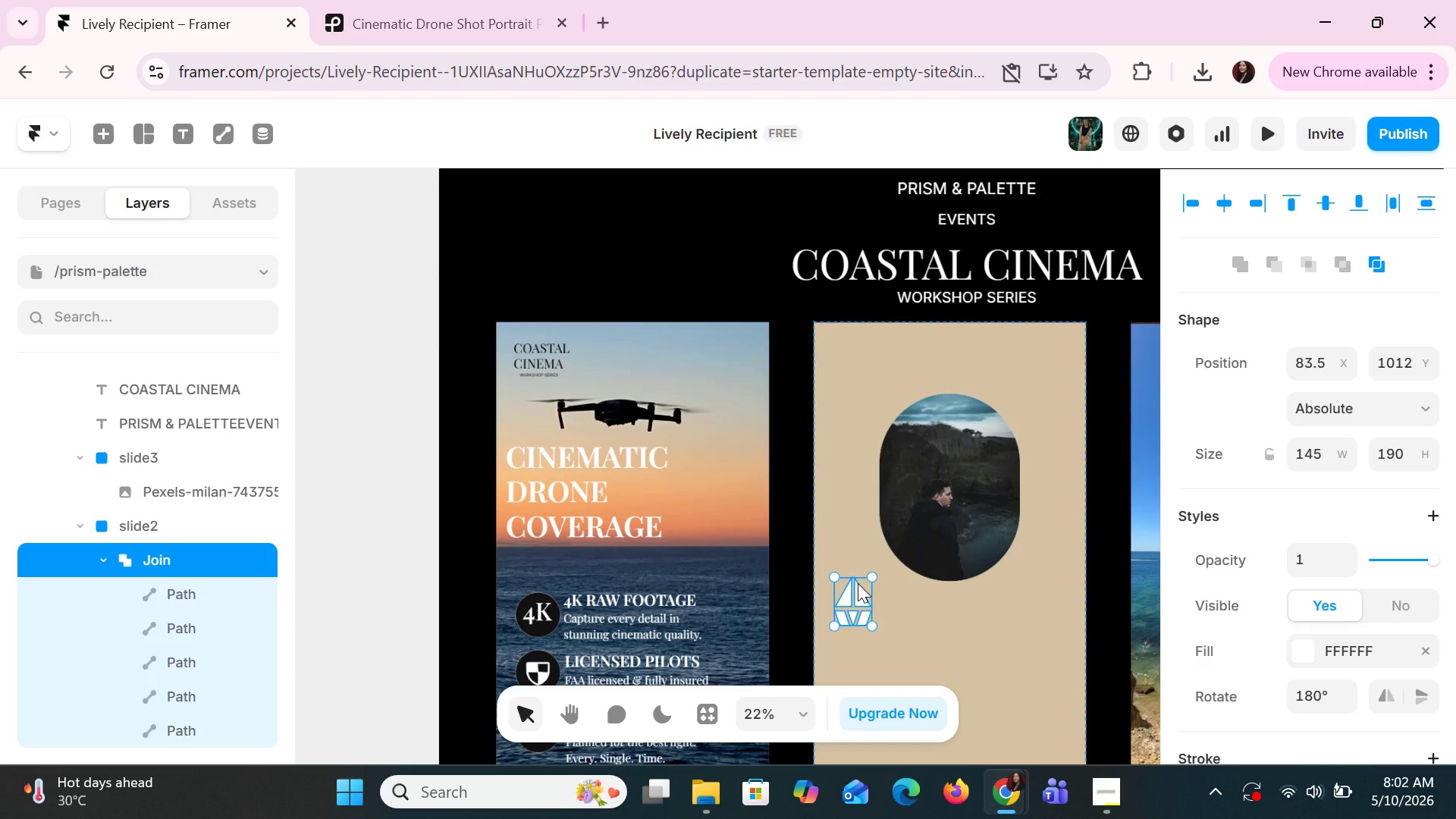 
left_click_drag(start_coordinate=[858, 584], to_coordinate=[766, 237])
 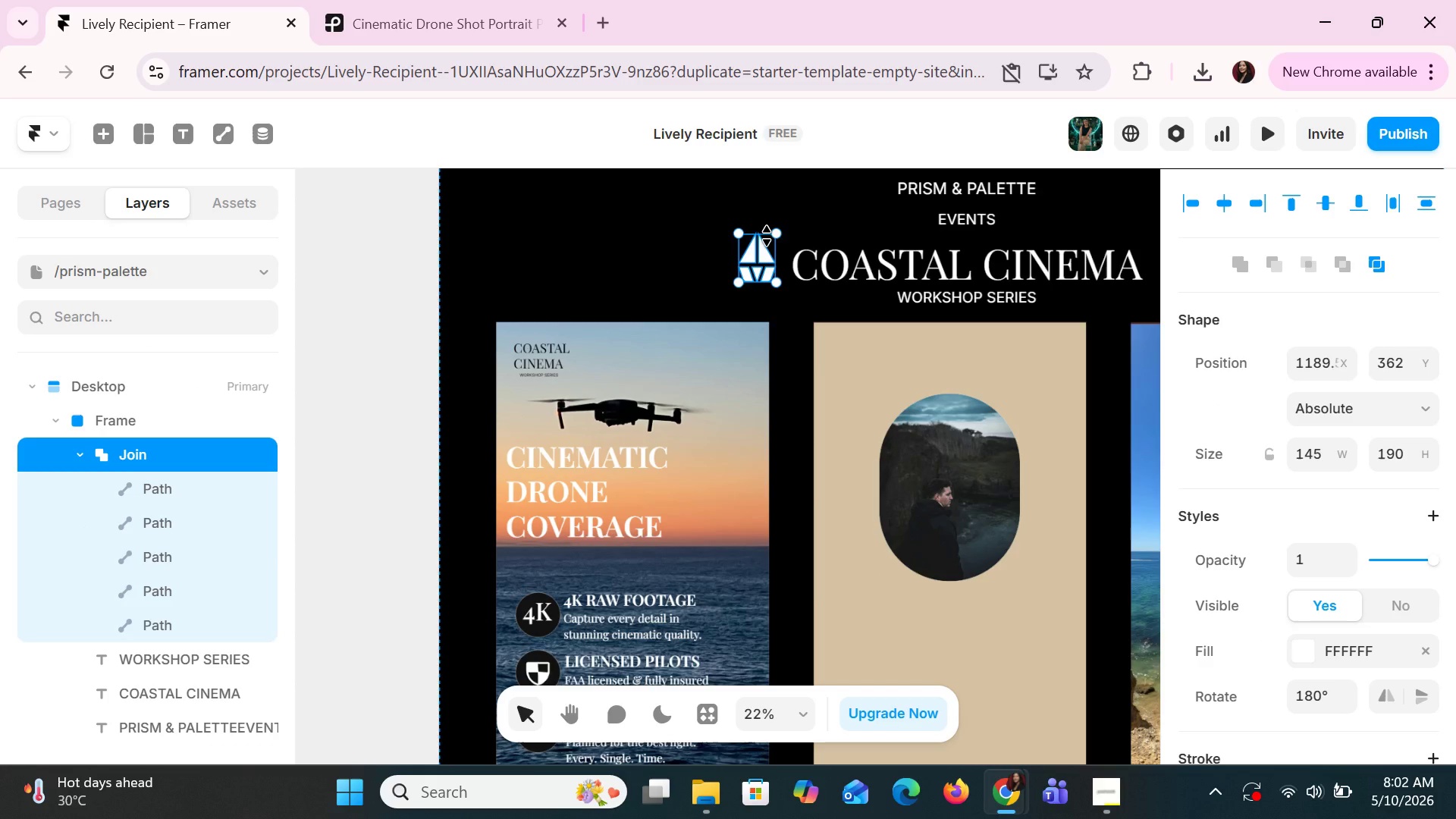 
wait(5.39)
 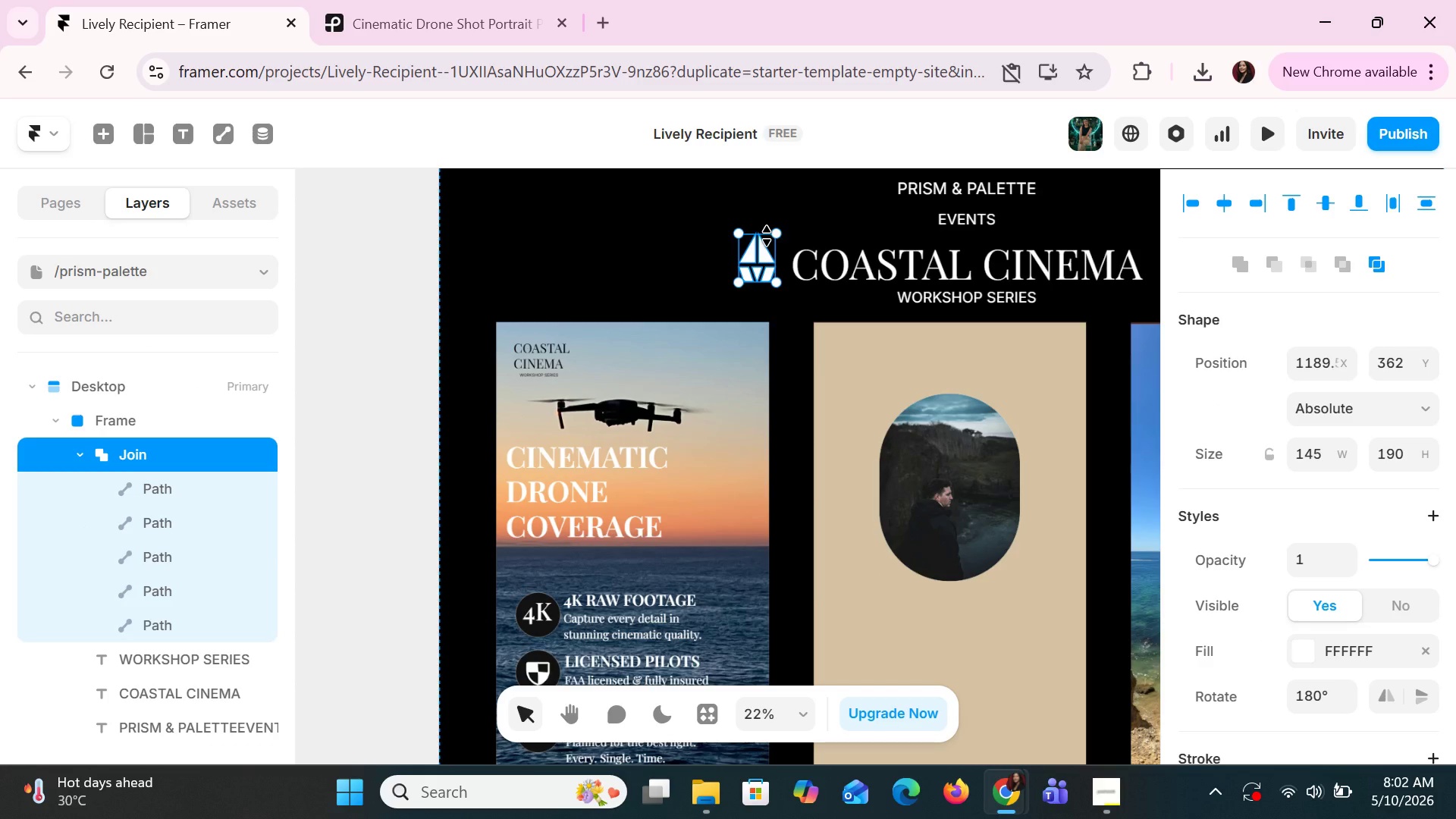 
scroll: coordinate [883, 274], scroll_direction: up, amount: 4.0
 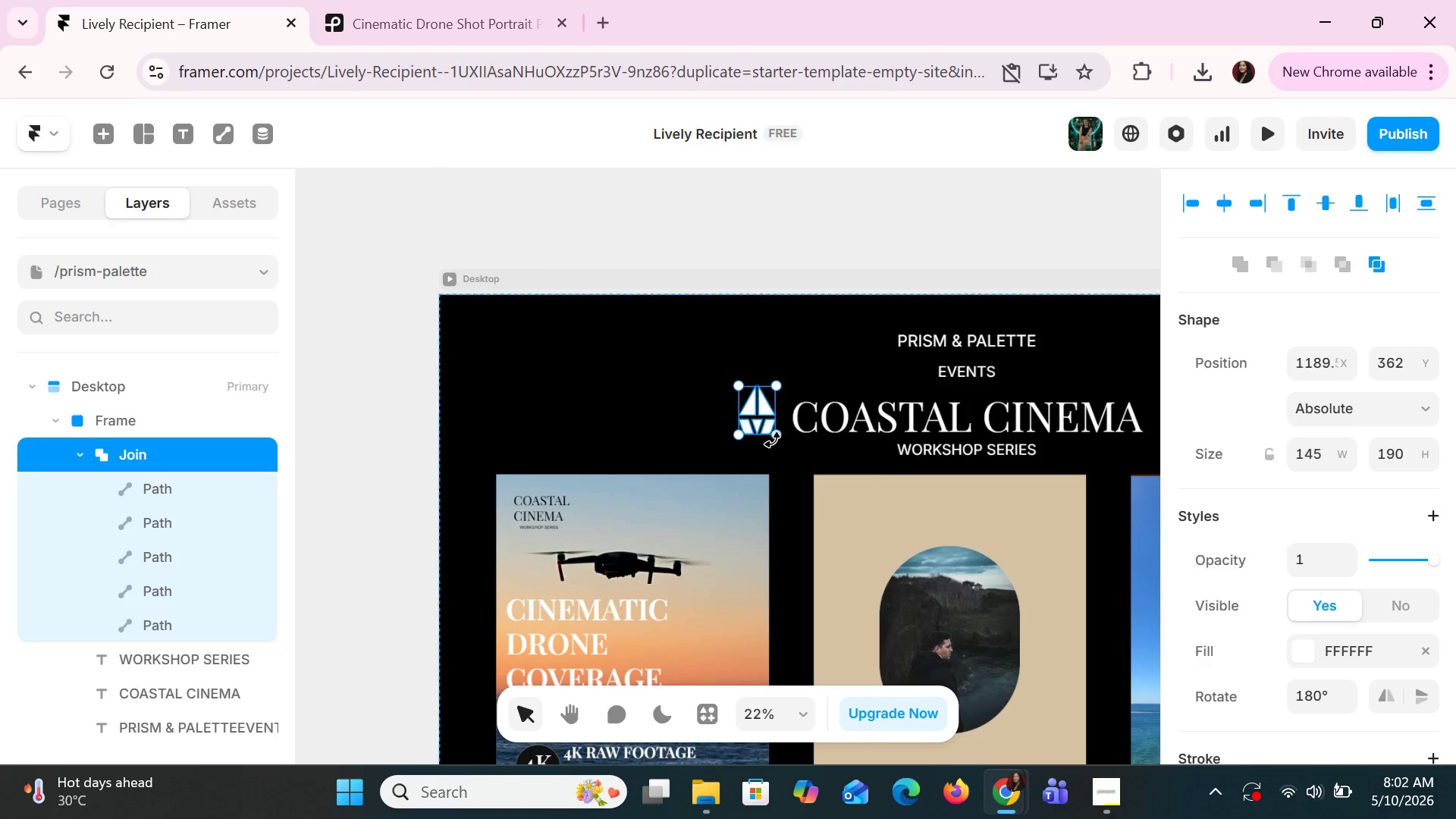 
left_click_drag(start_coordinate=[776, 437], to_coordinate=[776, 425])
 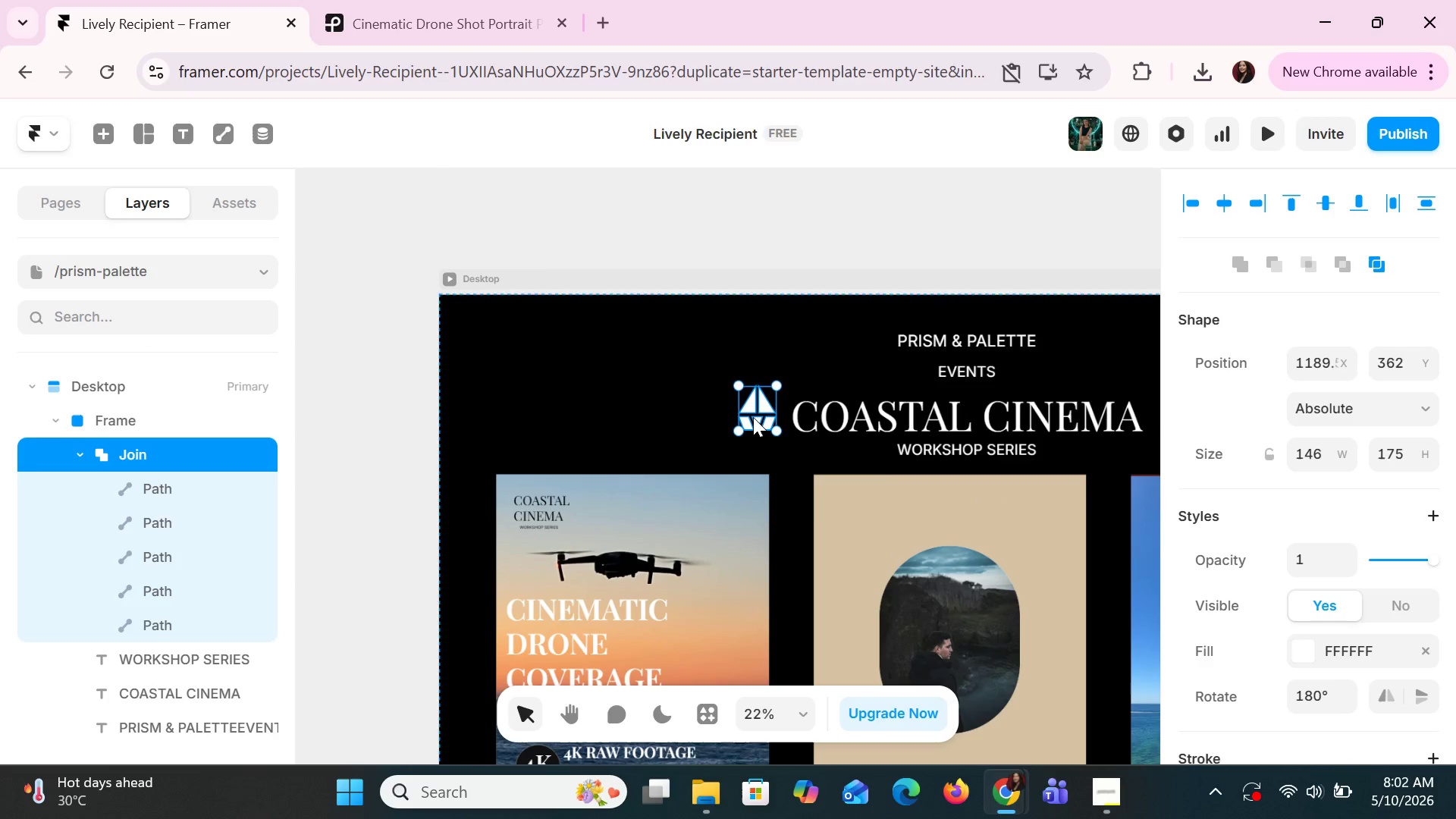 
left_click_drag(start_coordinate=[753, 417], to_coordinate=[952, 325])
 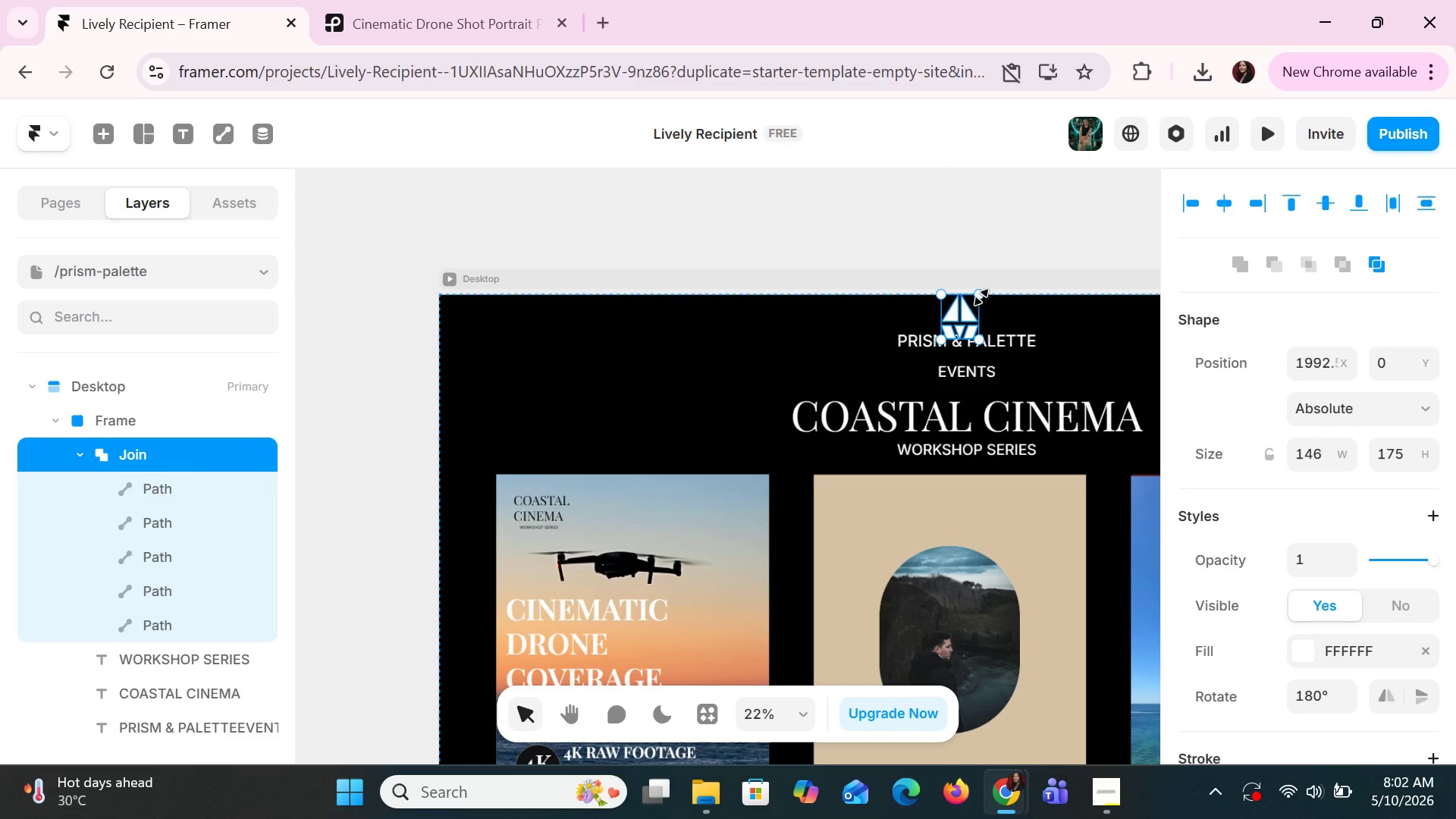 
left_click_drag(start_coordinate=[983, 297], to_coordinate=[969, 309])
 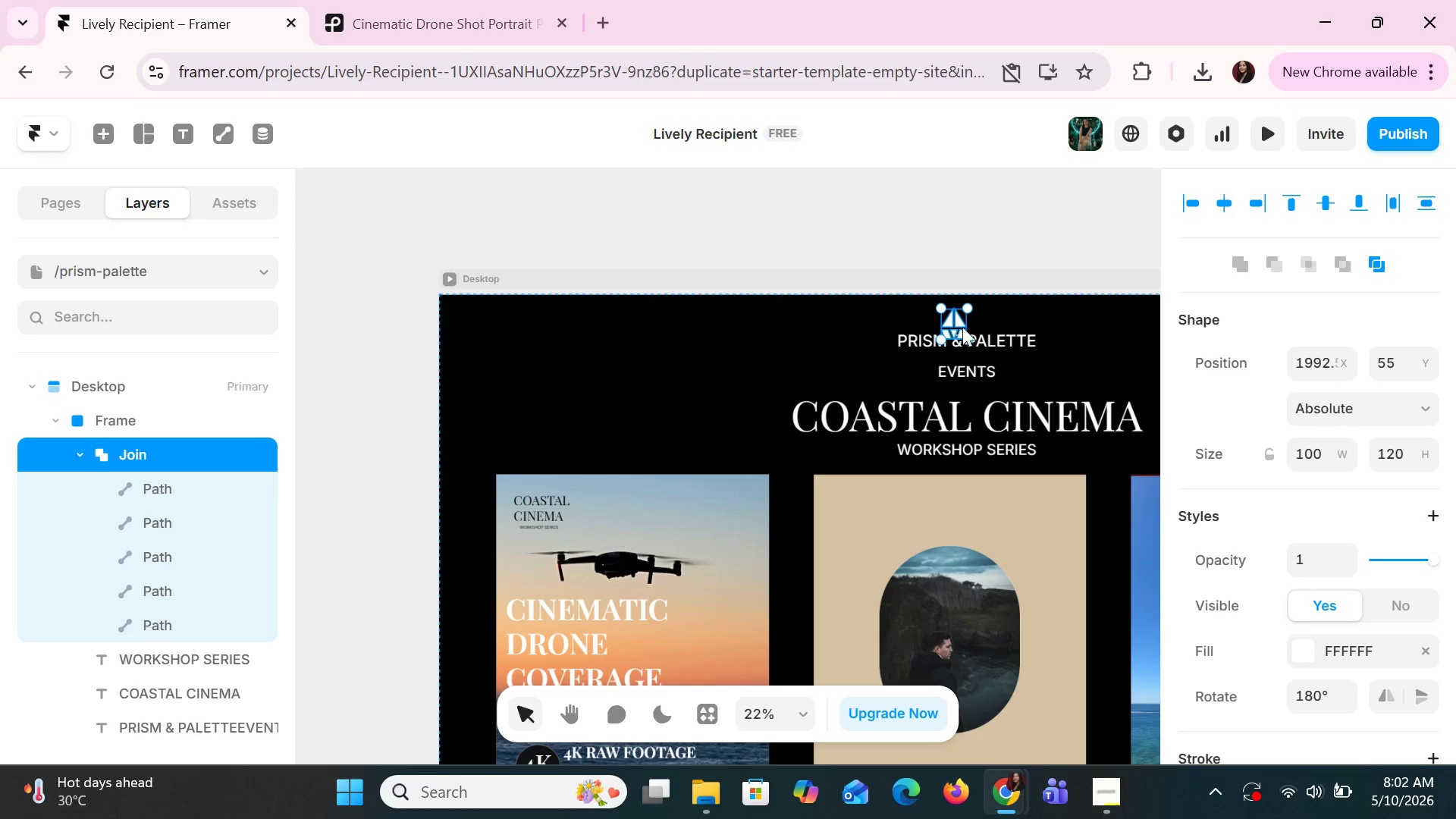 
left_click_drag(start_coordinate=[959, 327], to_coordinate=[971, 322])
 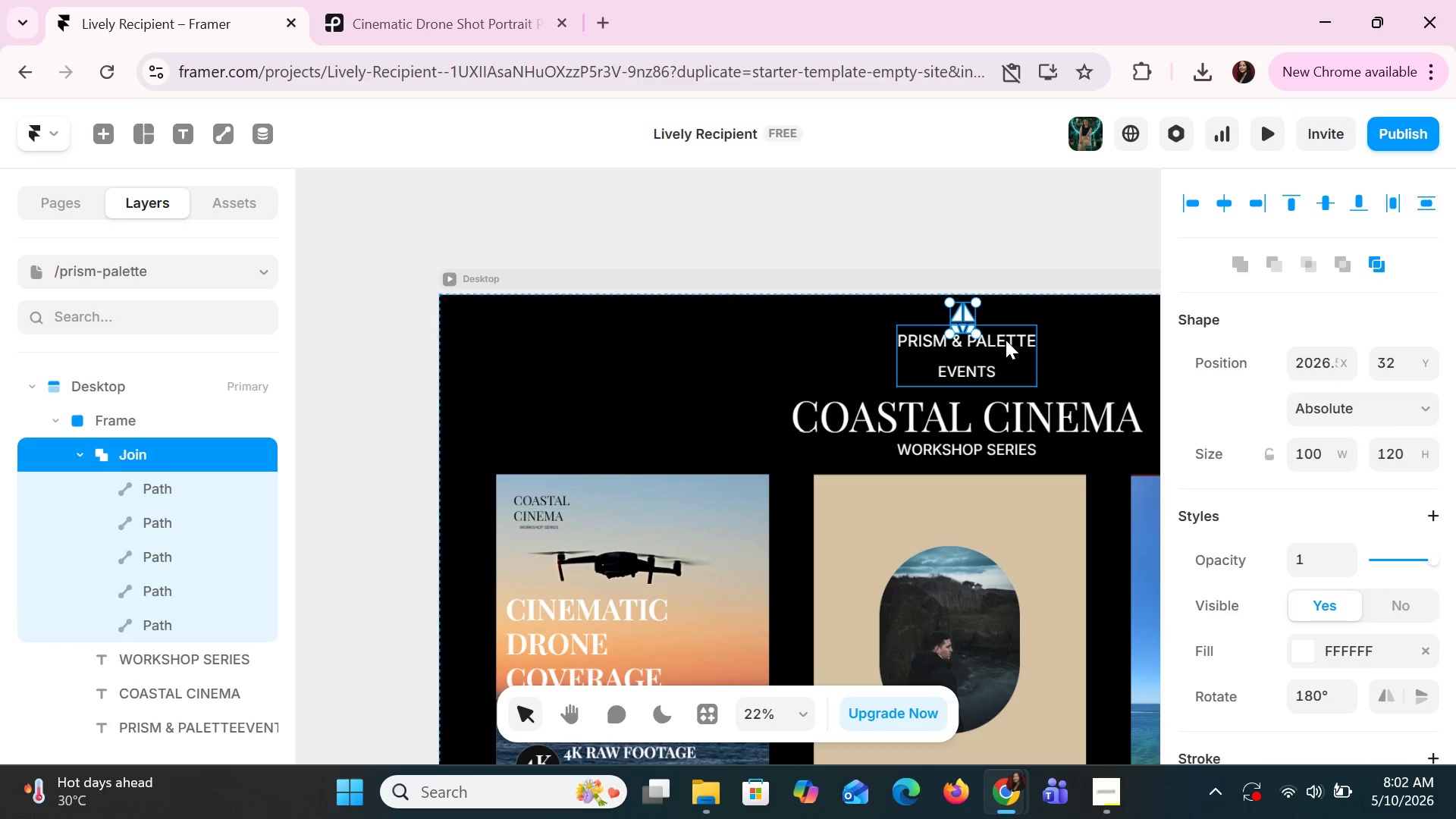 
left_click([1006, 340])
 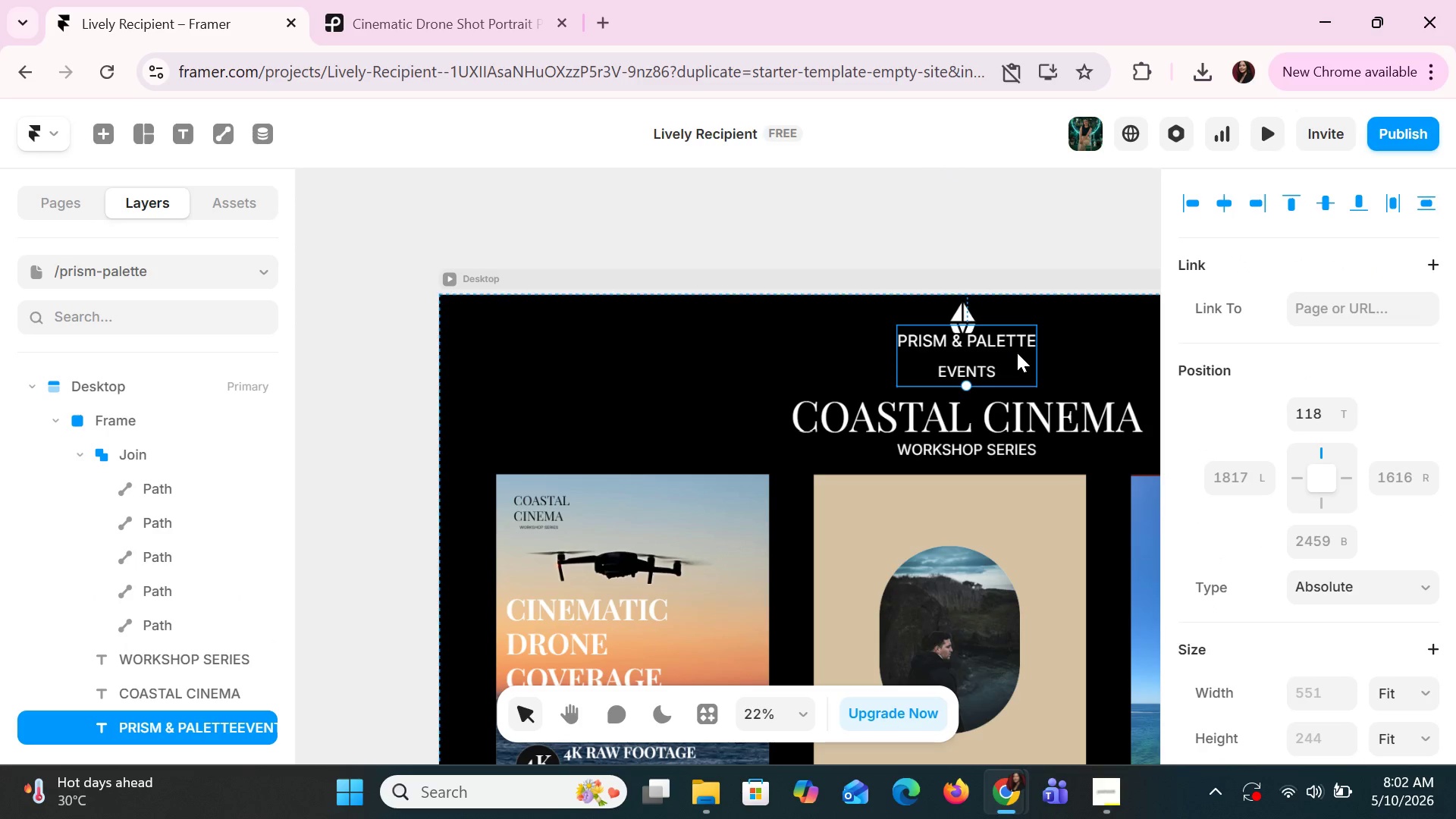 
hold_key(key=ArrowDown, duration=1.5)
 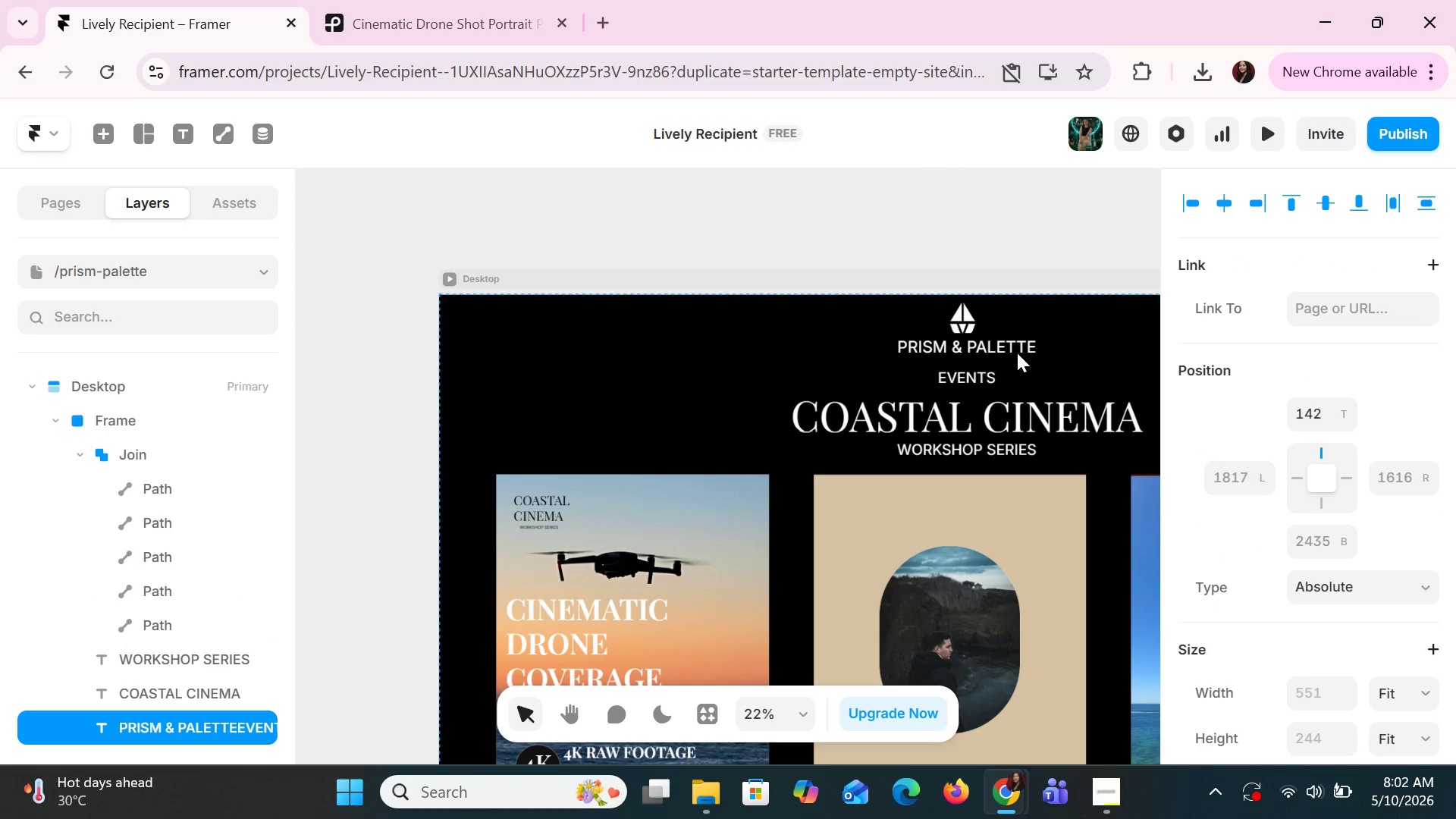 
hold_key(key=ArrowDown, duration=1.52)
 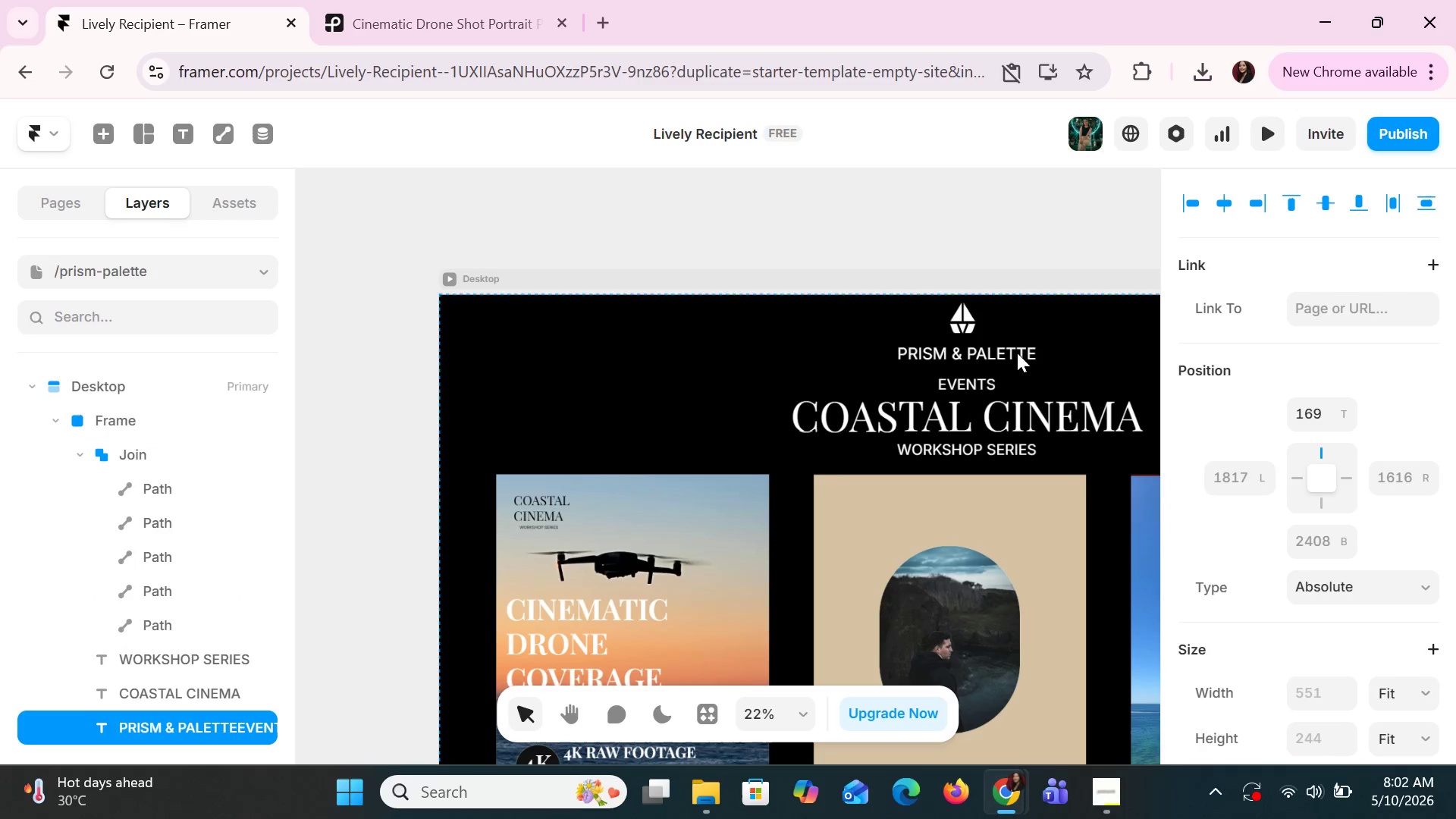 
hold_key(key=ArrowDown, duration=0.53)
 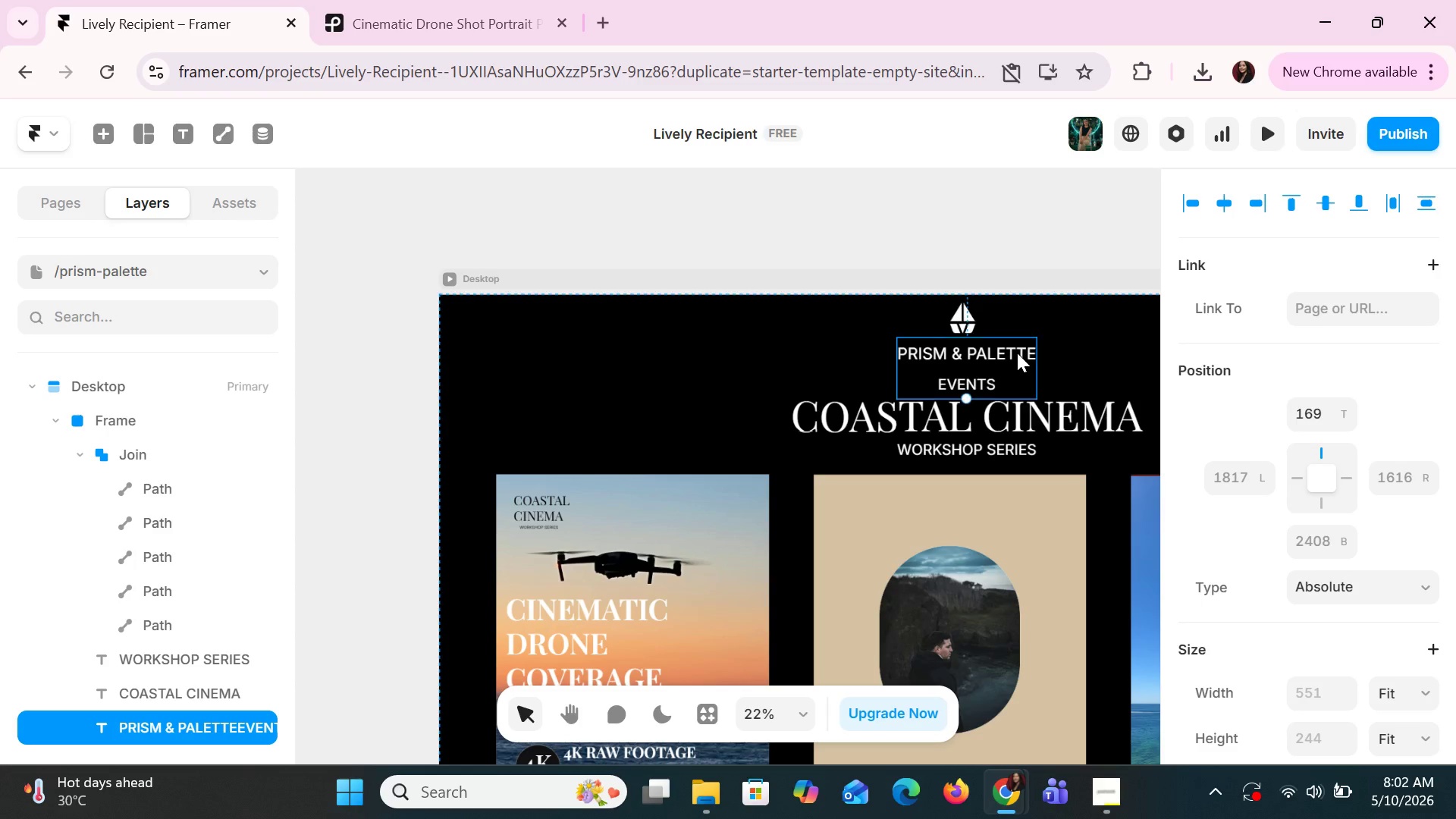 
hold_key(key=ArrowDown, duration=25.38)
 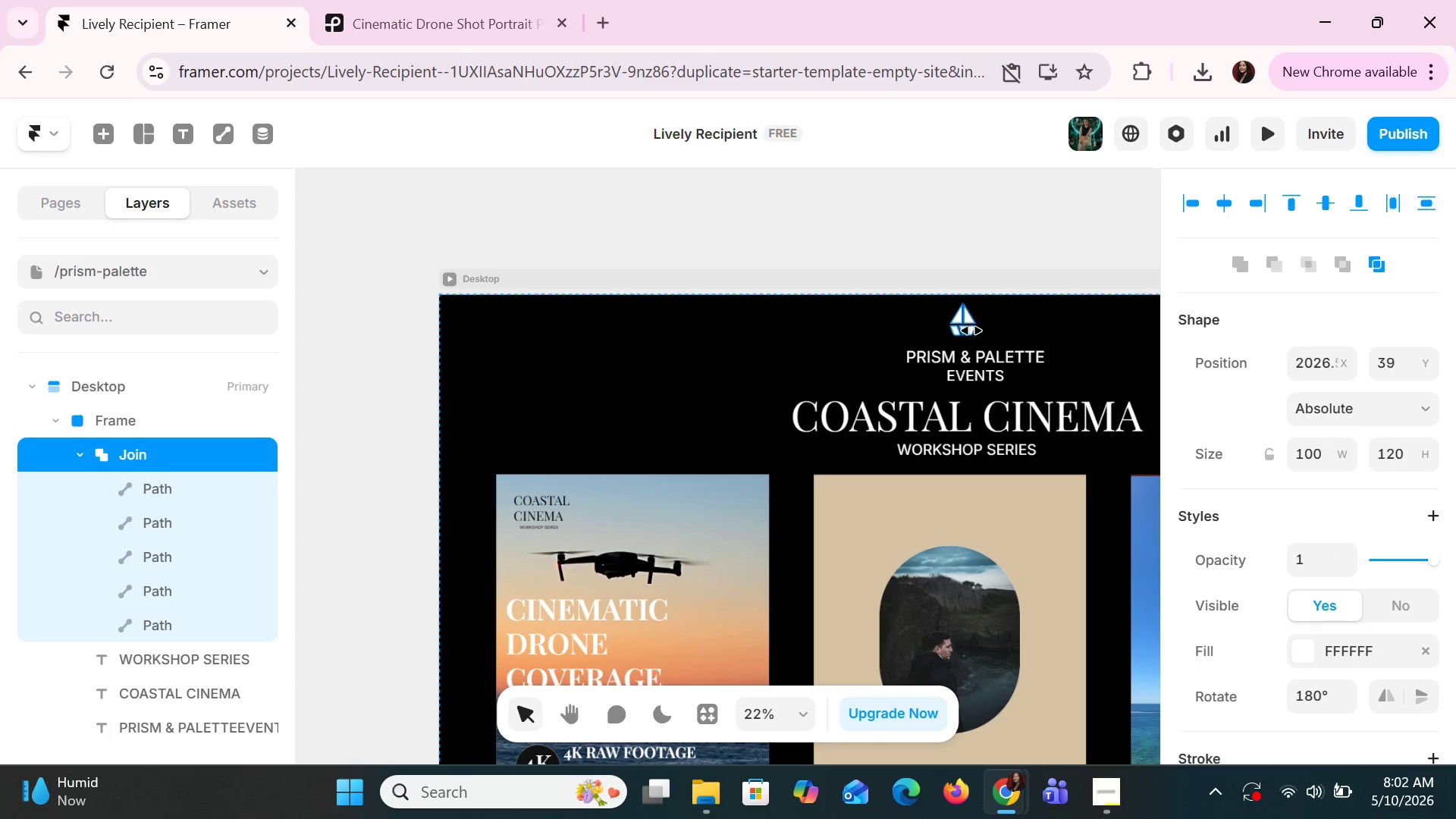 
left_click([1017, 353])
 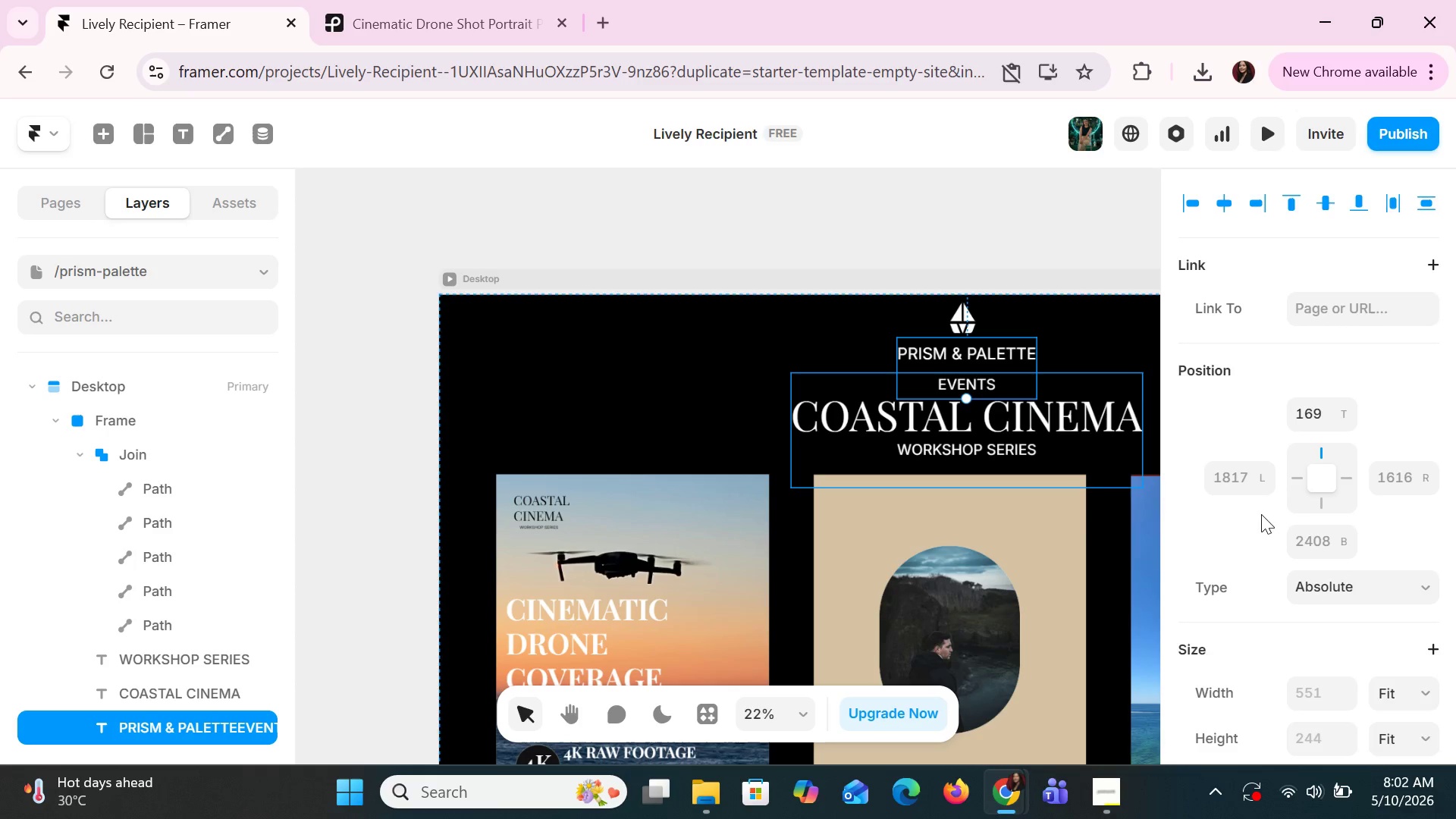 
scroll: coordinate [1266, 523], scroll_direction: down, amount: 10.0
 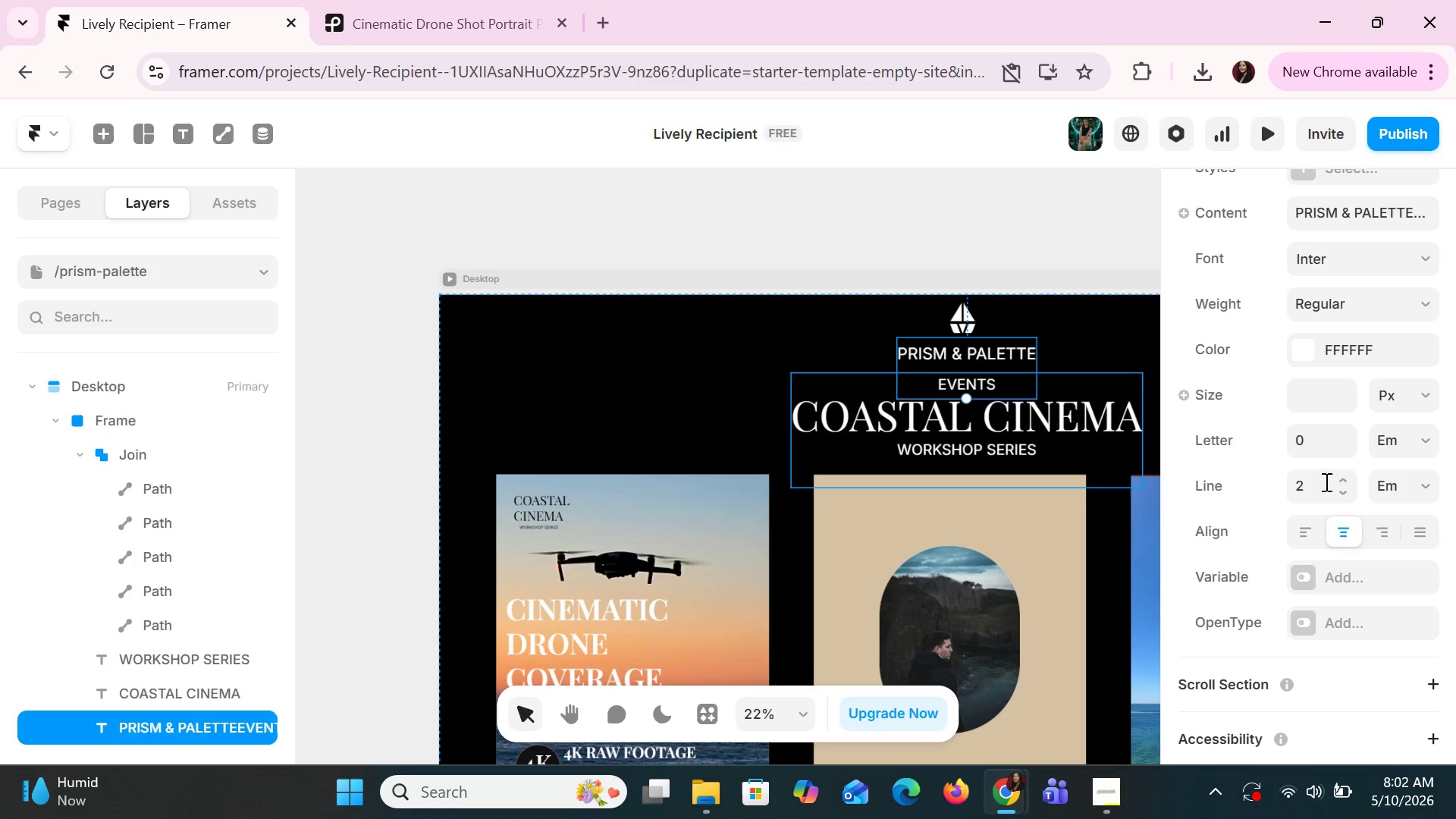 
left_click([1318, 486])
 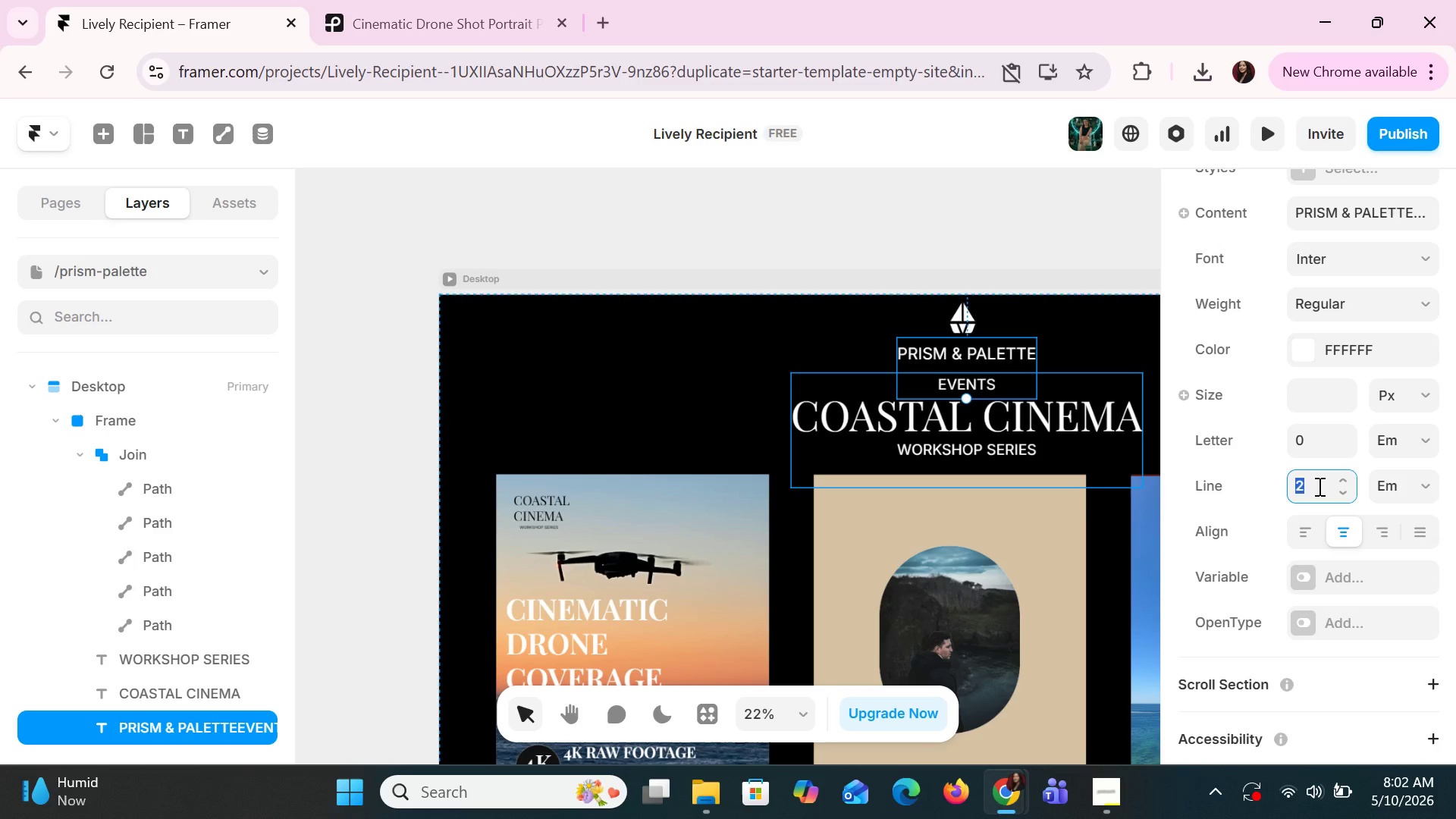 
type(10)
key(Backspace)
type(.02)
 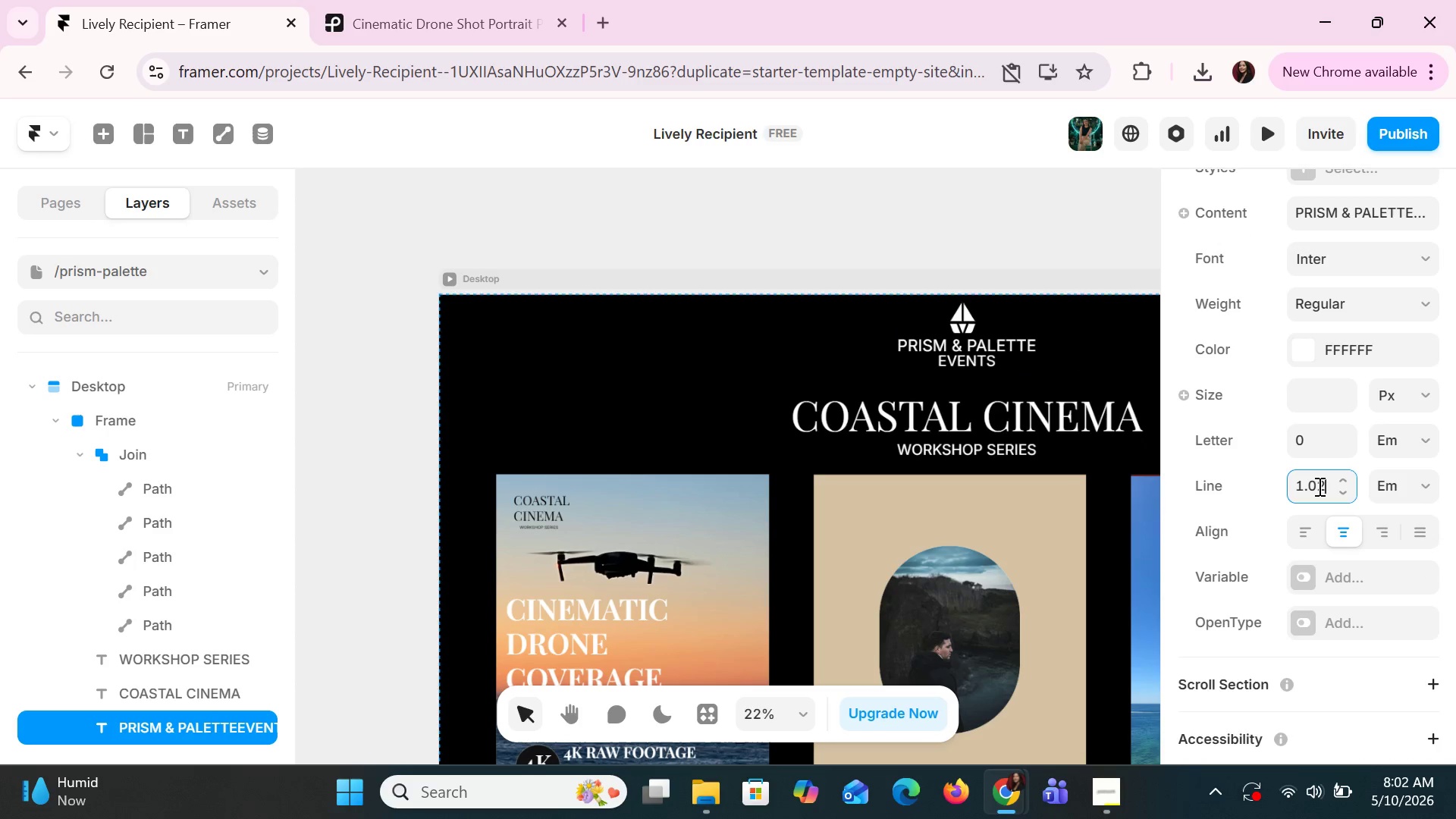 
key(Enter)
 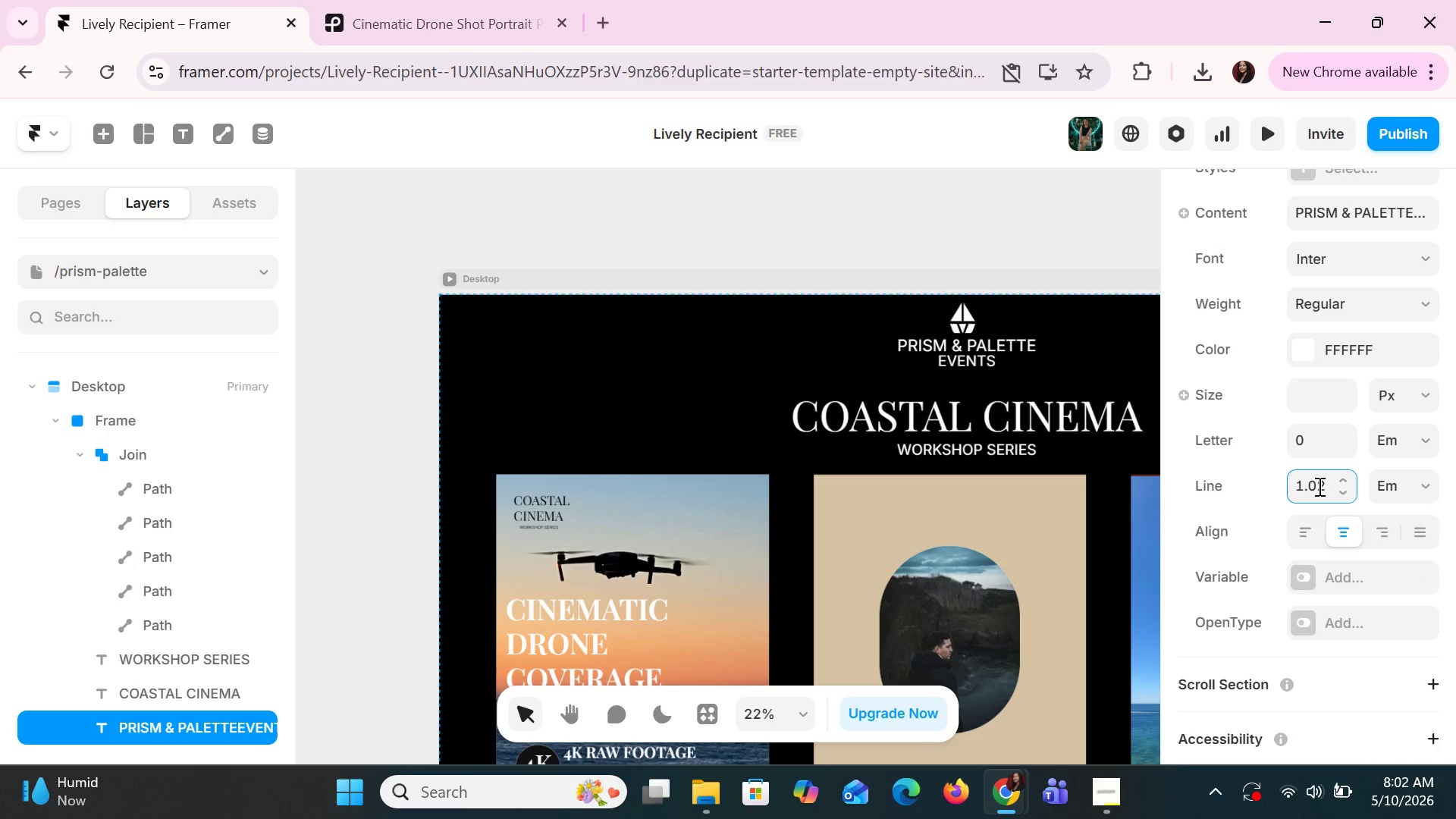 
key(Backspace)
 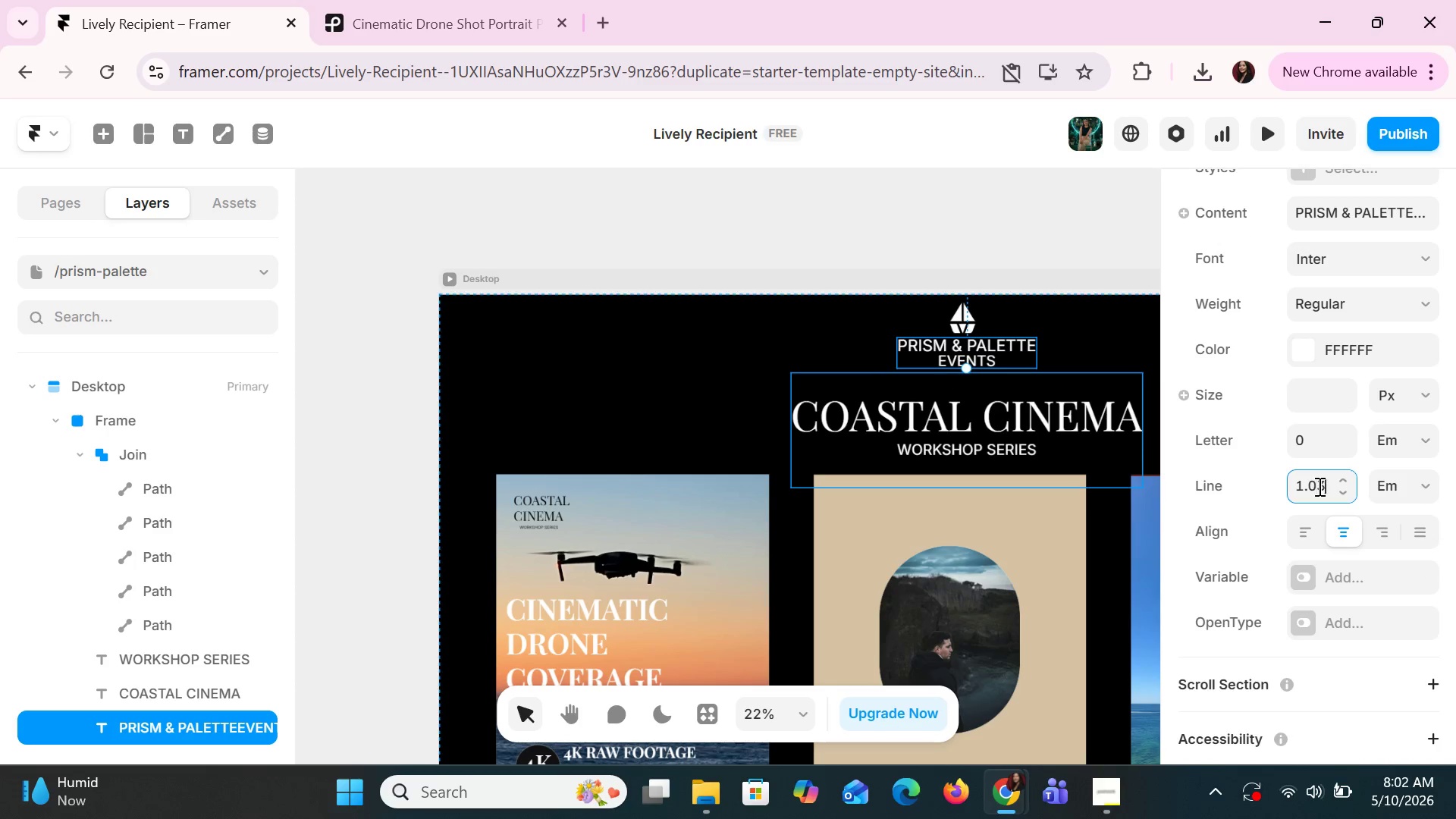 
key(3)
 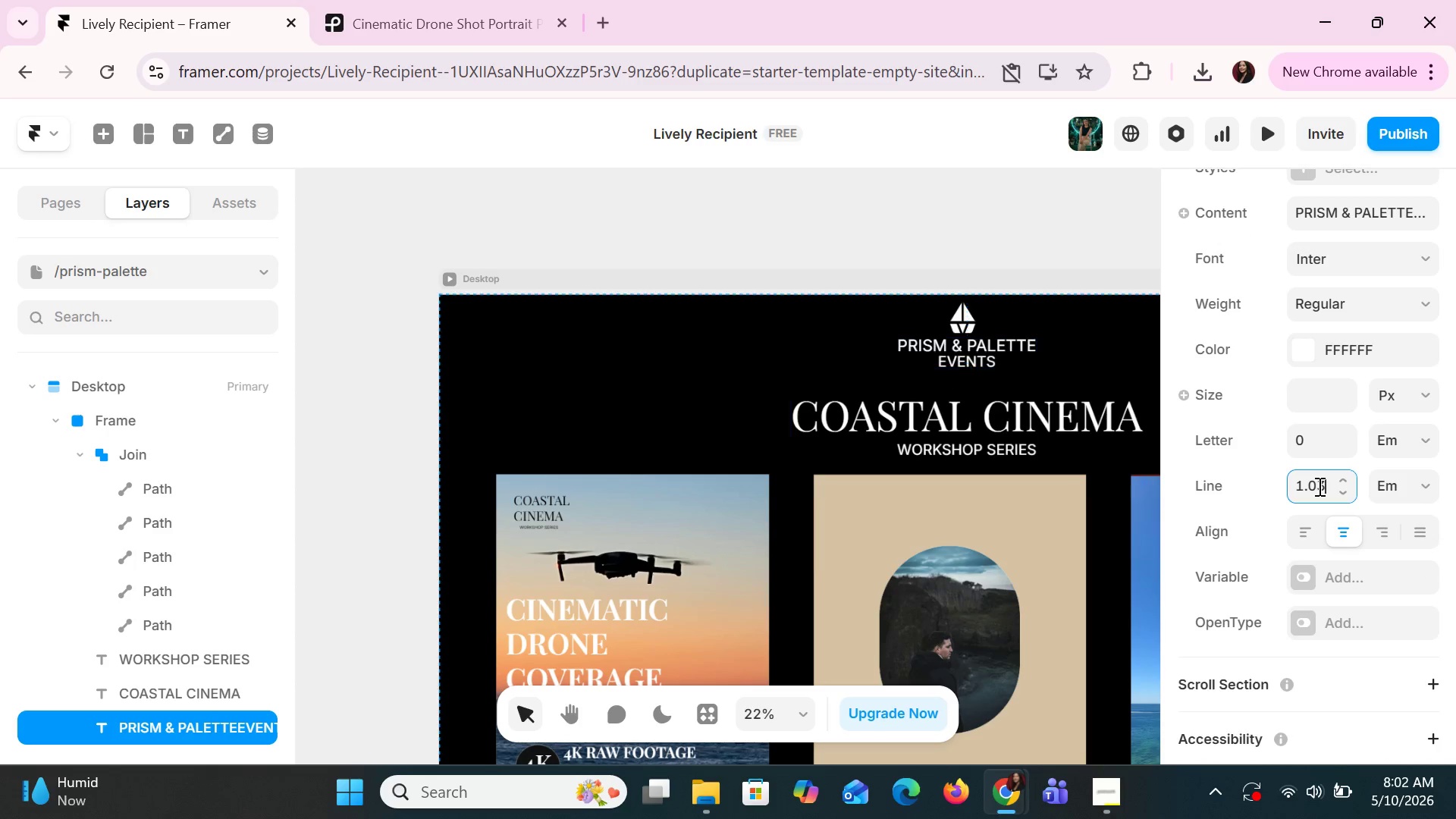 
key(Enter)
 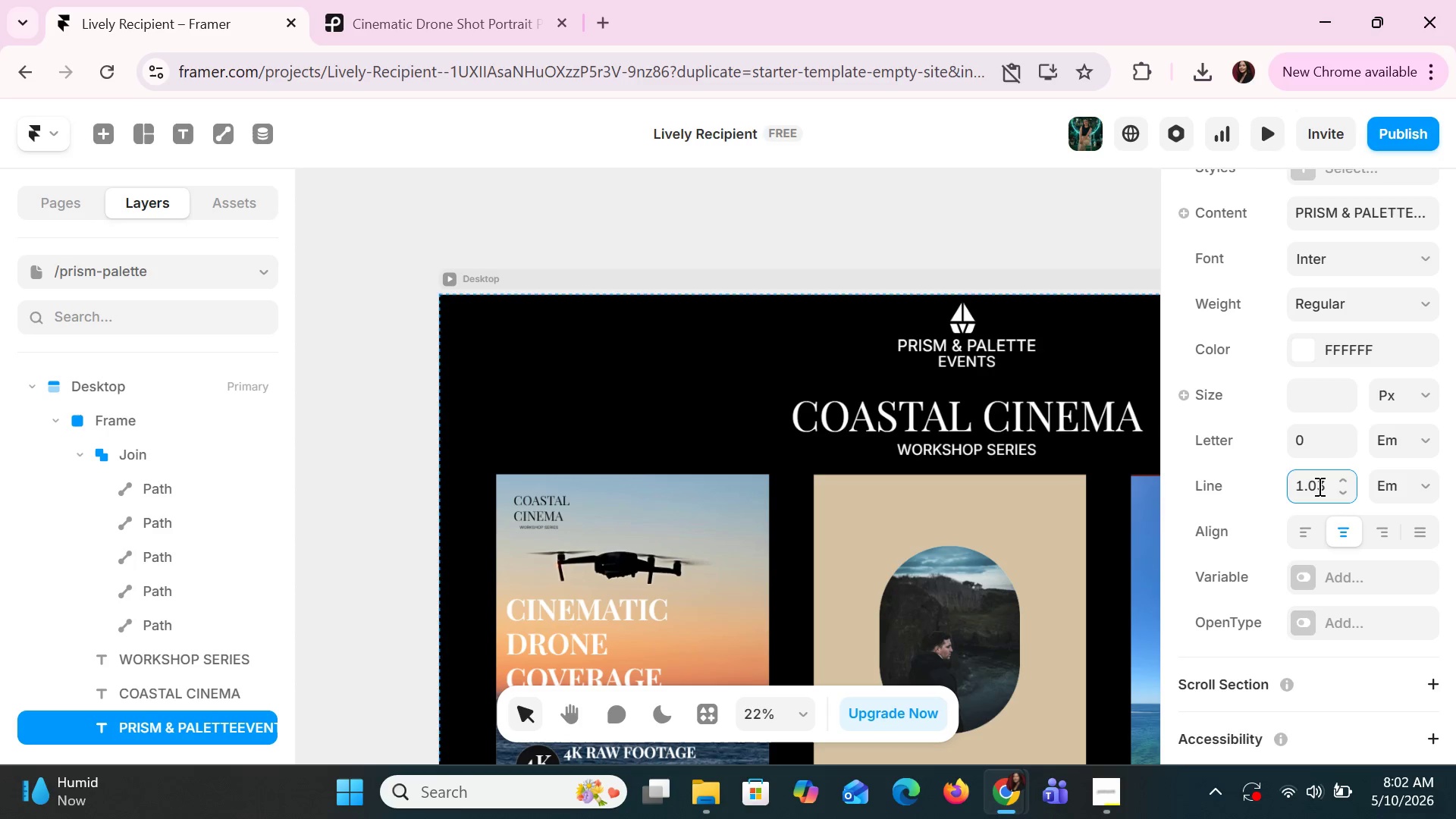 
key(Backspace)
key(Backspace)
type(05)
 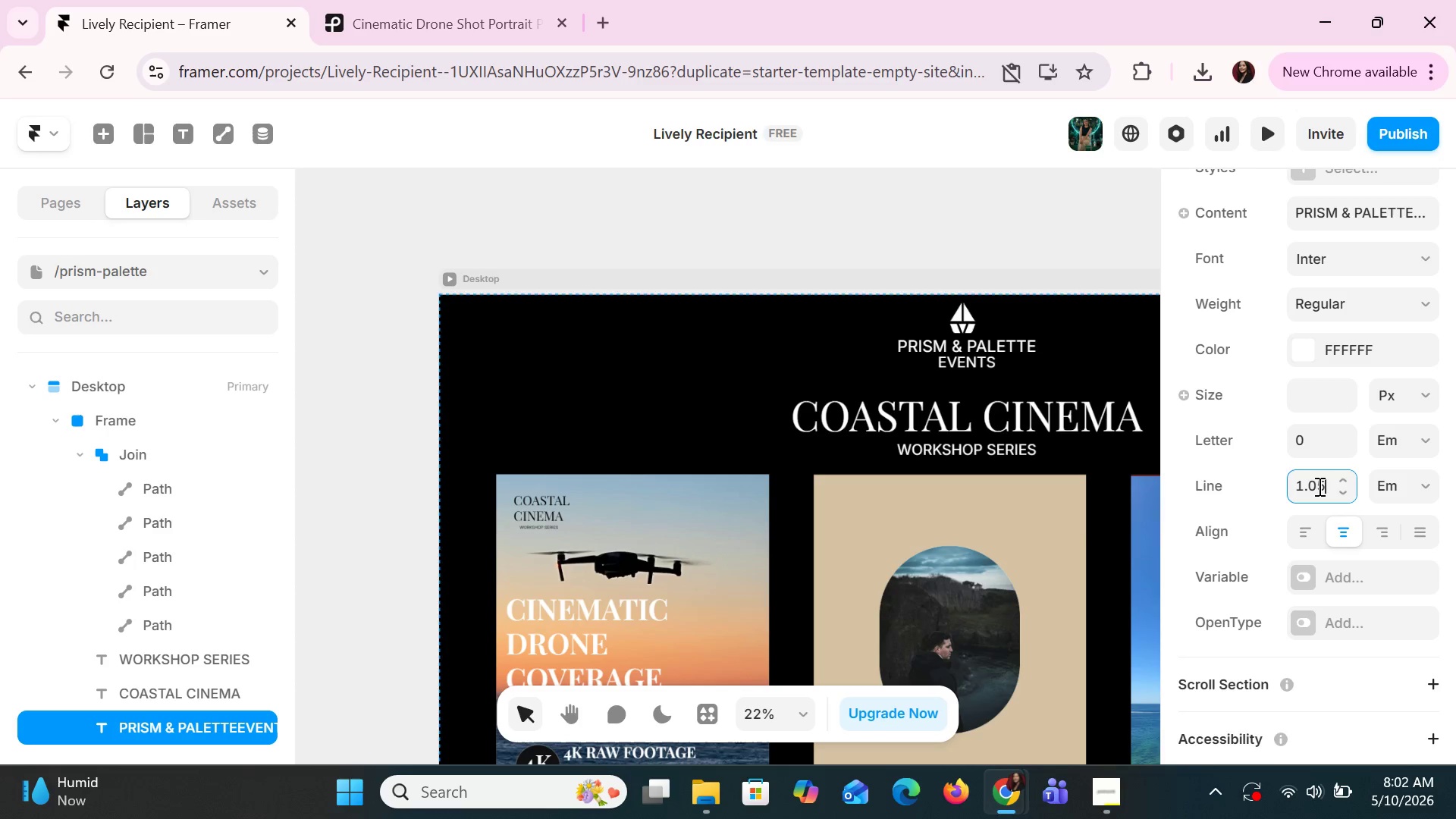 
key(Enter)
 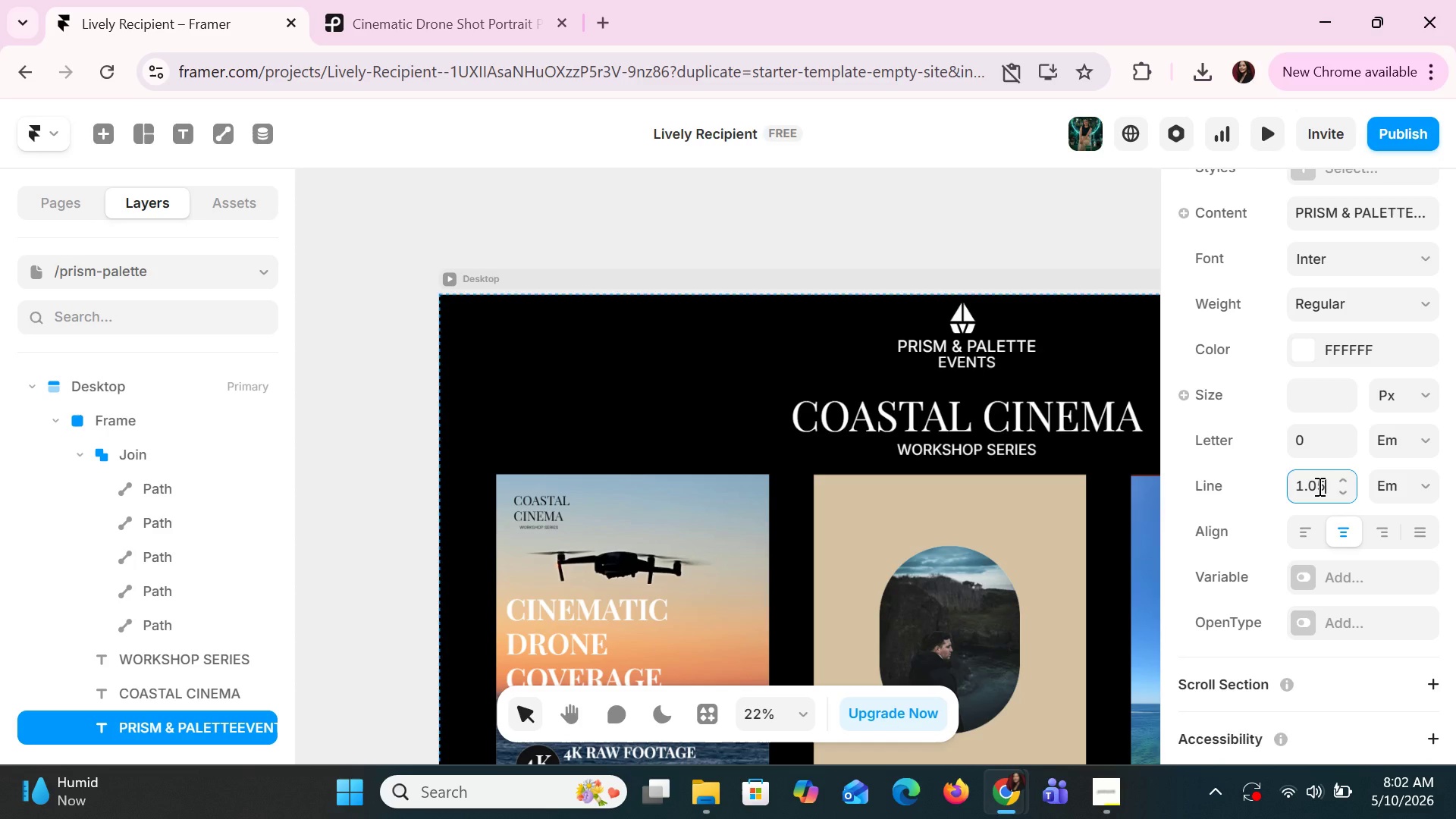 
key(Enter)
 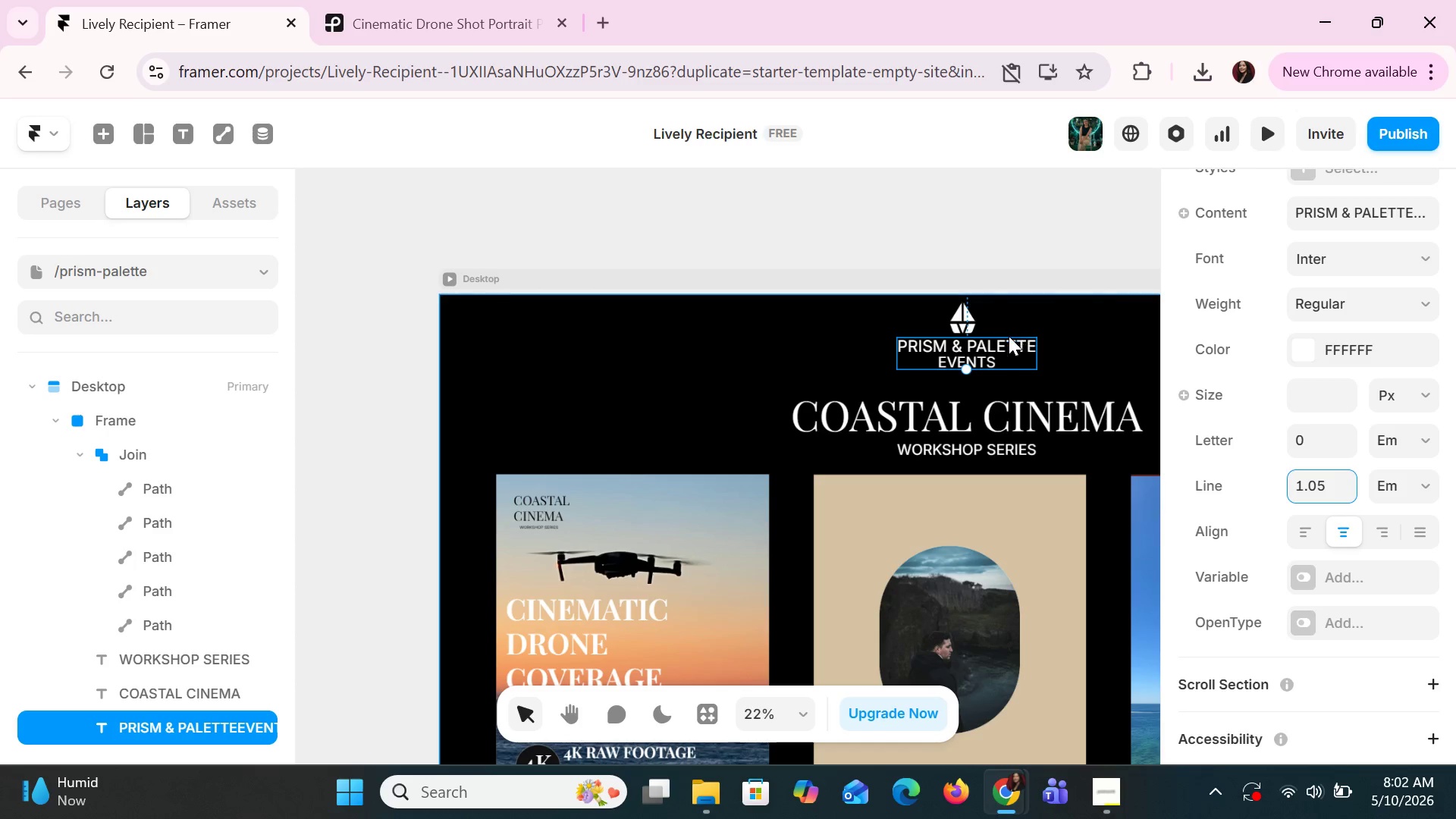 
left_click([1003, 341])
 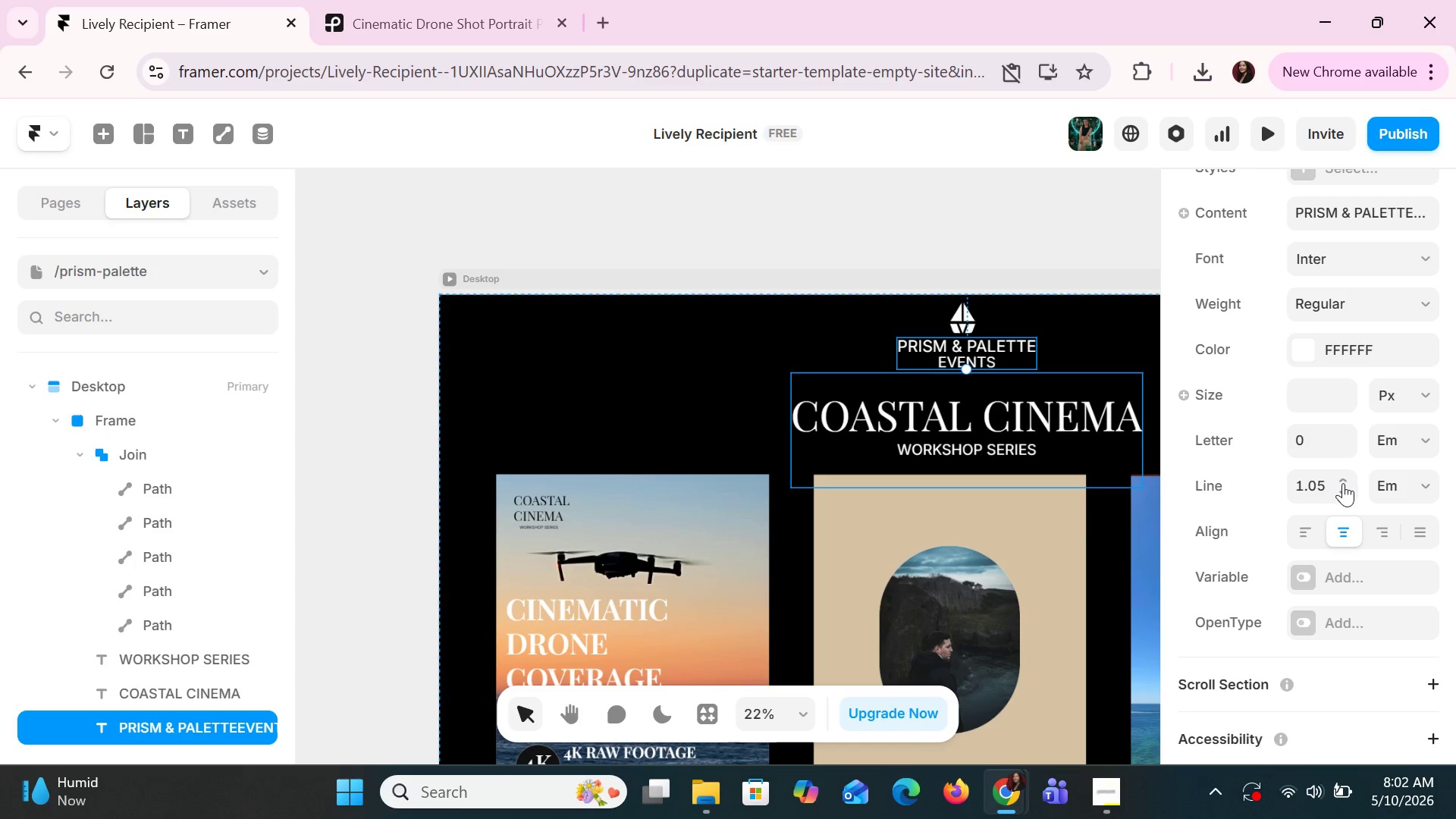 
double_click([1343, 483])
 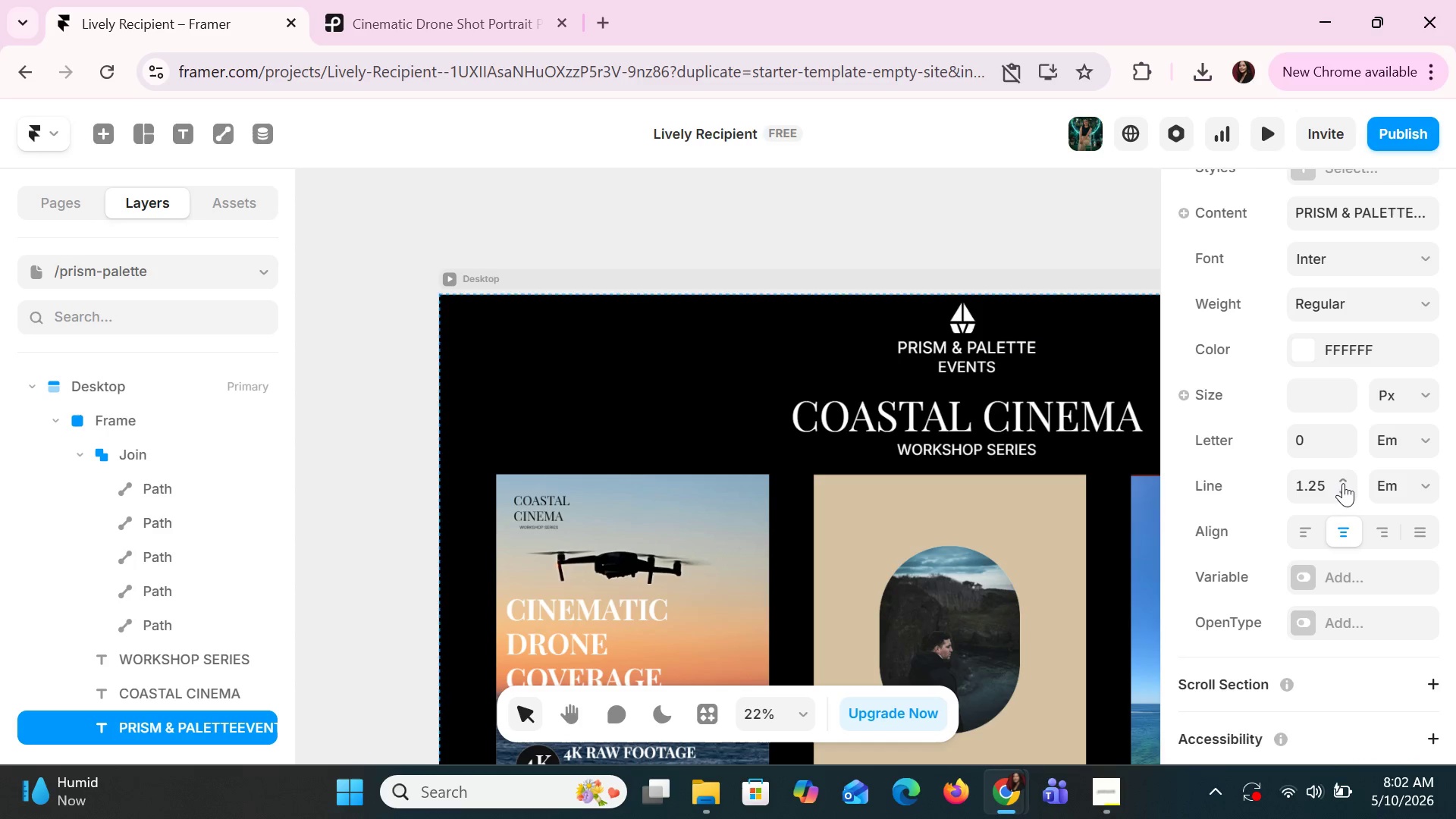 
triple_click([1343, 483])
 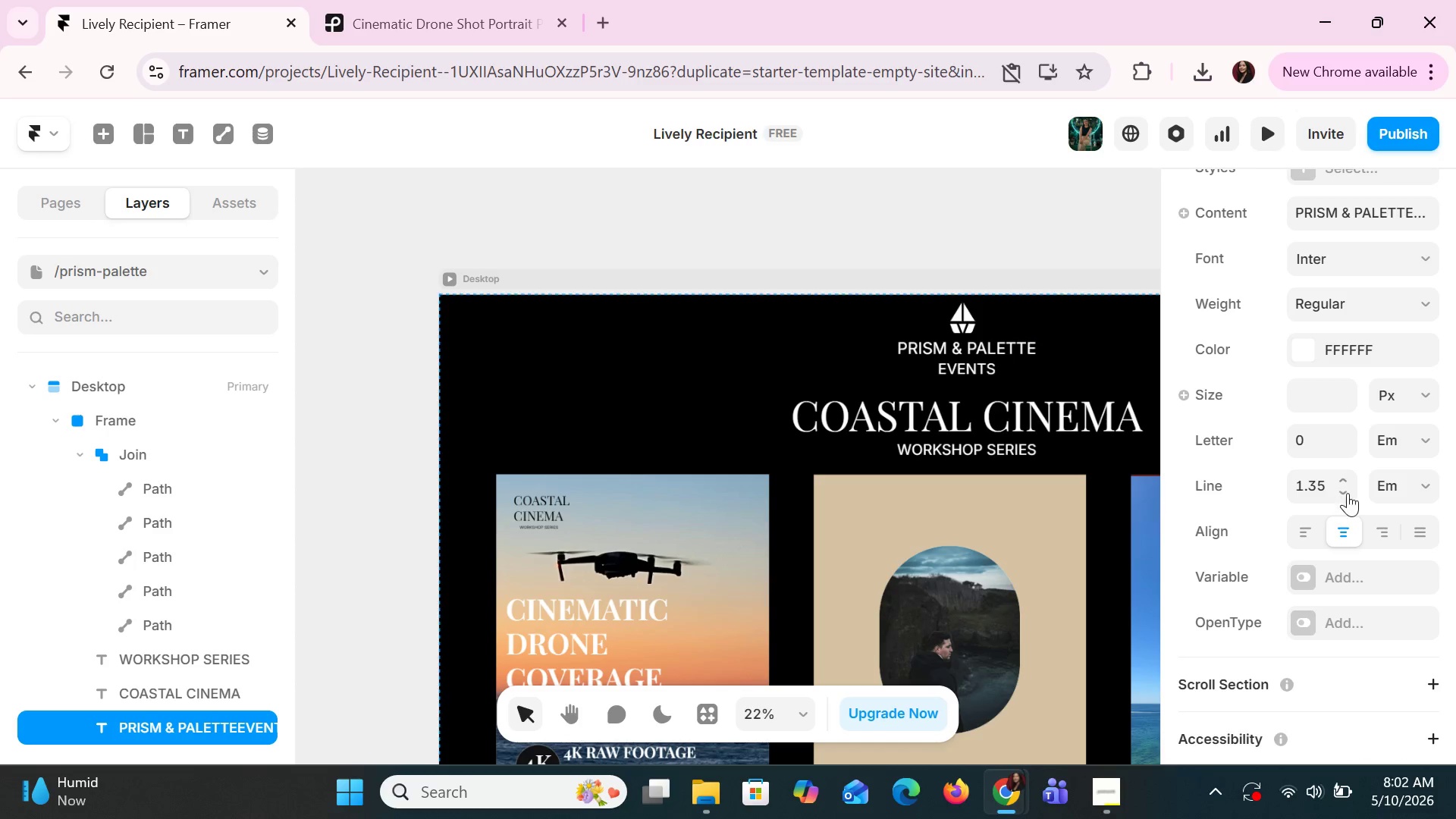 
left_click([1348, 493])
 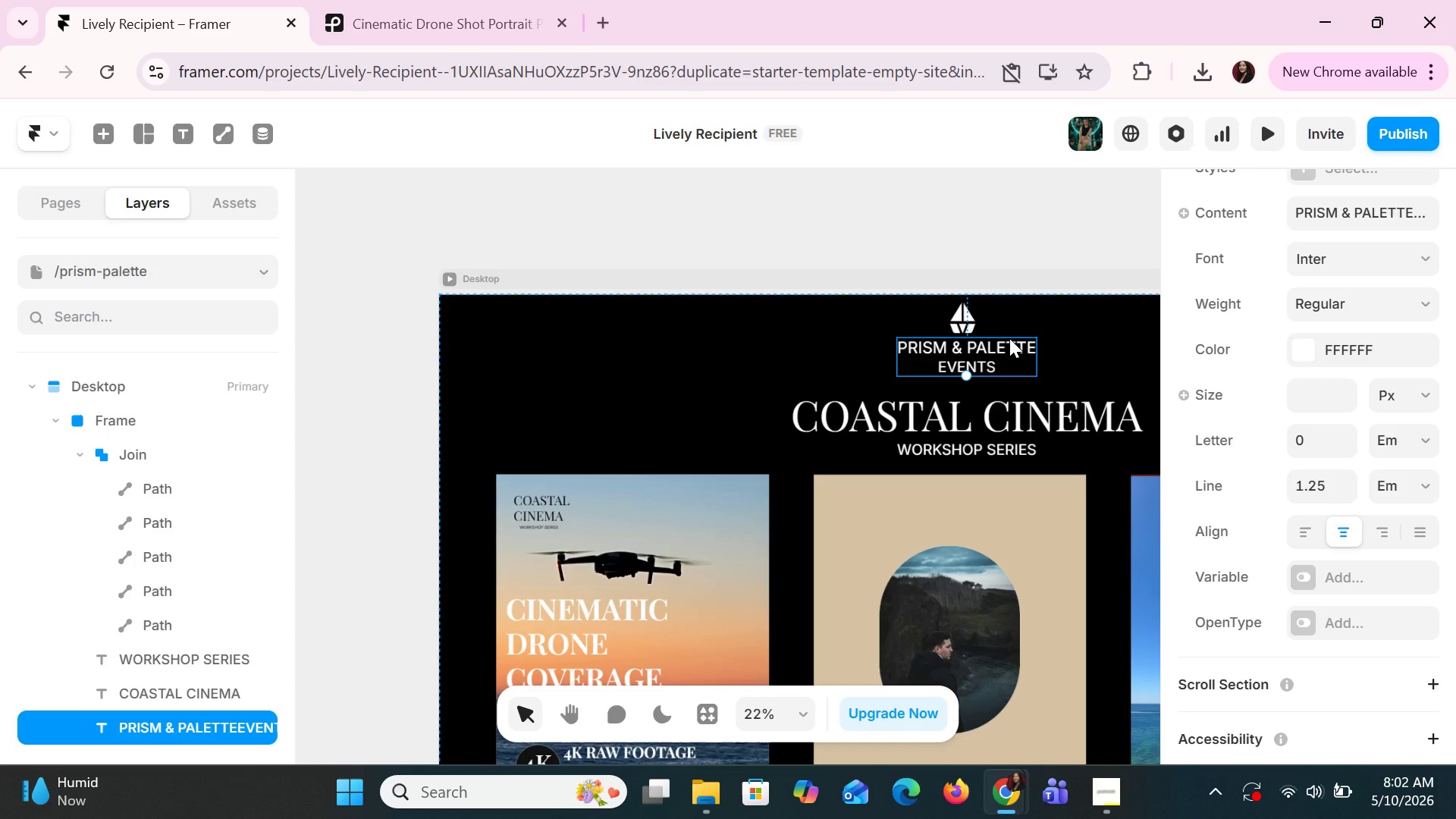 
left_click_drag(start_coordinate=[1009, 339], to_coordinate=[1016, 349])
 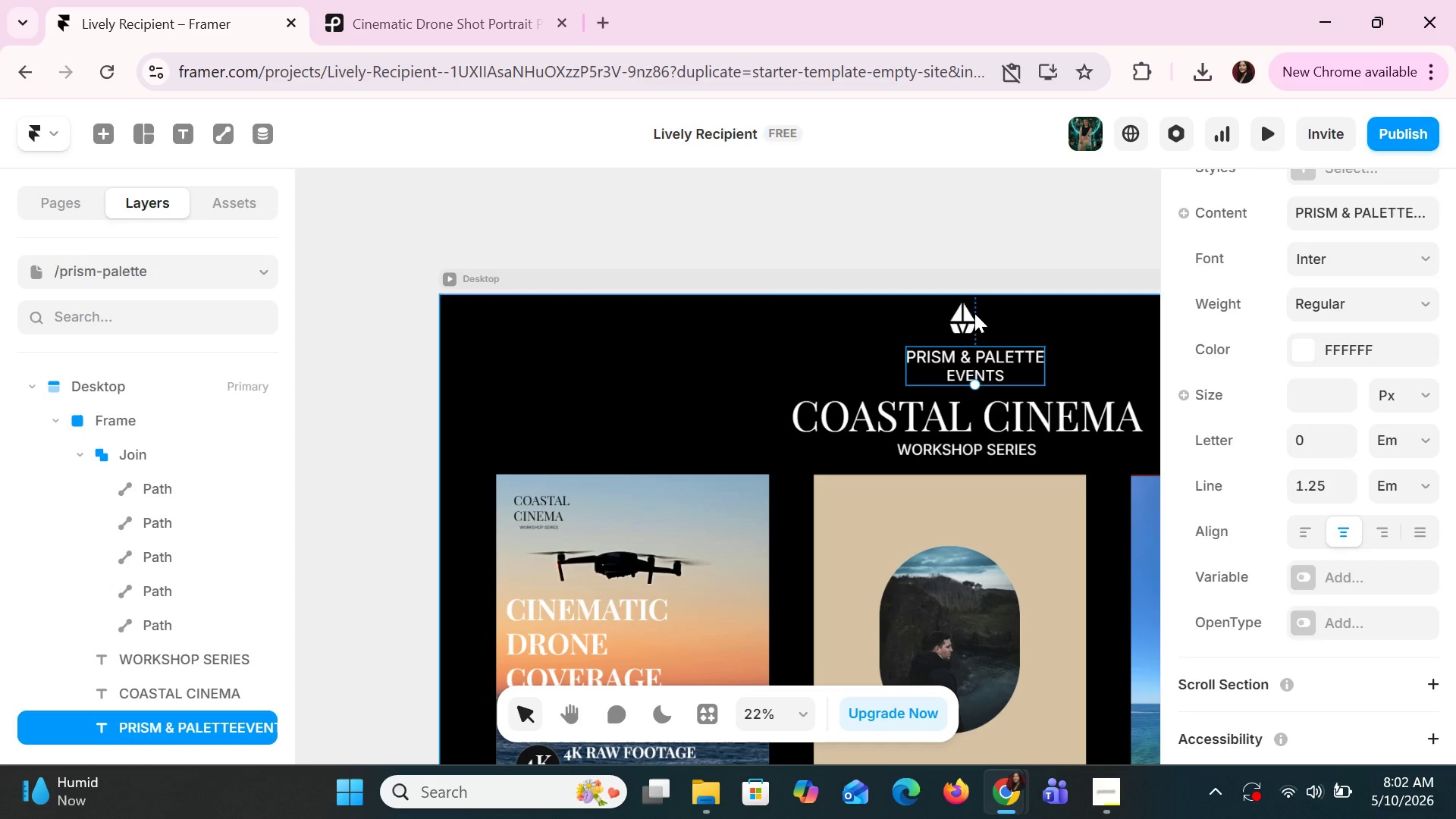 
left_click_drag(start_coordinate=[974, 313], to_coordinate=[948, 321])
 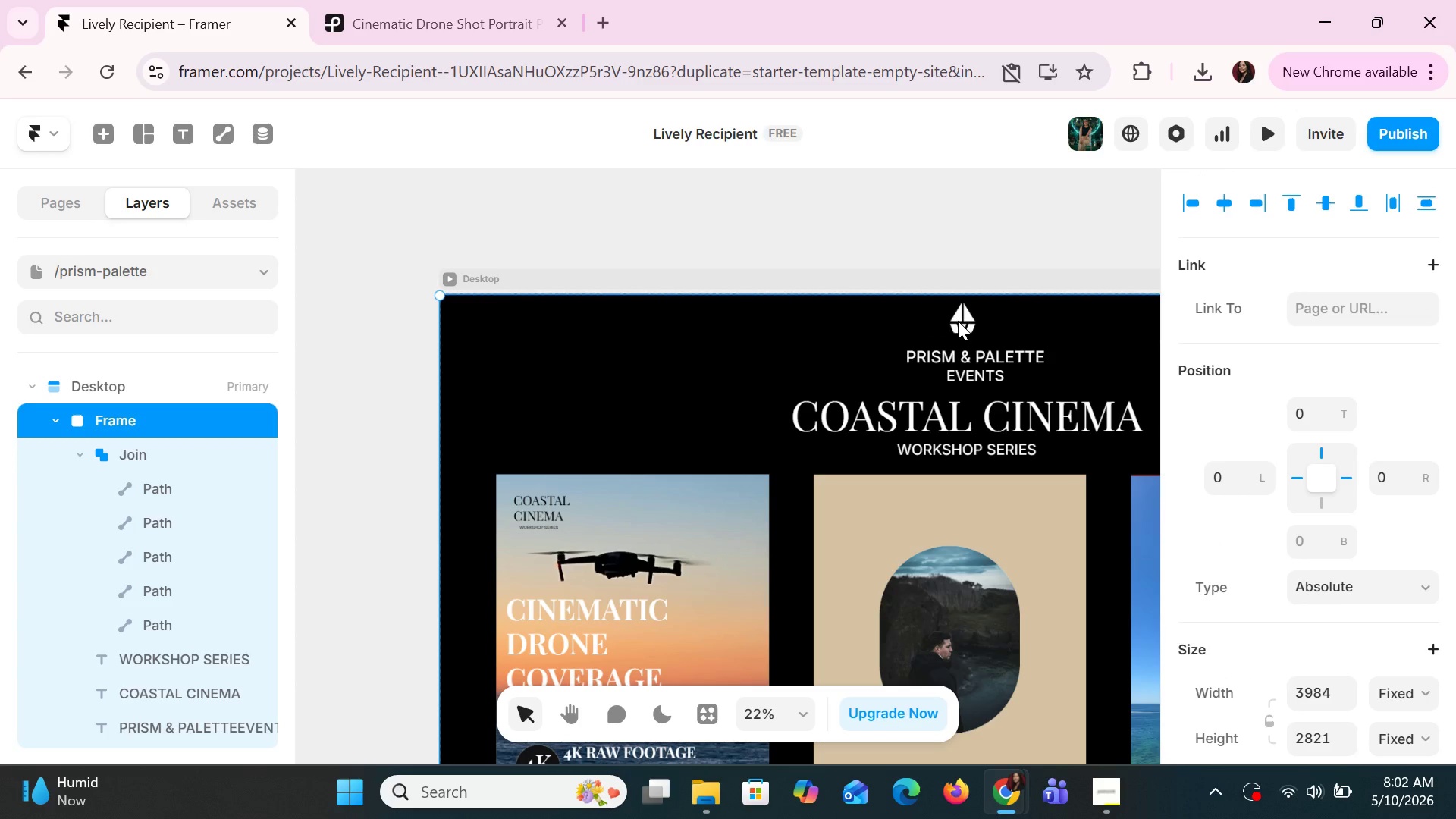 
double_click([958, 321])
 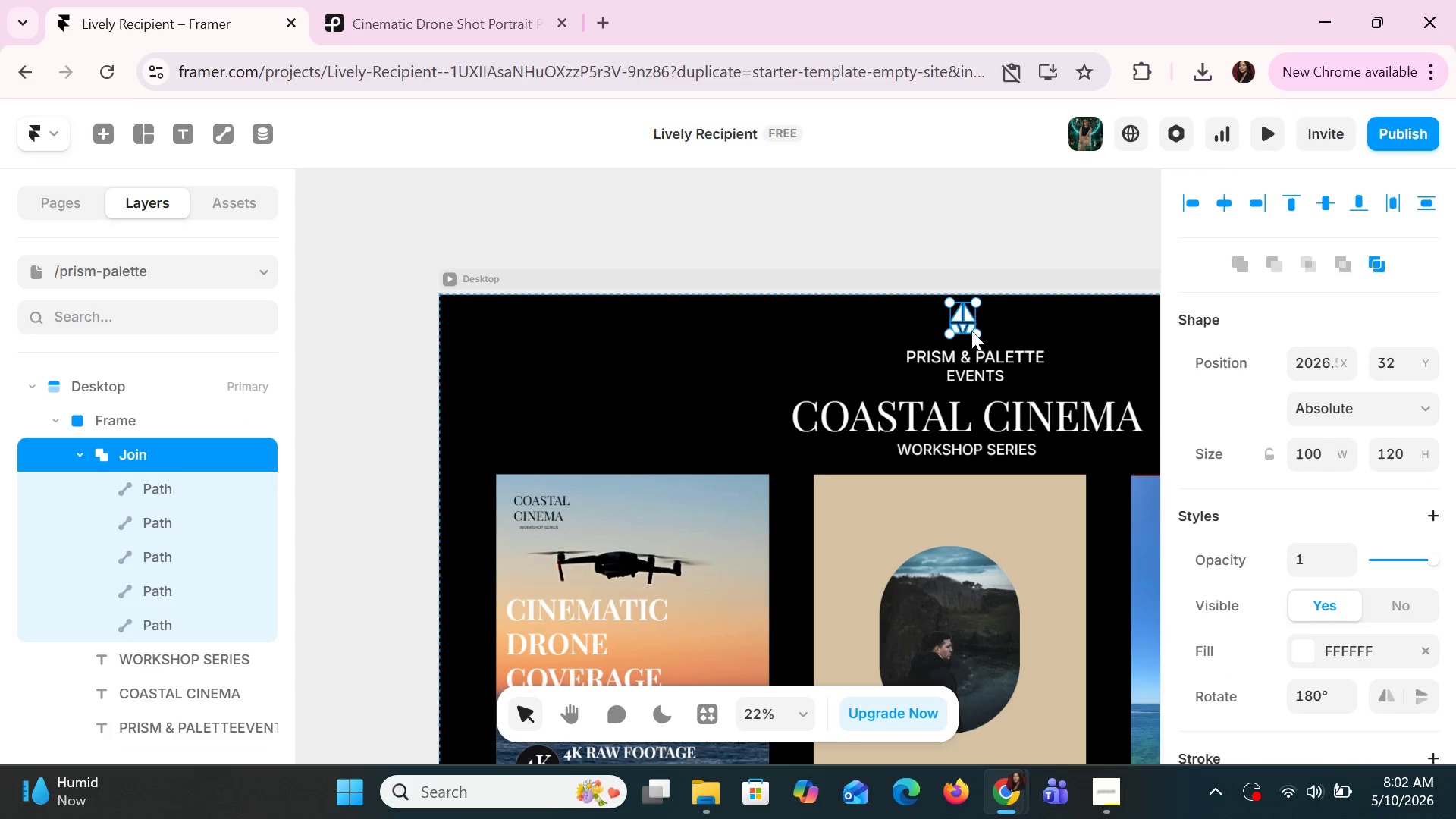 
triple_click([971, 331])
 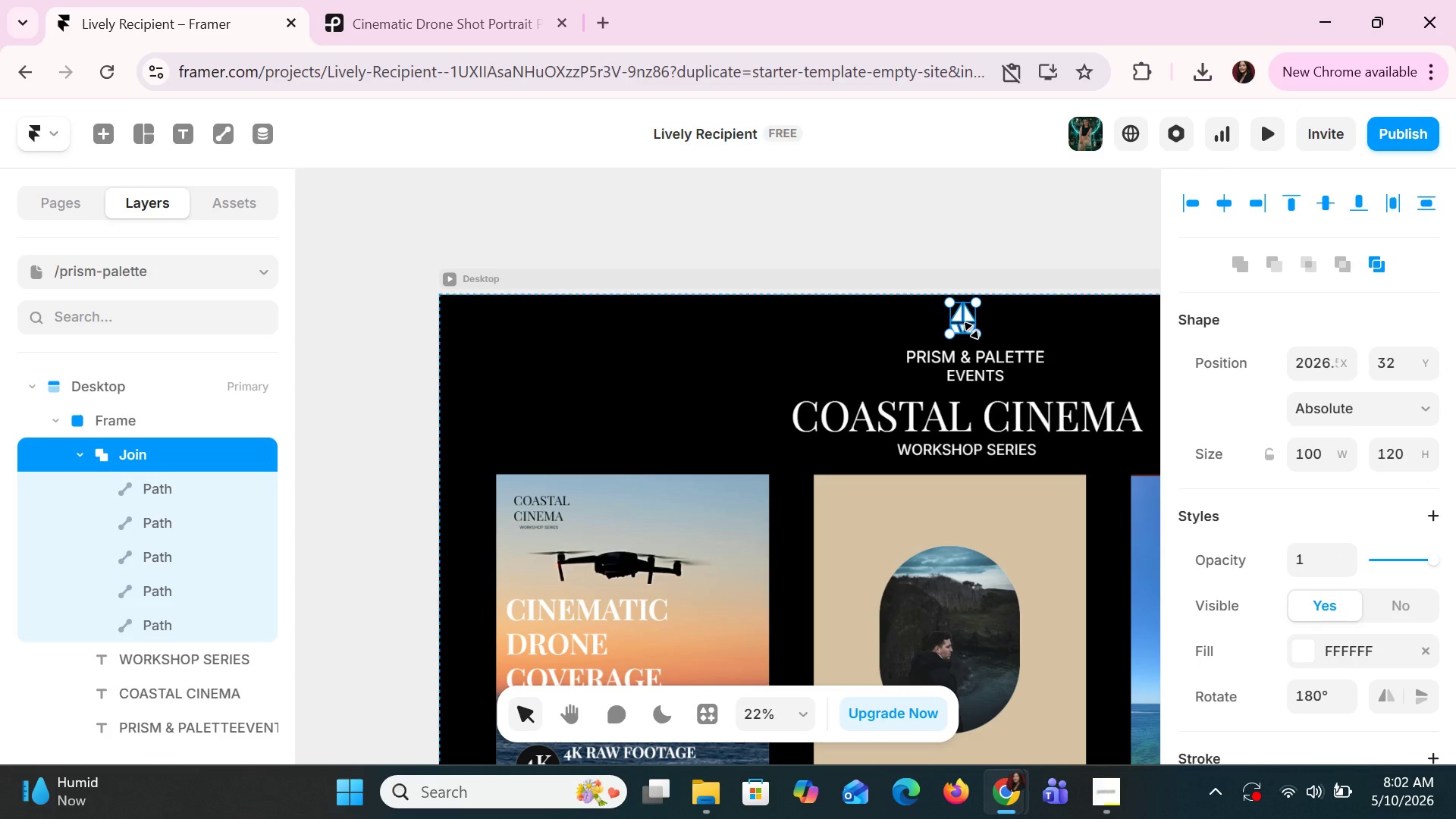 
hold_key(key=ArrowDown, duration=1.11)
 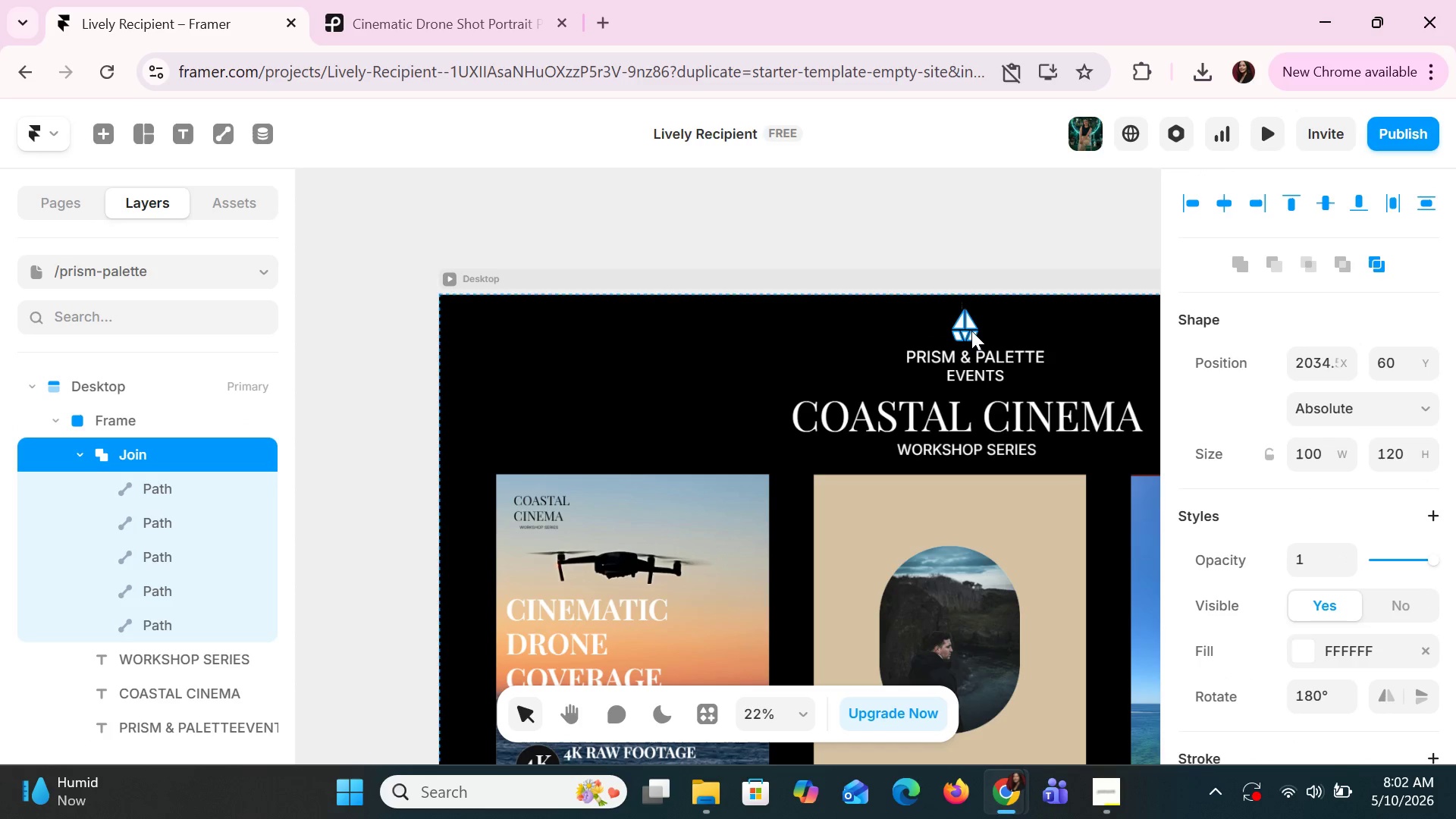 
hold_key(key=ArrowRight, duration=0.97)
 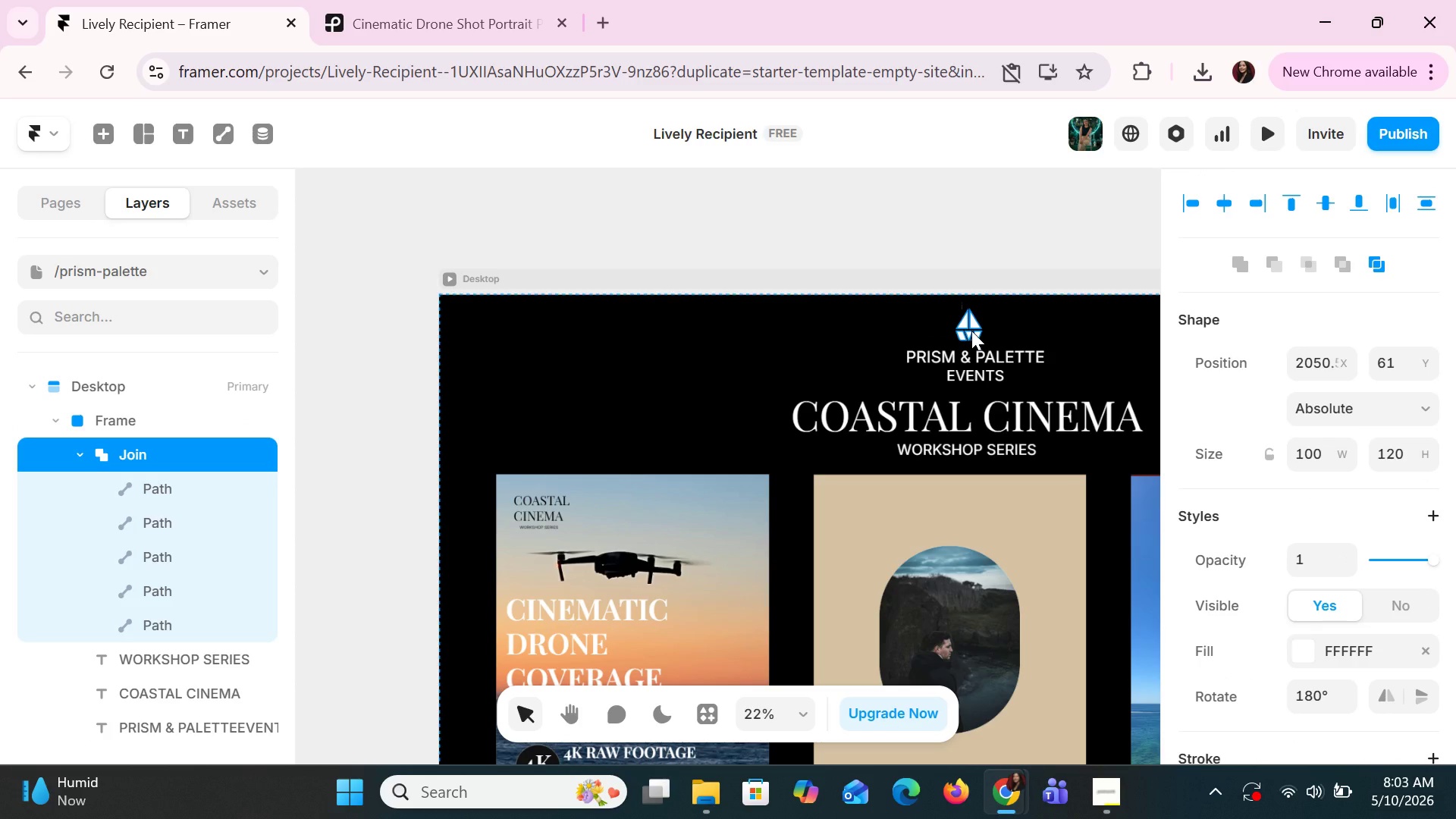 
key(ArrowDown)
 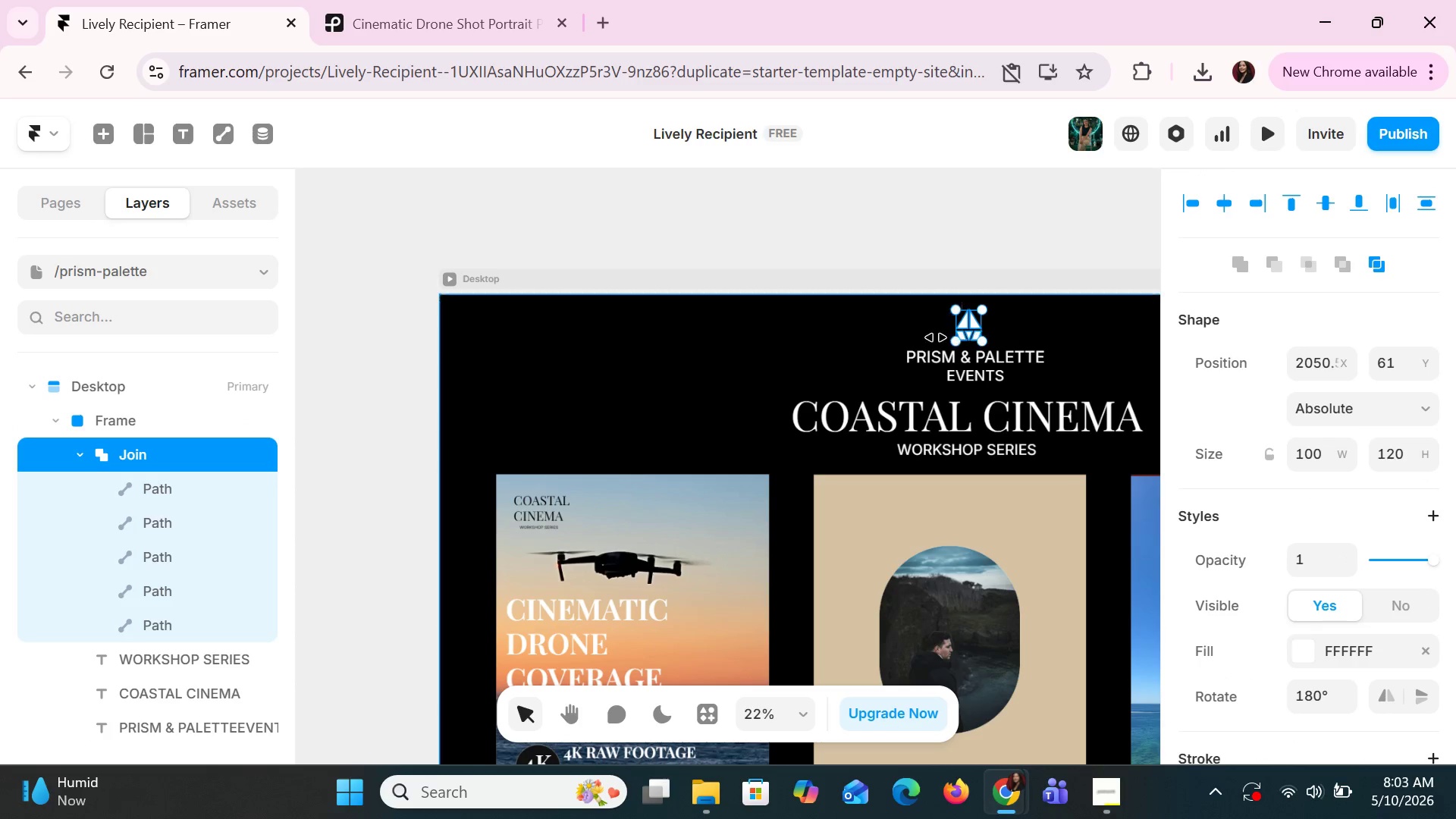 
hold_key(key=ShiftLeft, duration=1.12)
scroll: coordinate [934, 356], scroll_direction: down, amount: 4.0
 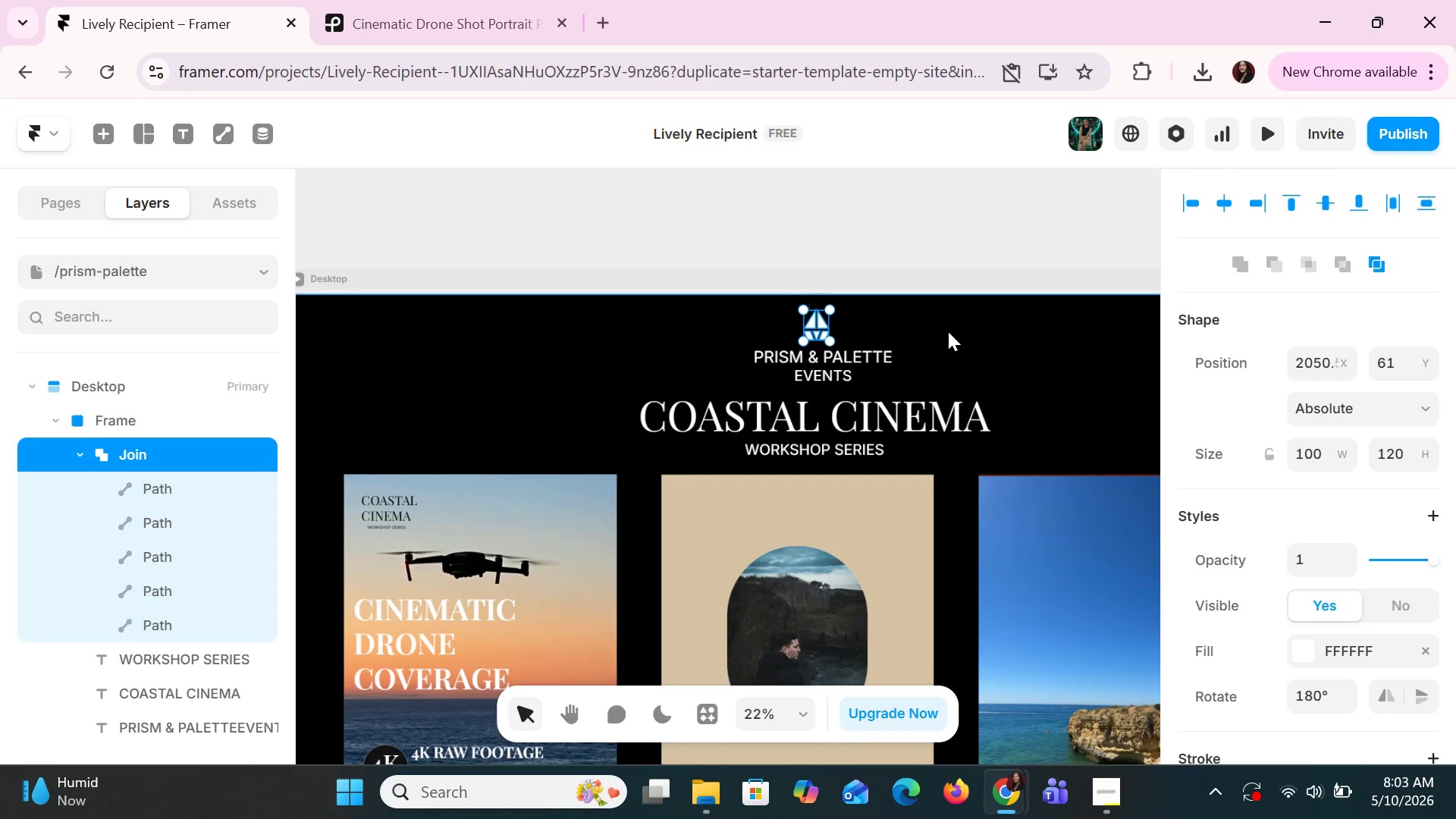 
left_click([948, 331])
 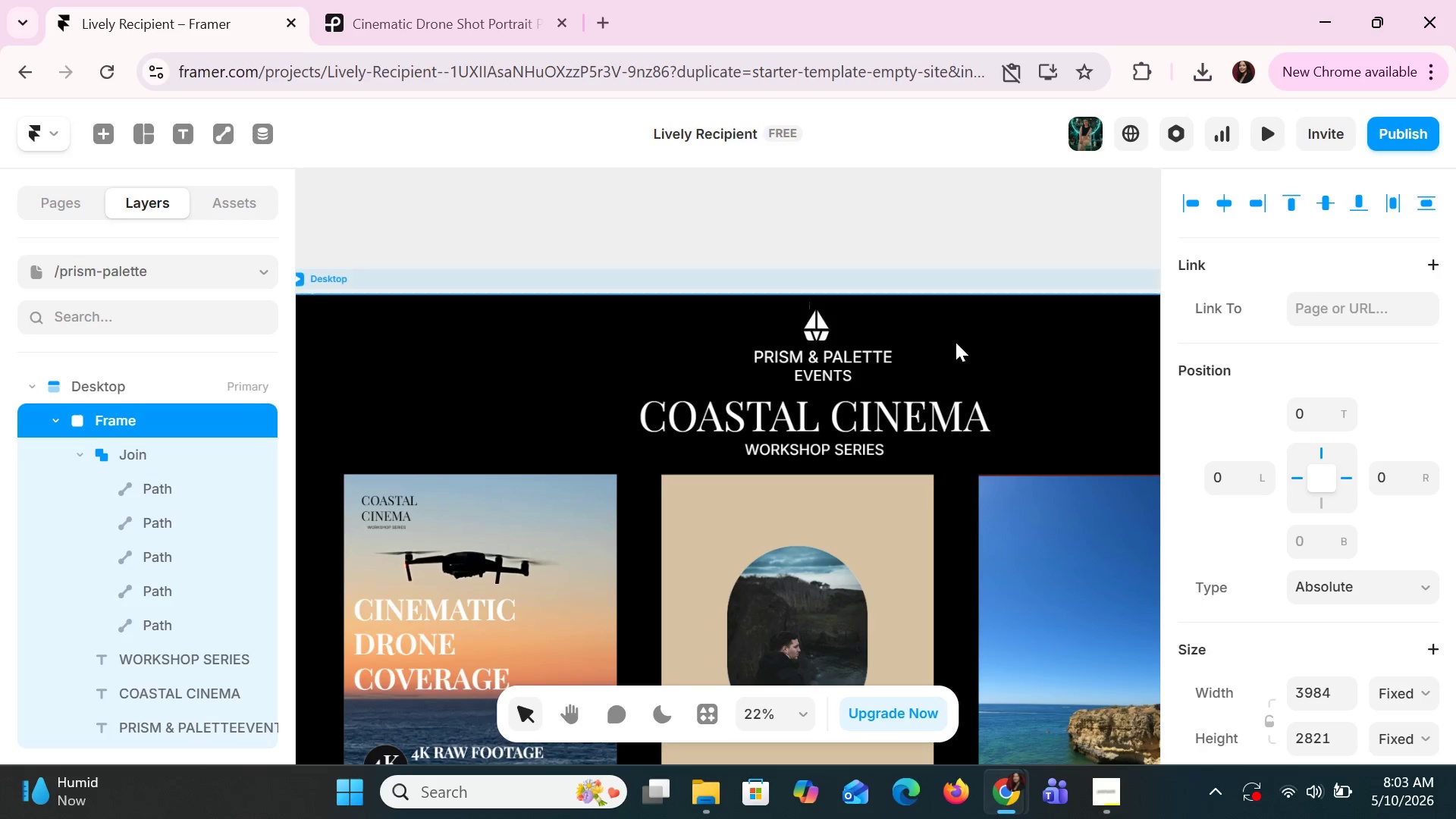 
hold_key(key=ControlLeft, duration=0.98)
scroll: coordinate [956, 356], scroll_direction: down, amount: 5.0
 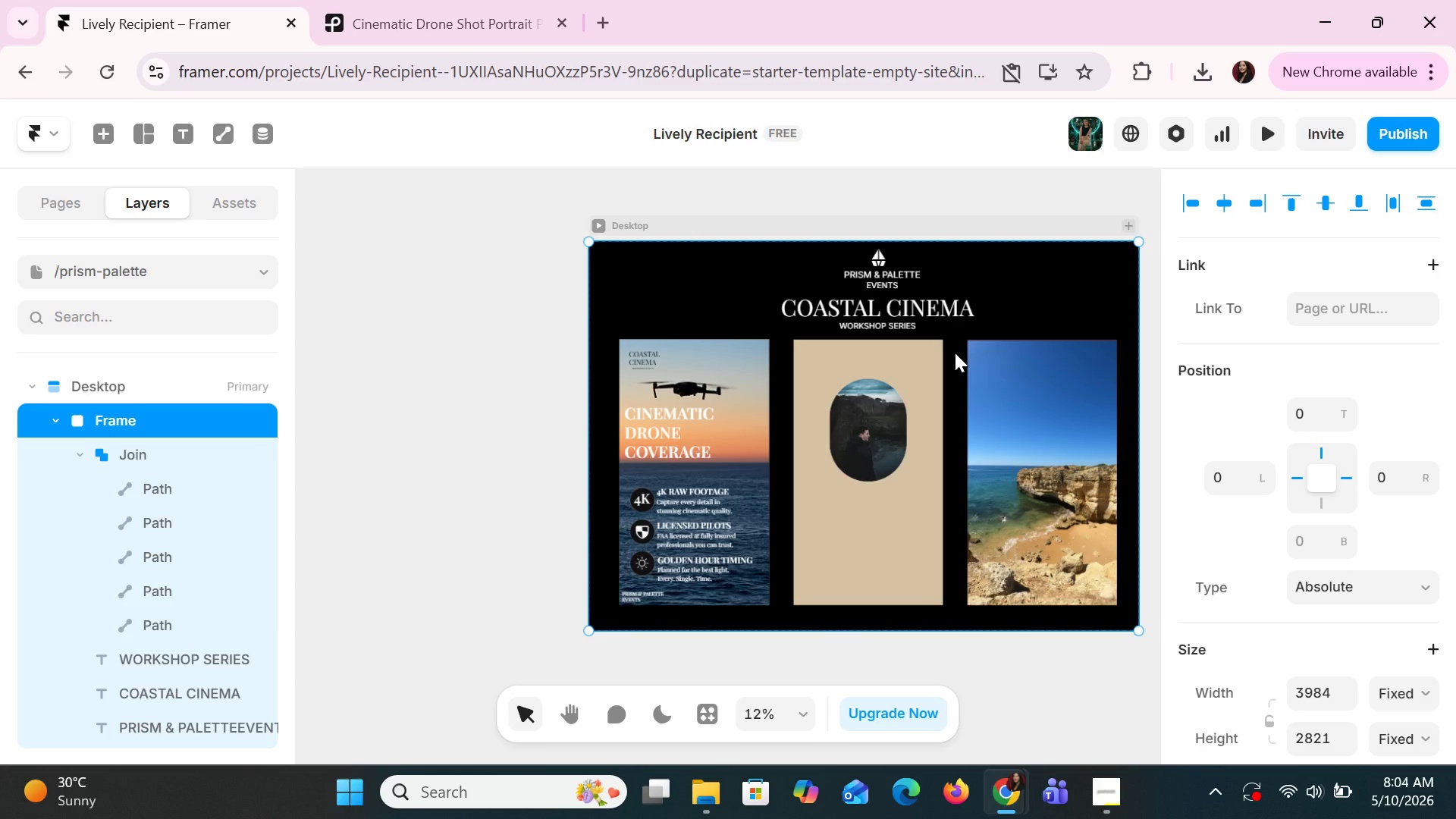 
wait(69.89)
 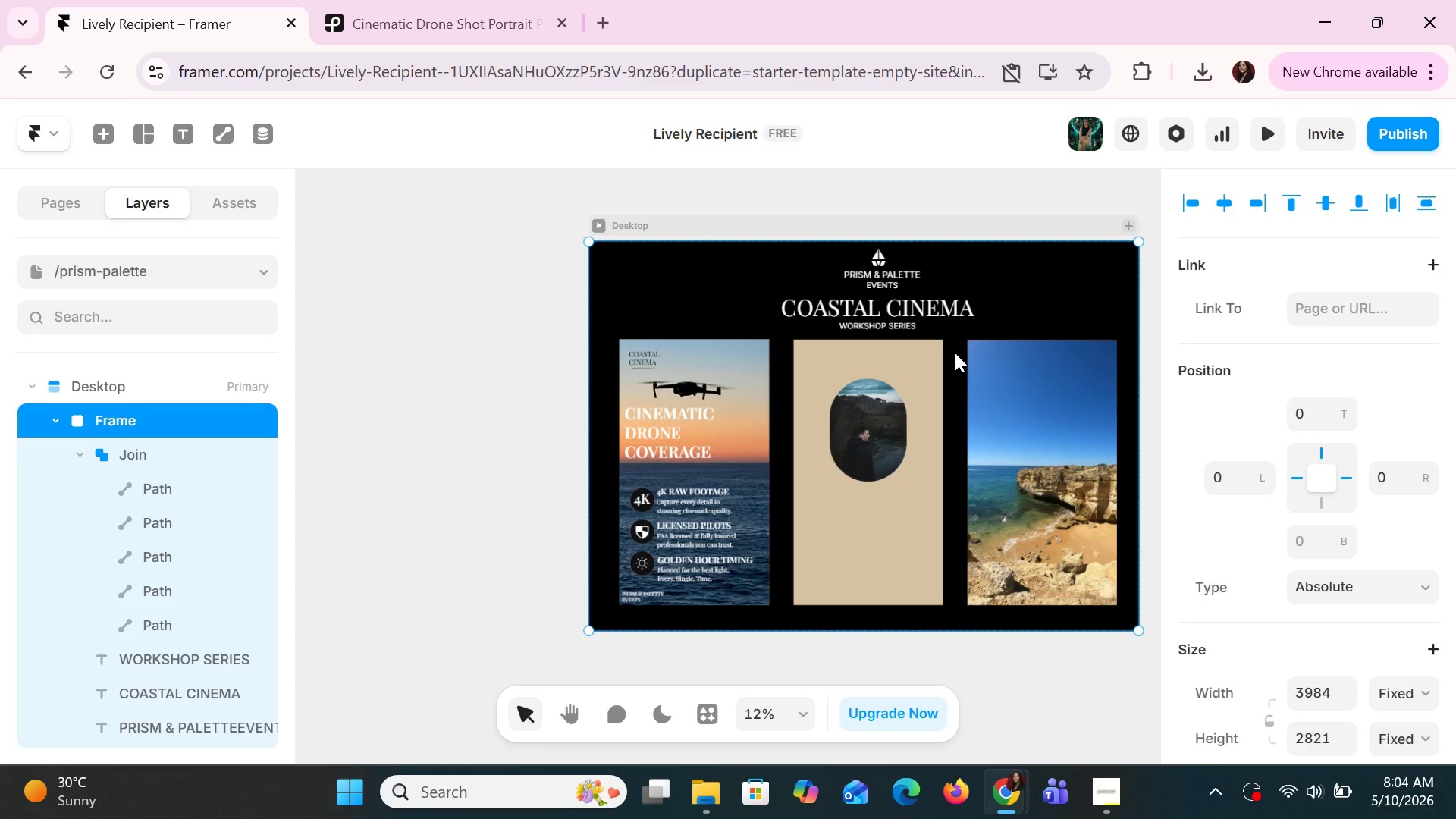 
hold_key(key=ControlLeft, duration=1.5)
scroll: coordinate [971, 427], scroll_direction: down, amount: 4.0
 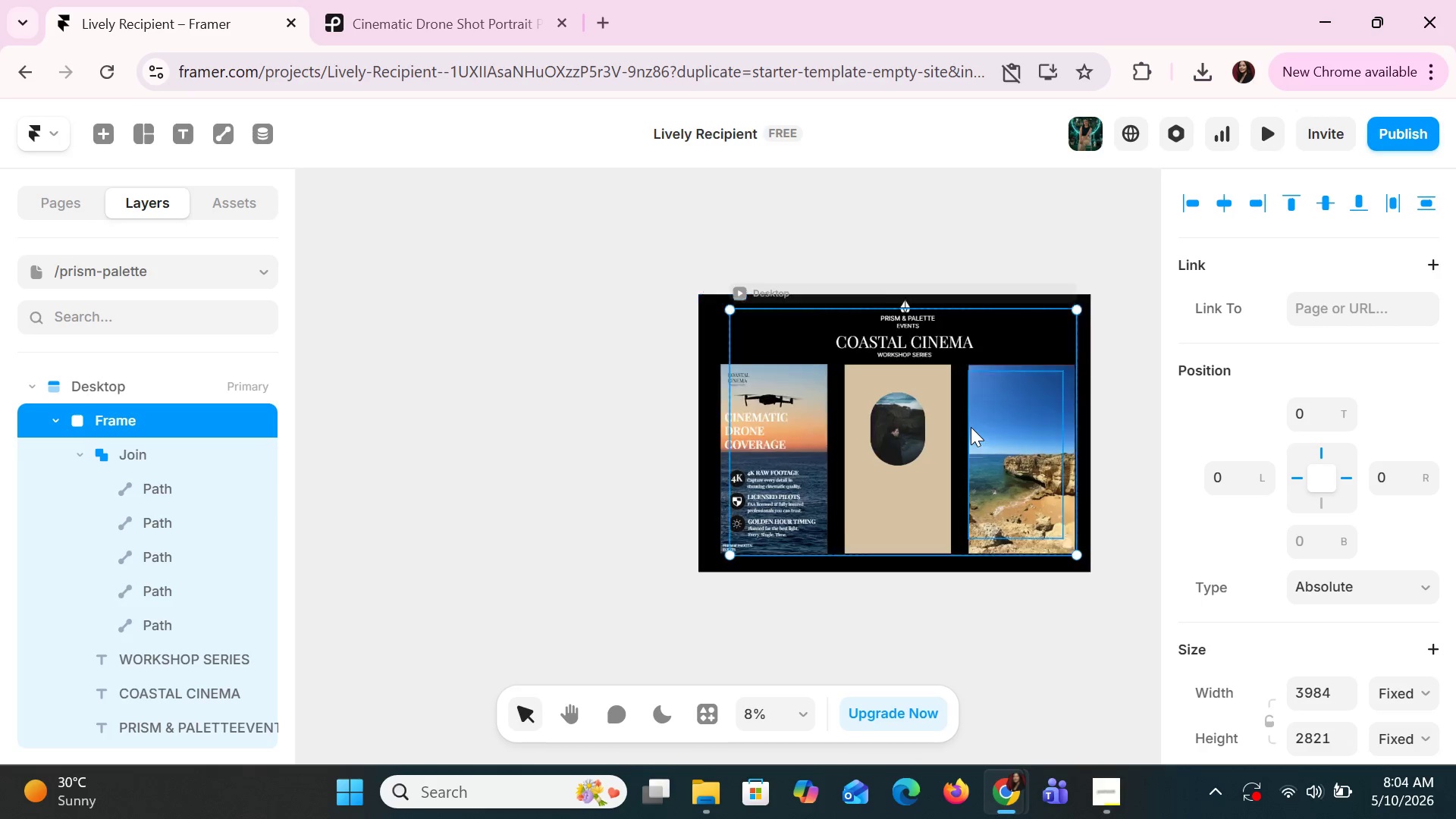 
hold_key(key=ControlLeft, duration=0.33)
 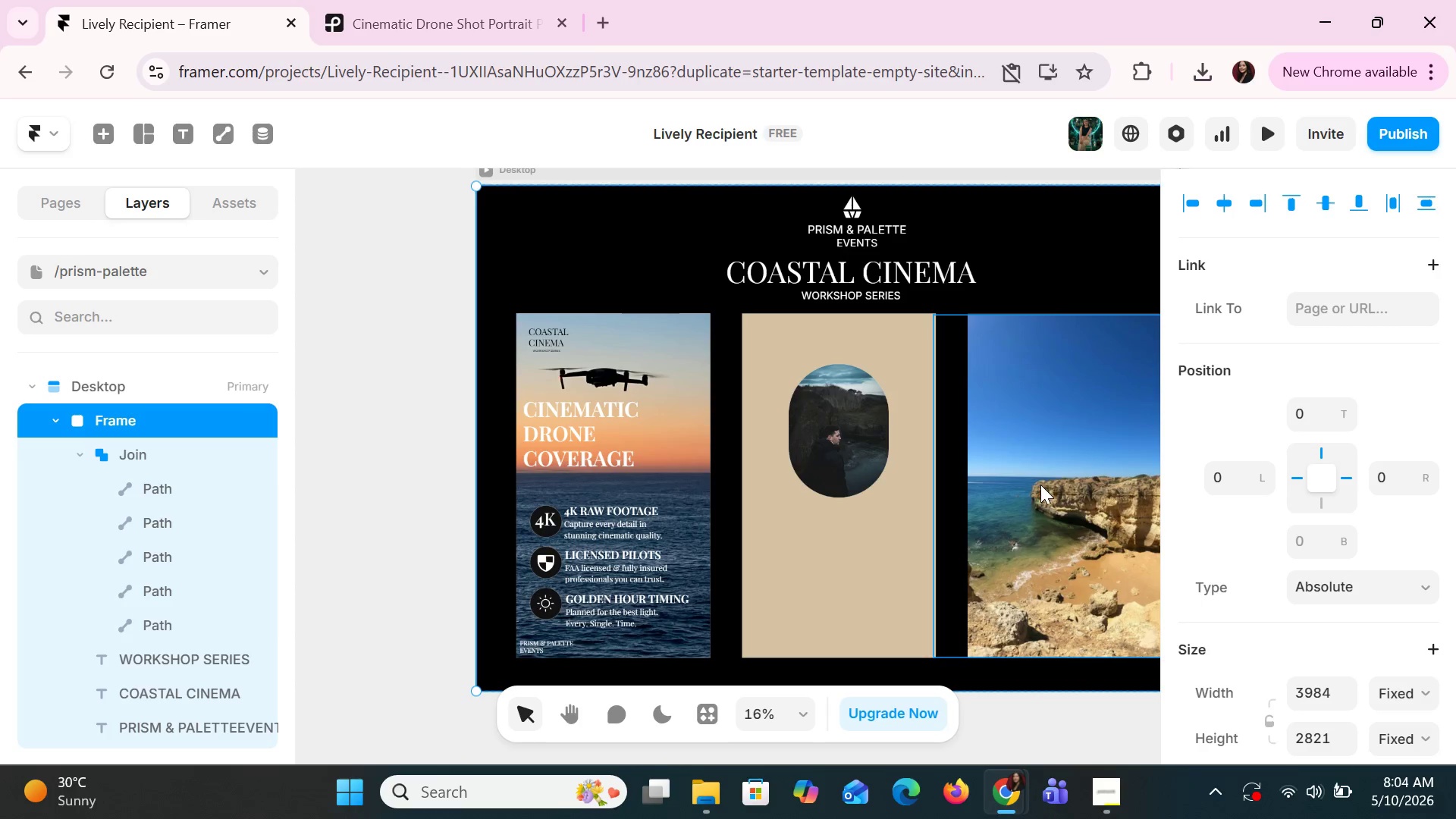 
scroll: coordinate [971, 427], scroll_direction: up, amount: 6.0
 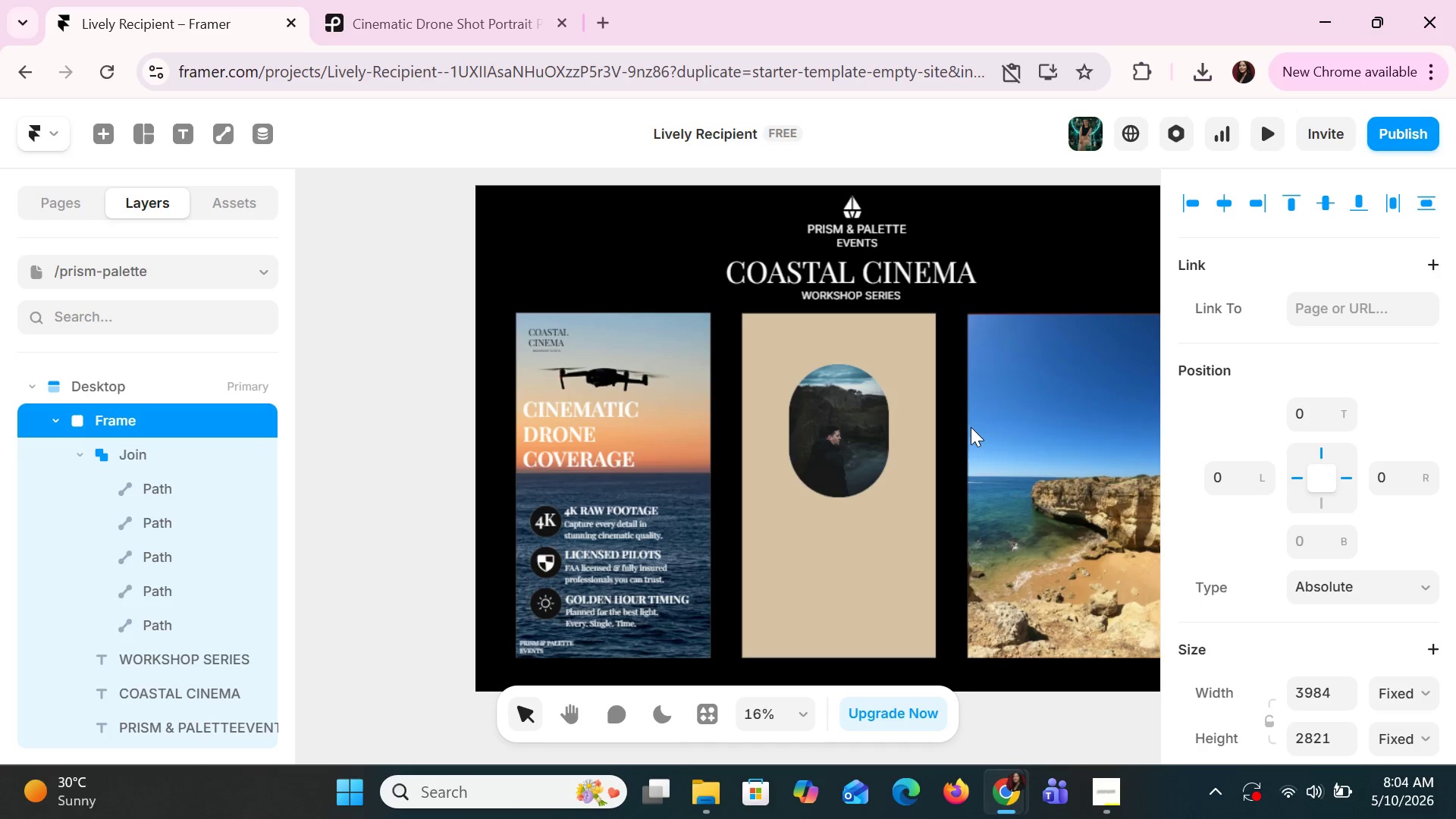 
hold_key(key=ShiftLeft, duration=1.25)
scroll: coordinate [997, 462], scroll_direction: down, amount: 5.0
 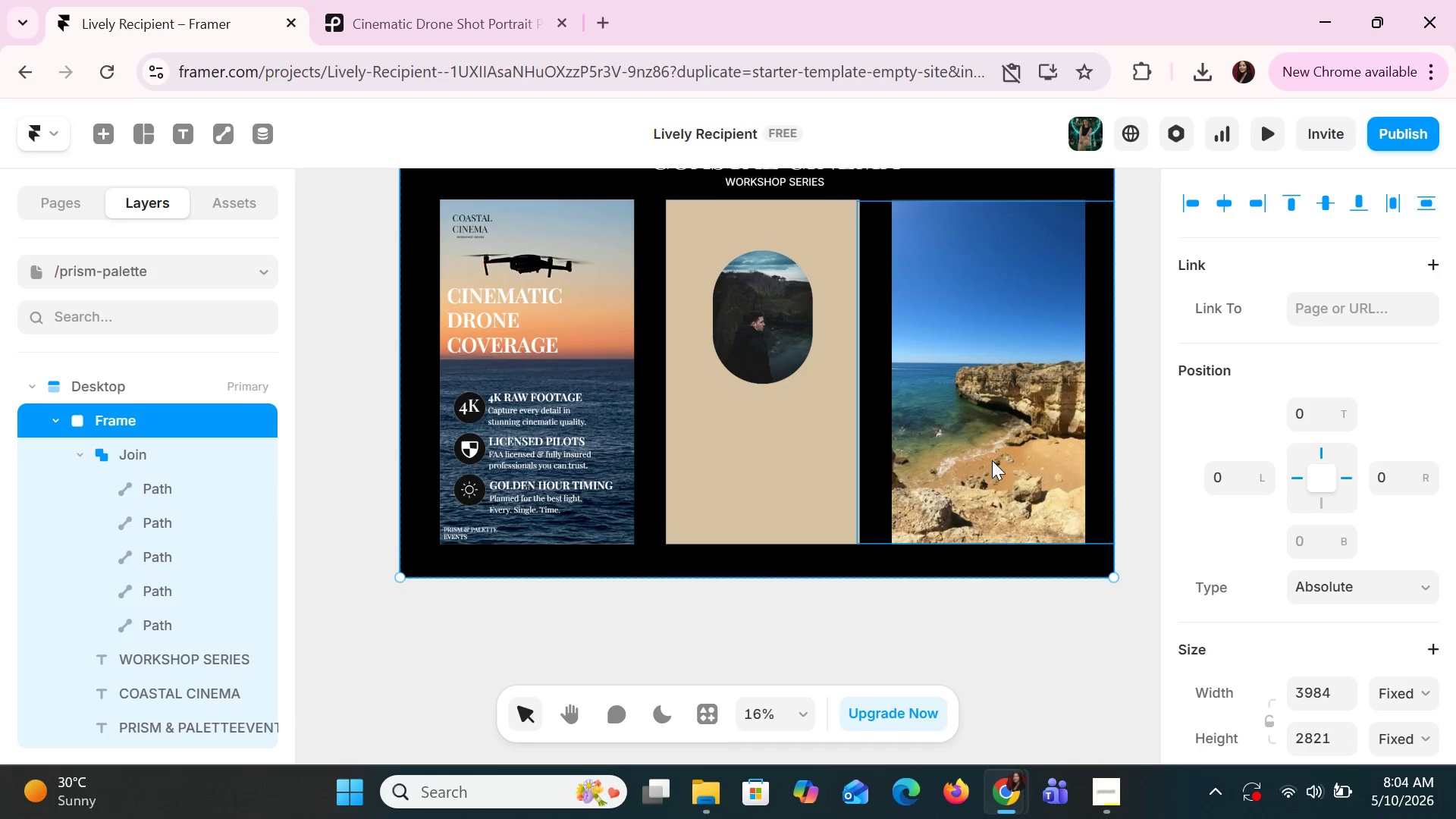 
hold_key(key=ShiftLeft, duration=0.56)
scroll: coordinate [908, 394], scroll_direction: up, amount: 3.0
 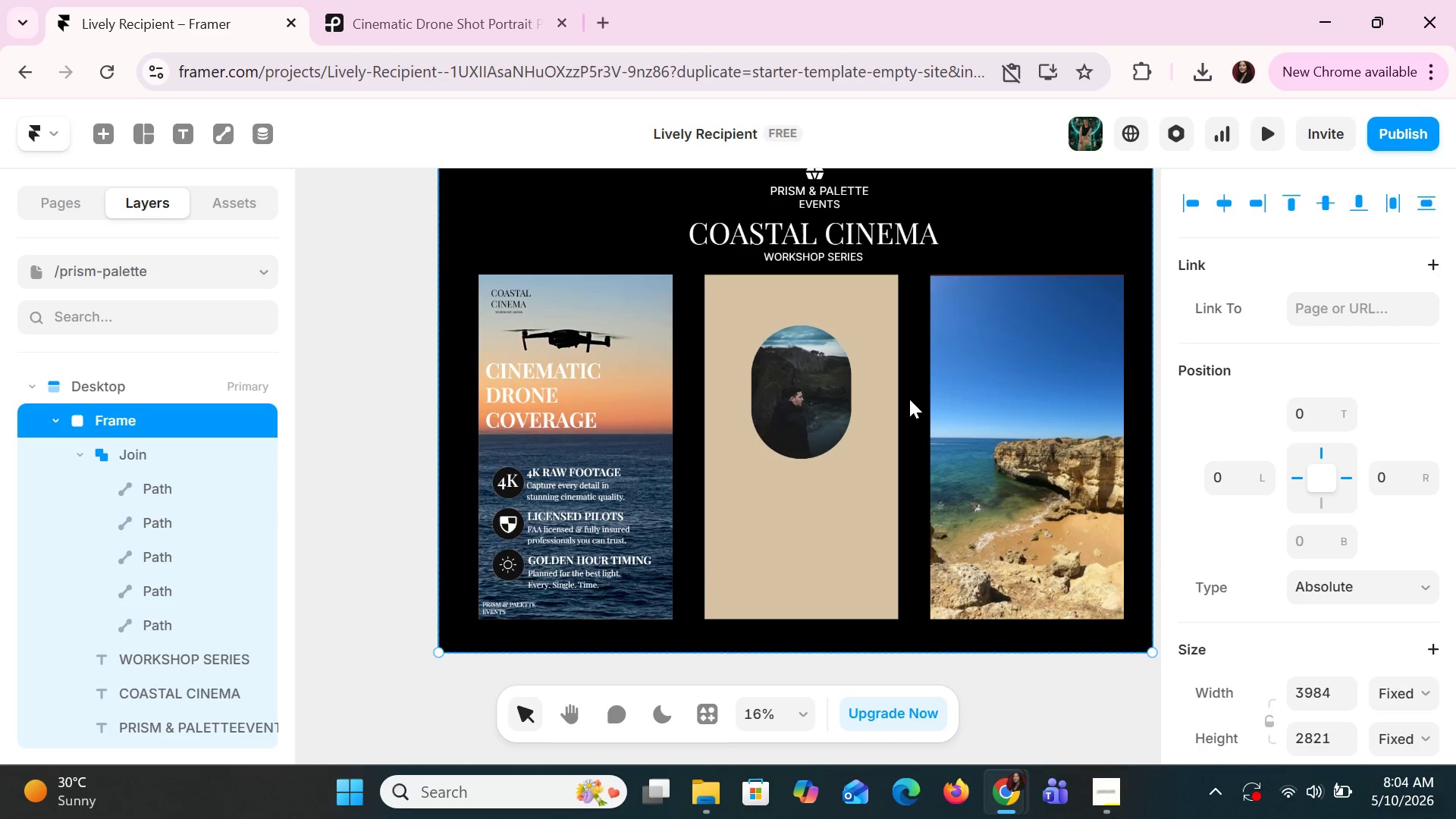 
left_click([519, 296])
 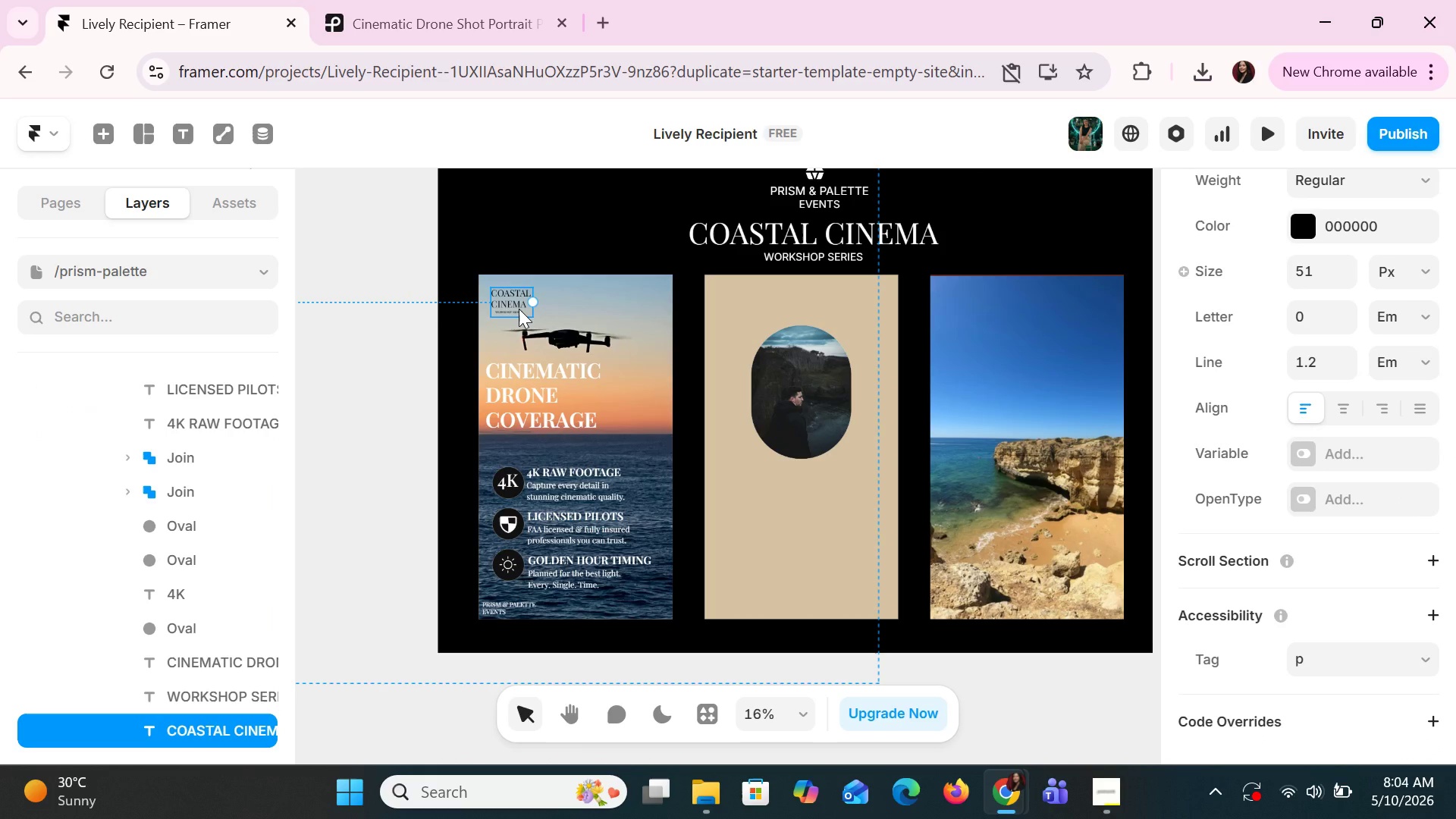 
hold_key(key=ShiftLeft, duration=1.5)
left_click([520, 309])
 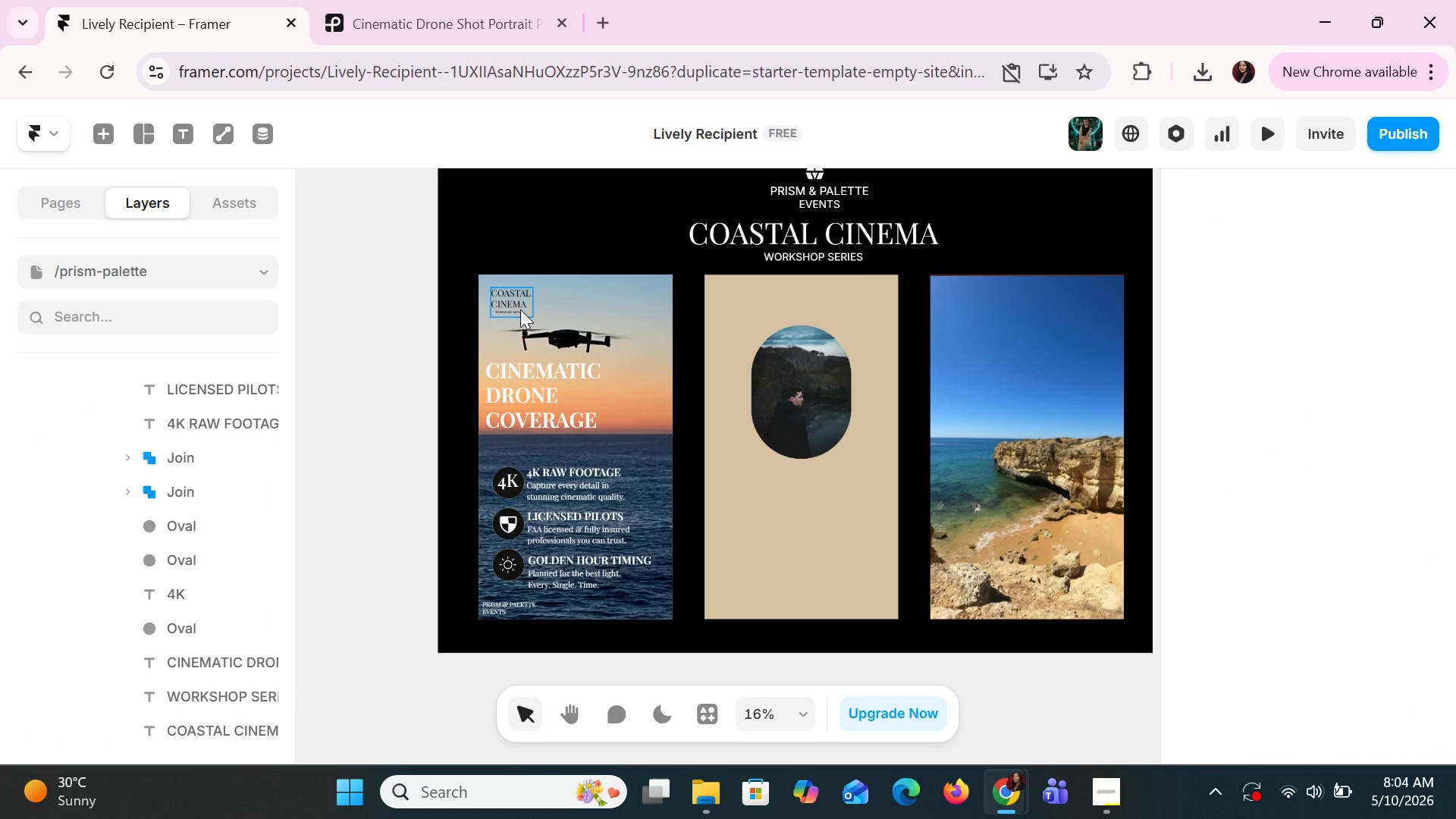 
hold_key(key=ShiftLeft, duration=1.5)
left_click([517, 312])
 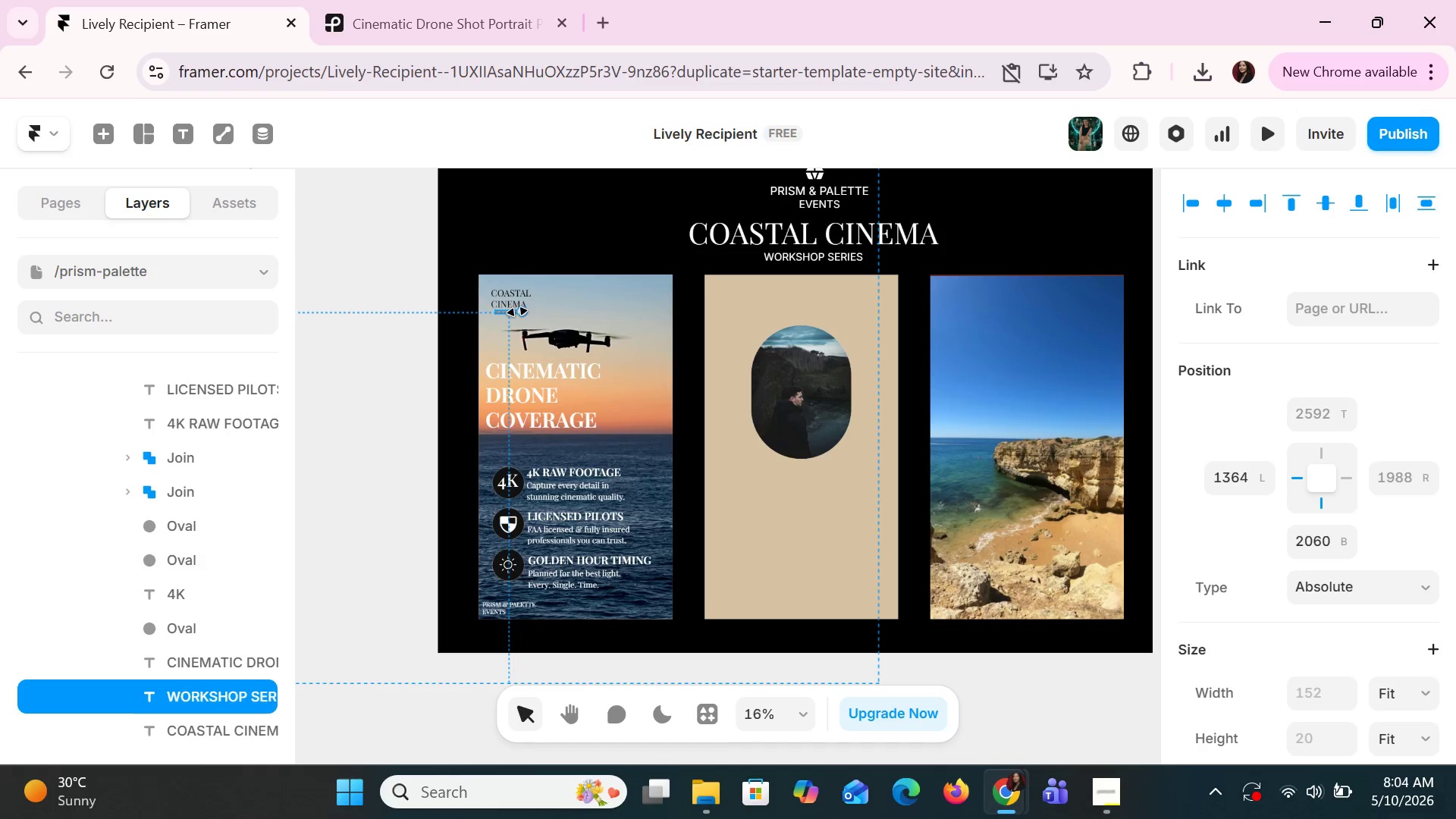 
key(Shift+ShiftLeft)
 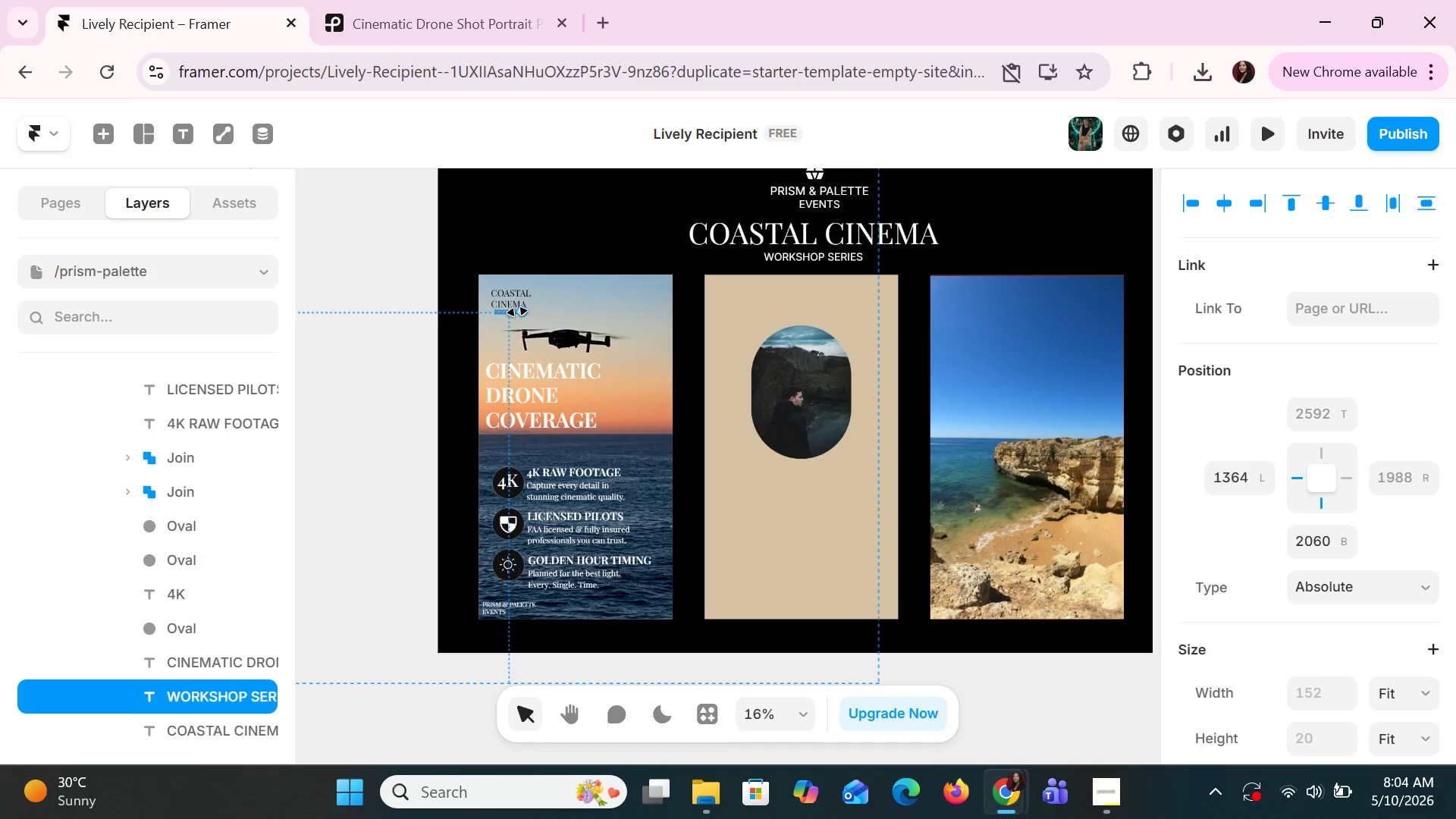 
key(Shift+ShiftLeft)
 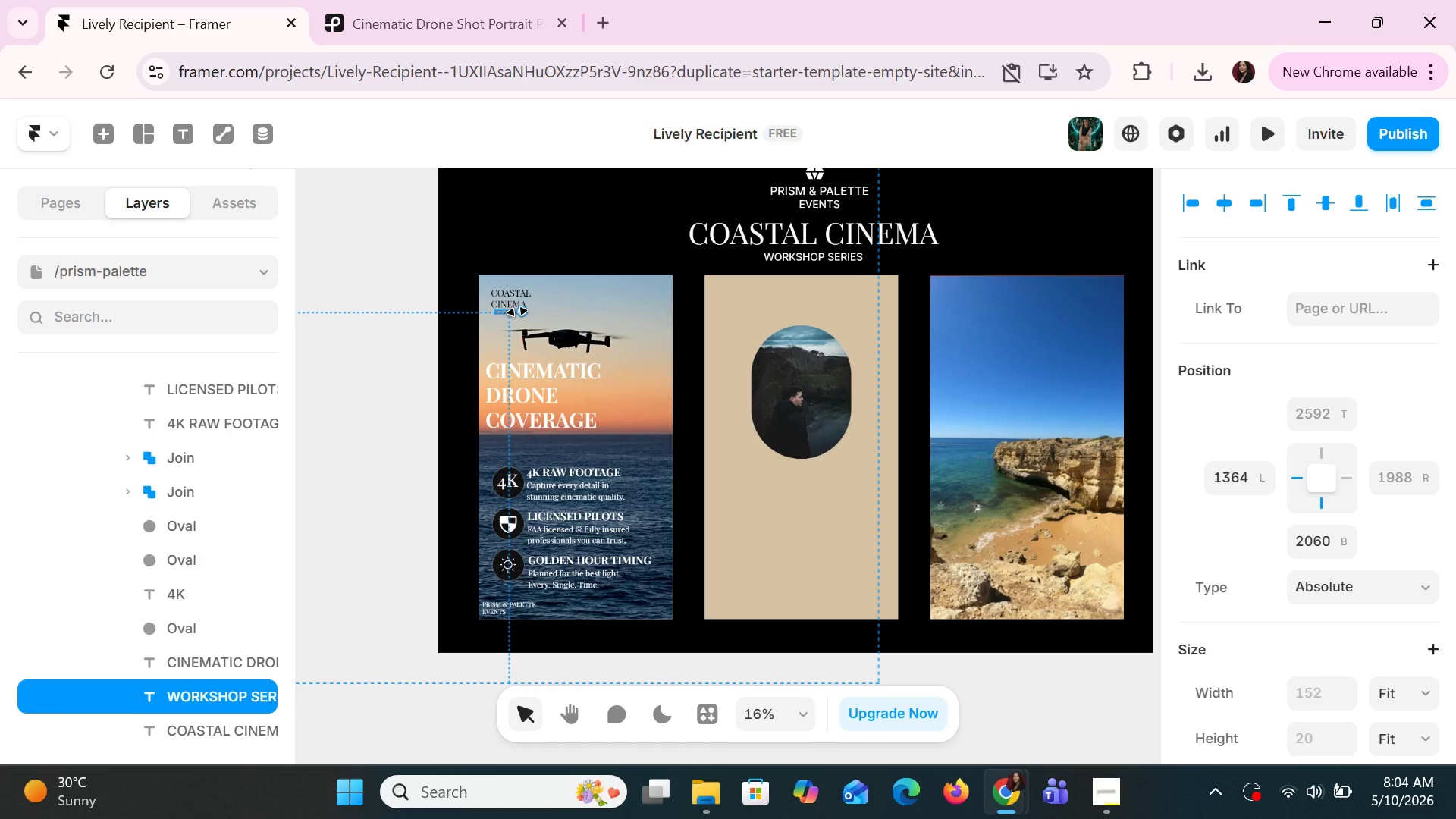 
key(Shift+ShiftLeft)
 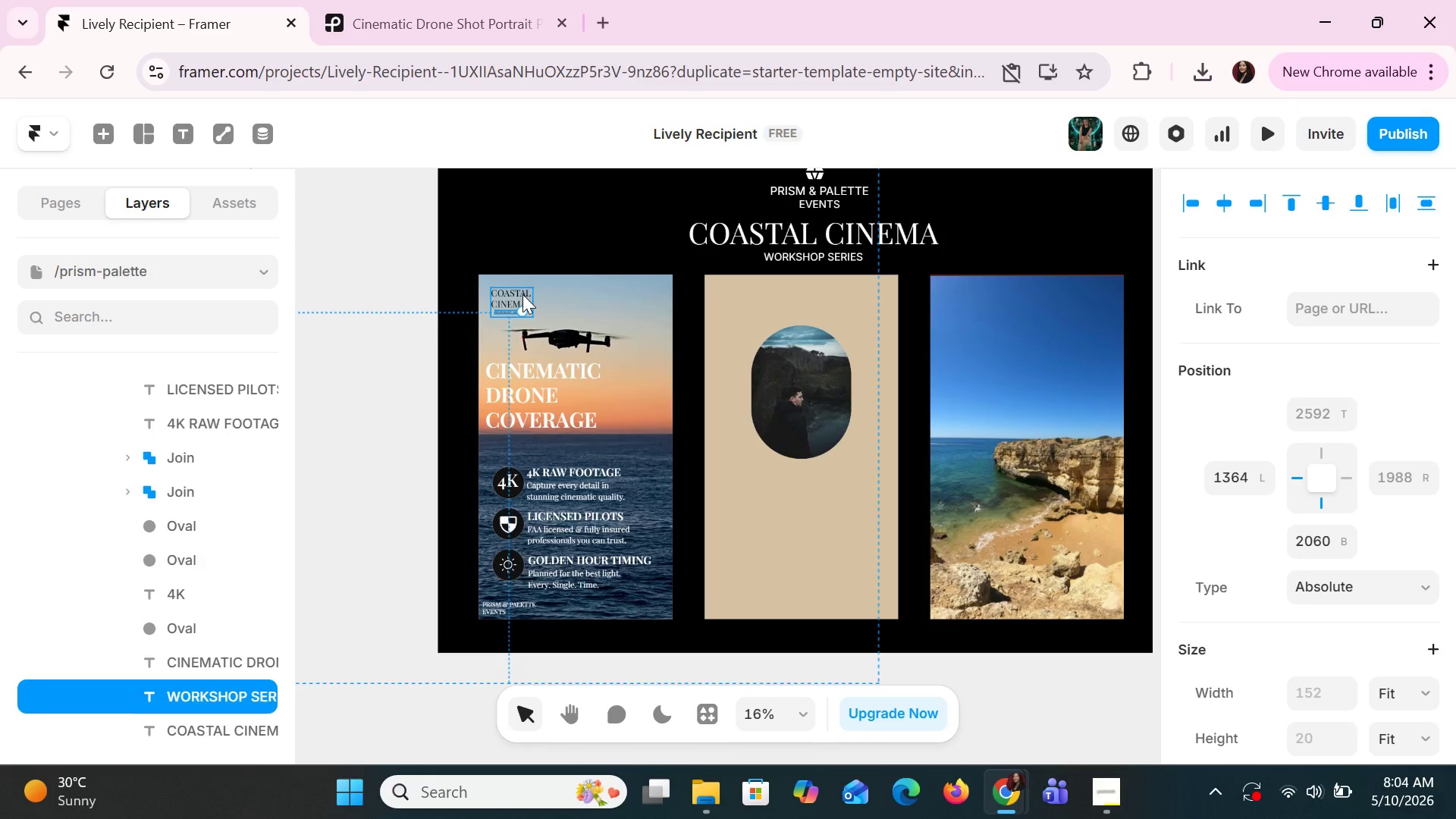 
hold_key(key=ControlLeft, duration=0.64)
left_click([522, 294])
 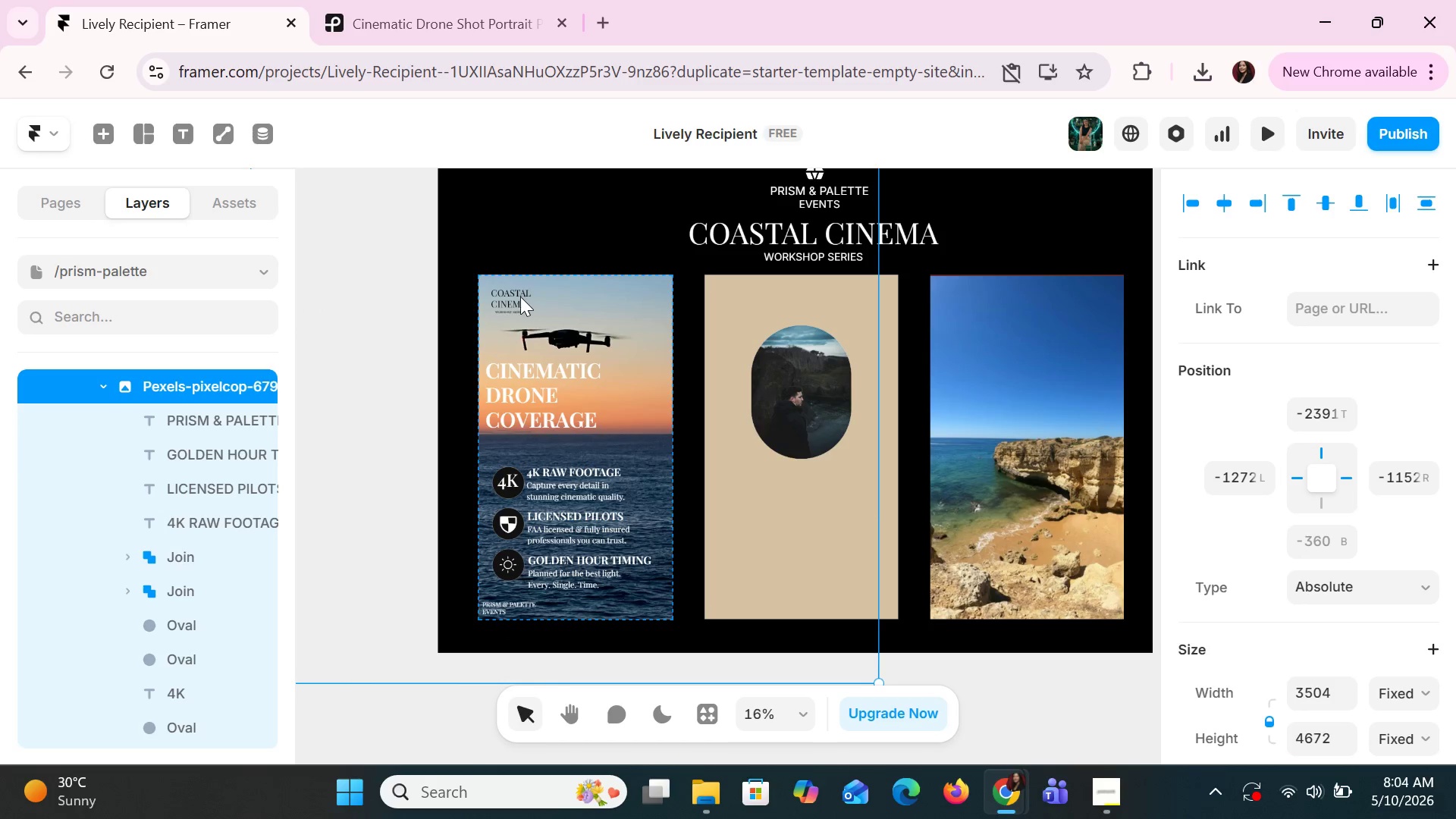 
double_click([516, 297])
 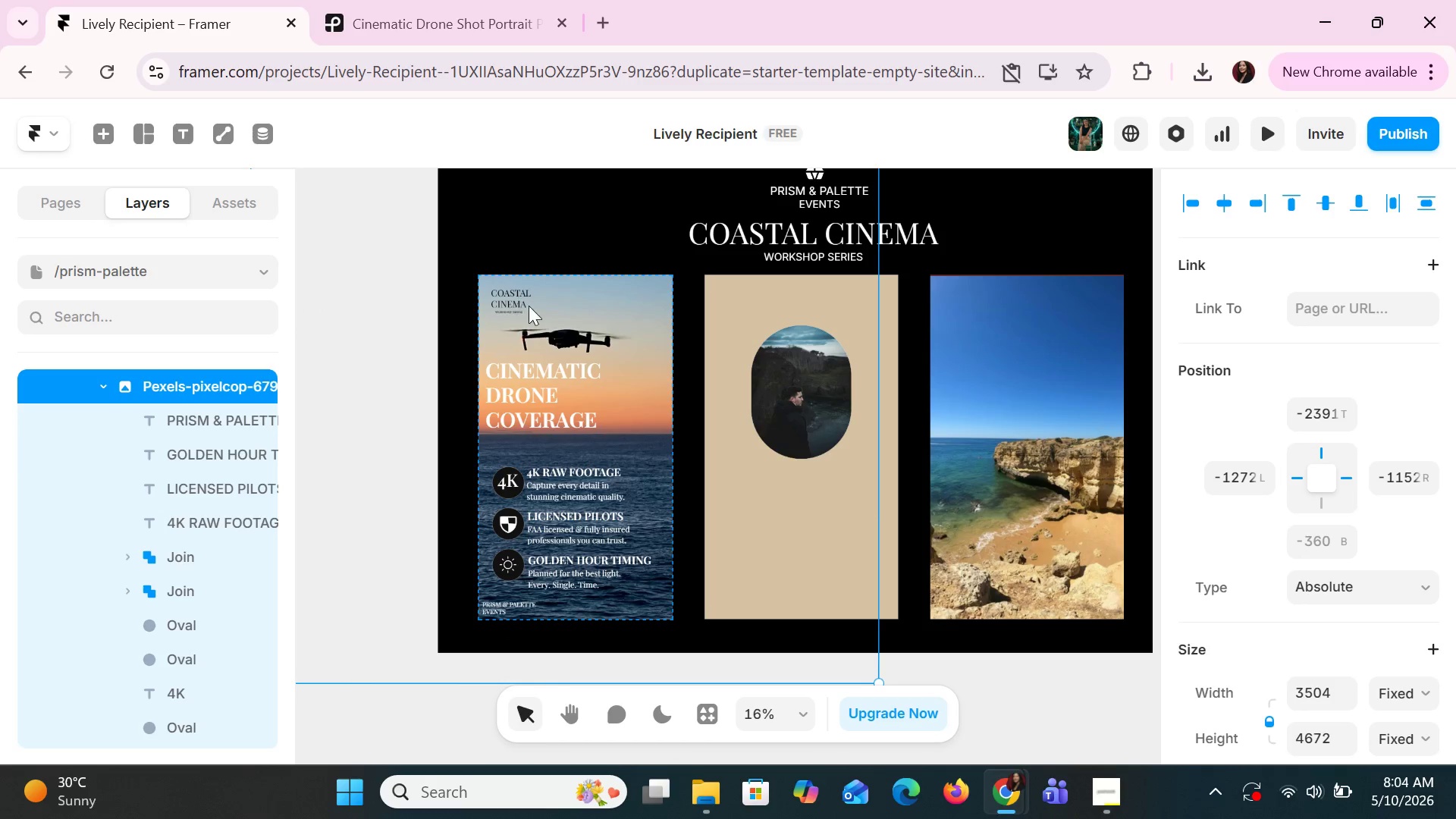 
triple_click([529, 306])
 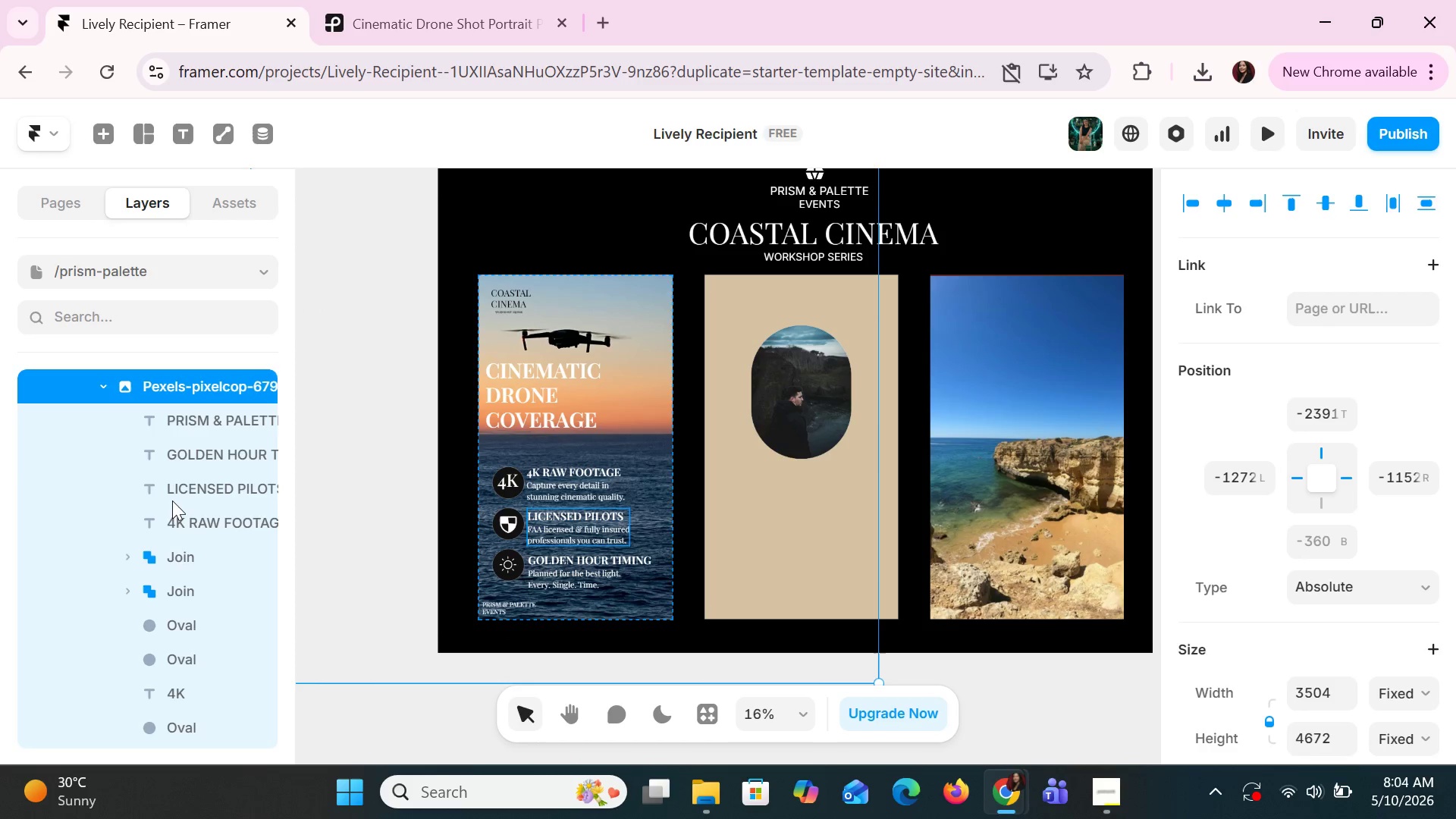 
left_click([172, 500])
 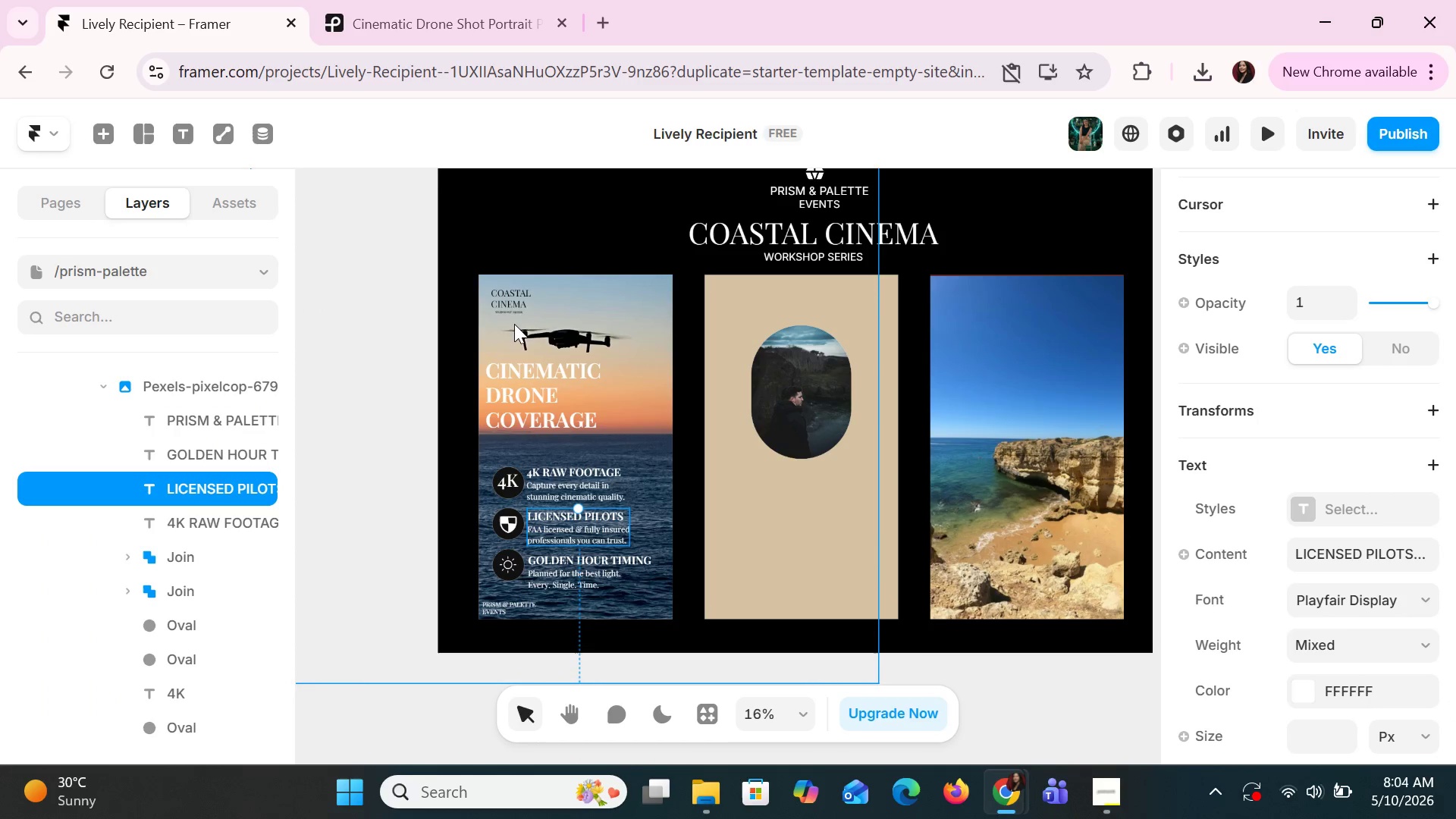 
left_click([516, 297])
 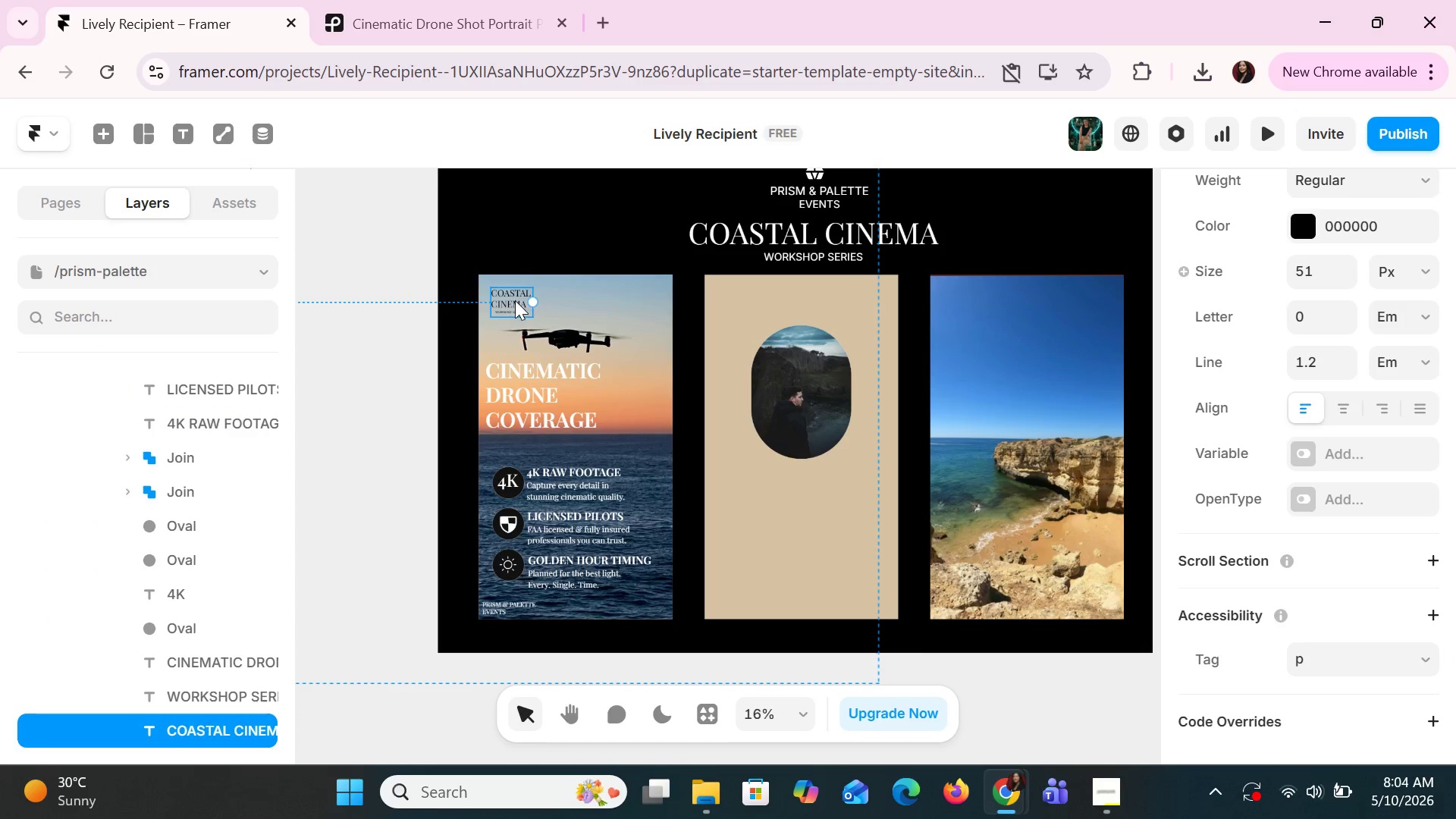 
hold_key(key=ShiftLeft, duration=1.52)
left_click([515, 312])
 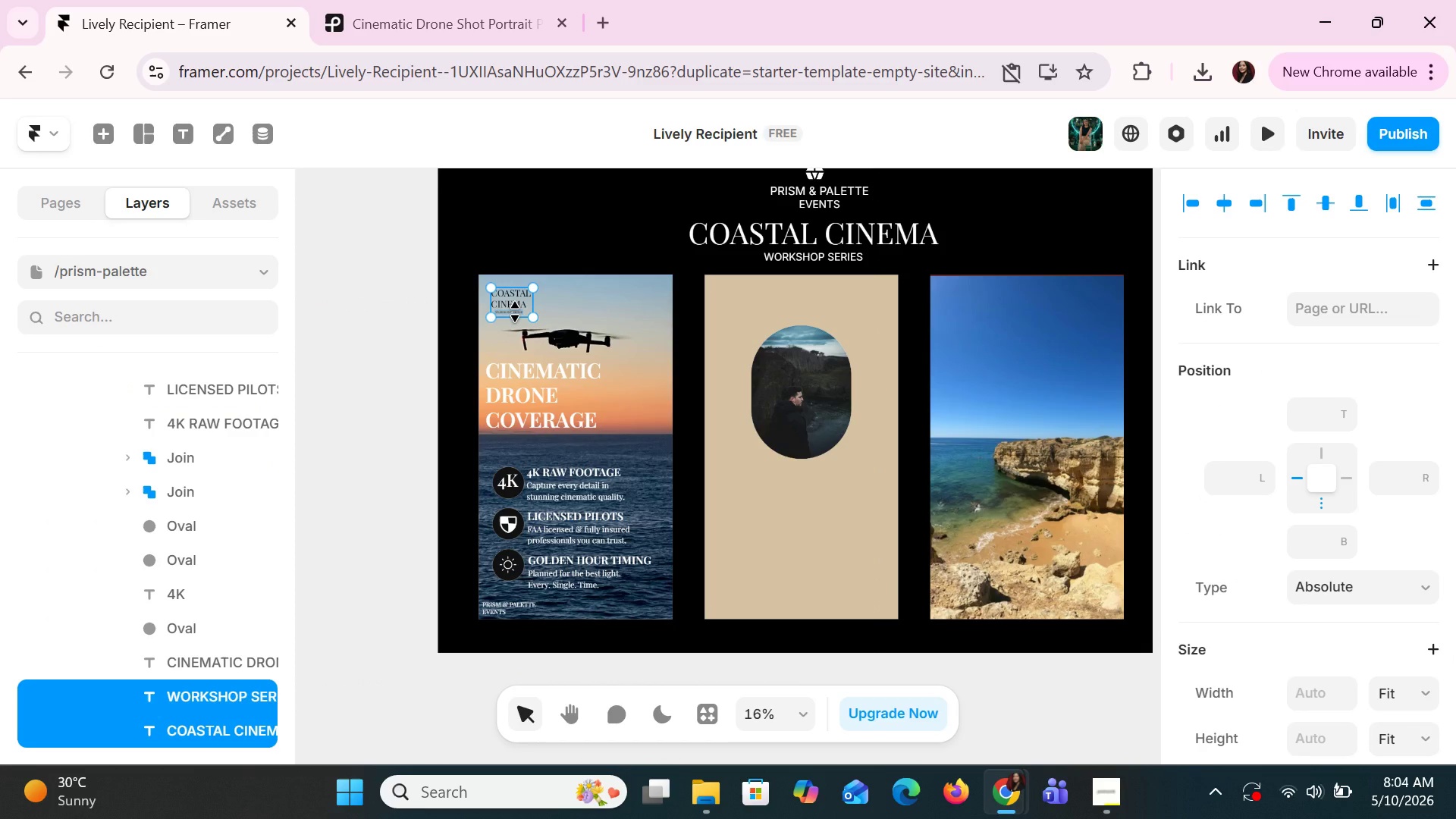 
key(Shift+ShiftLeft)
 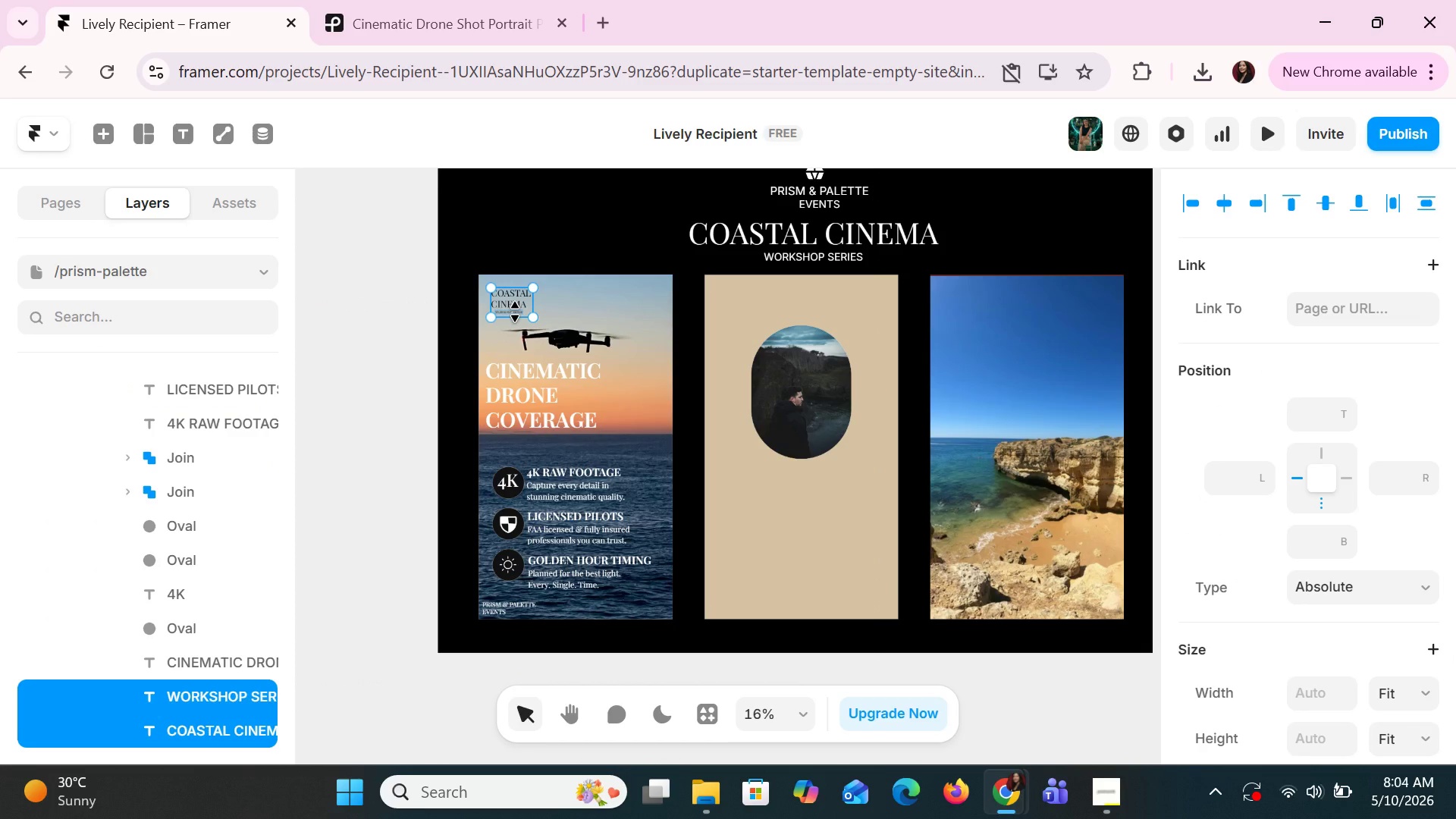 
key(Shift+ShiftLeft)
 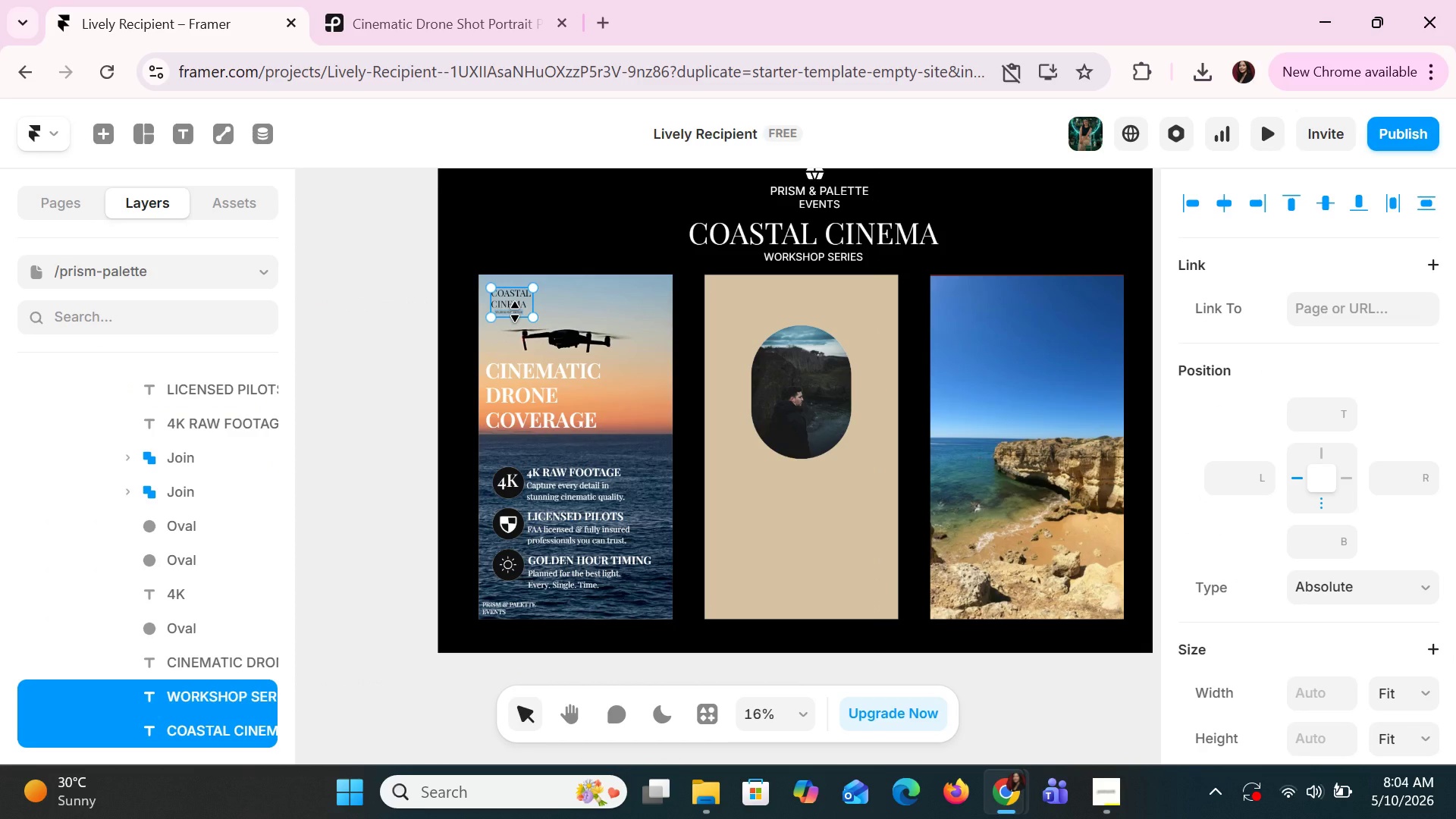 
key(Shift+ShiftLeft)
 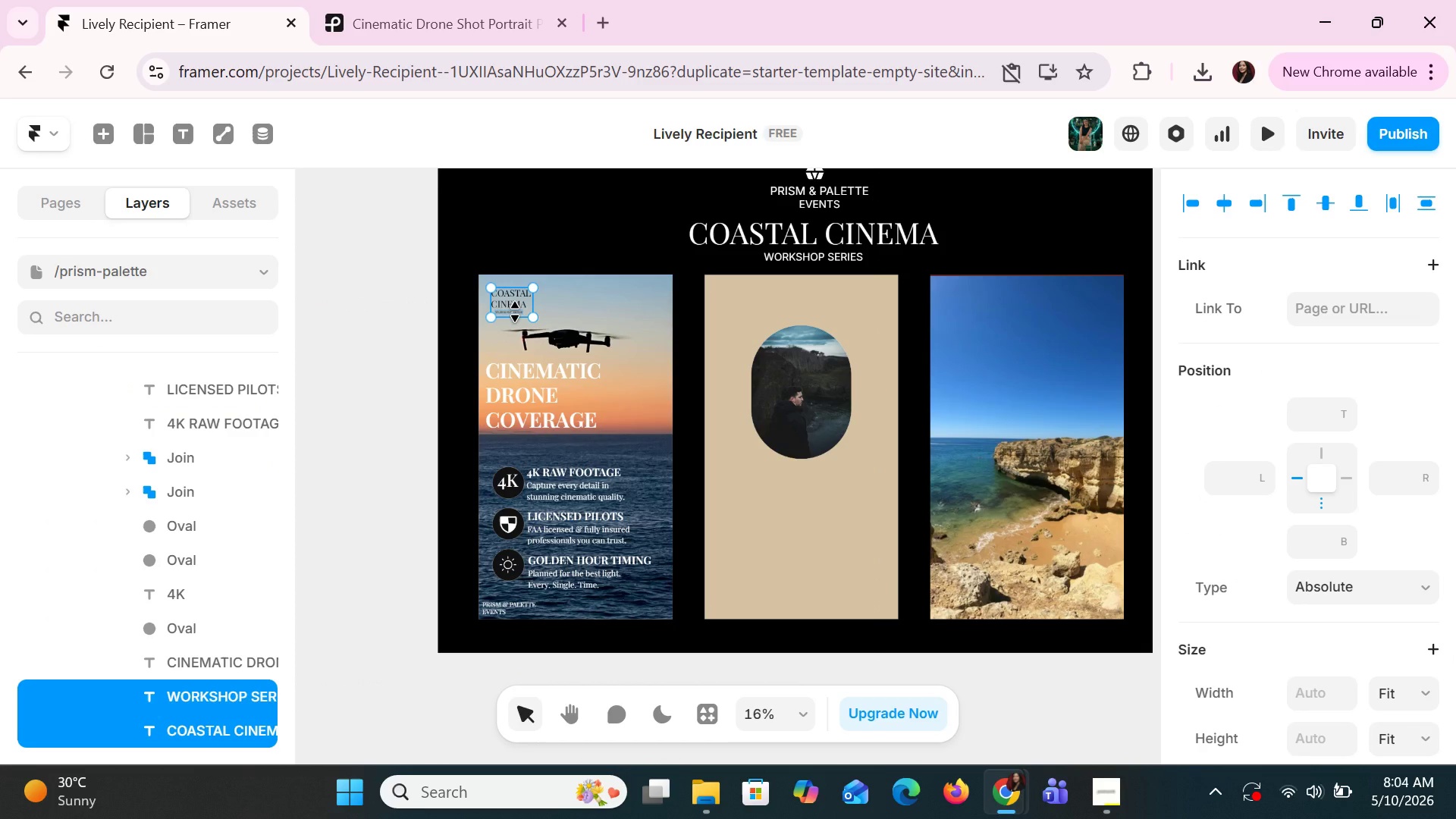 
key(Shift+ShiftLeft)
 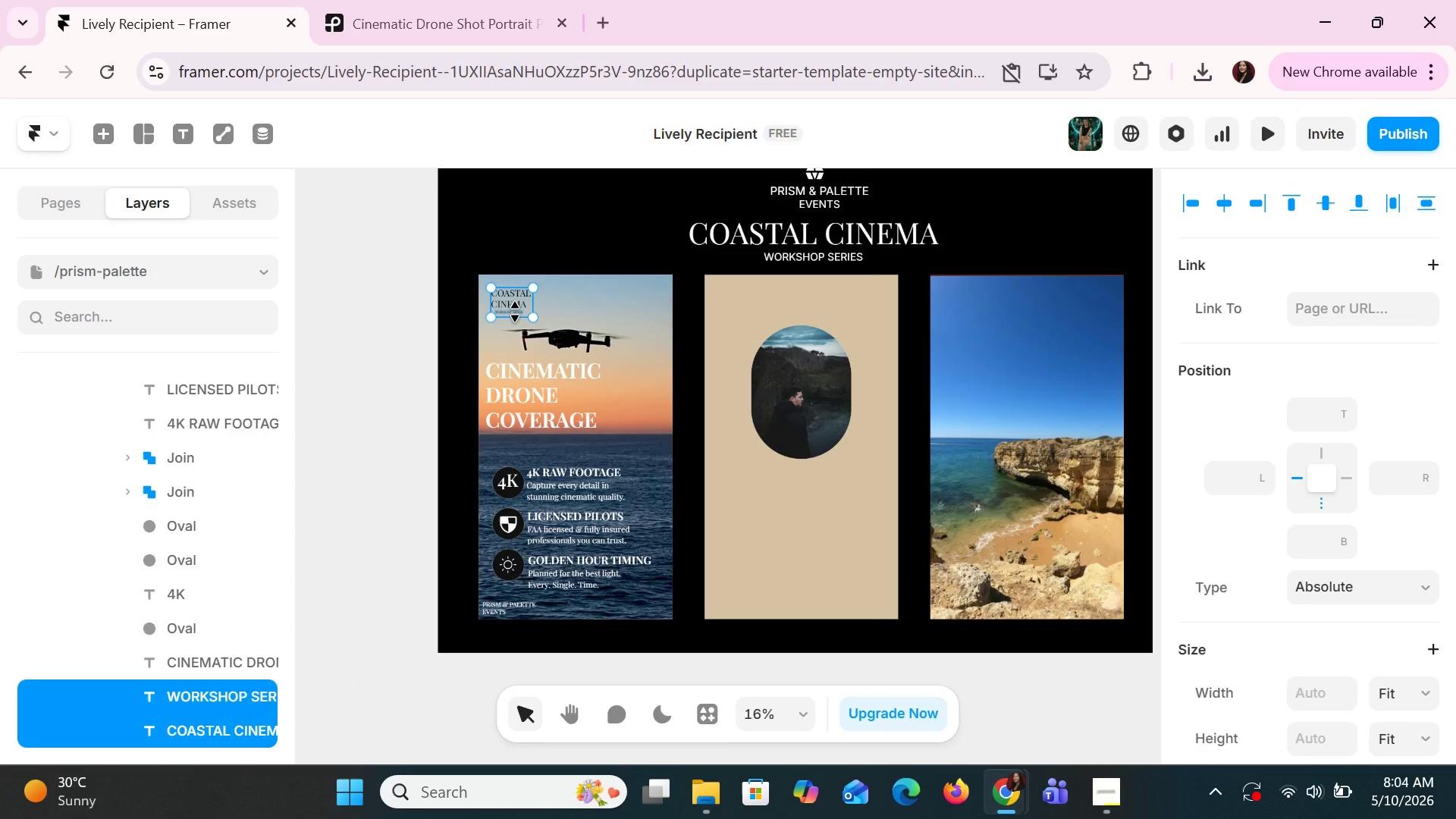 
key(Shift+ShiftLeft)
 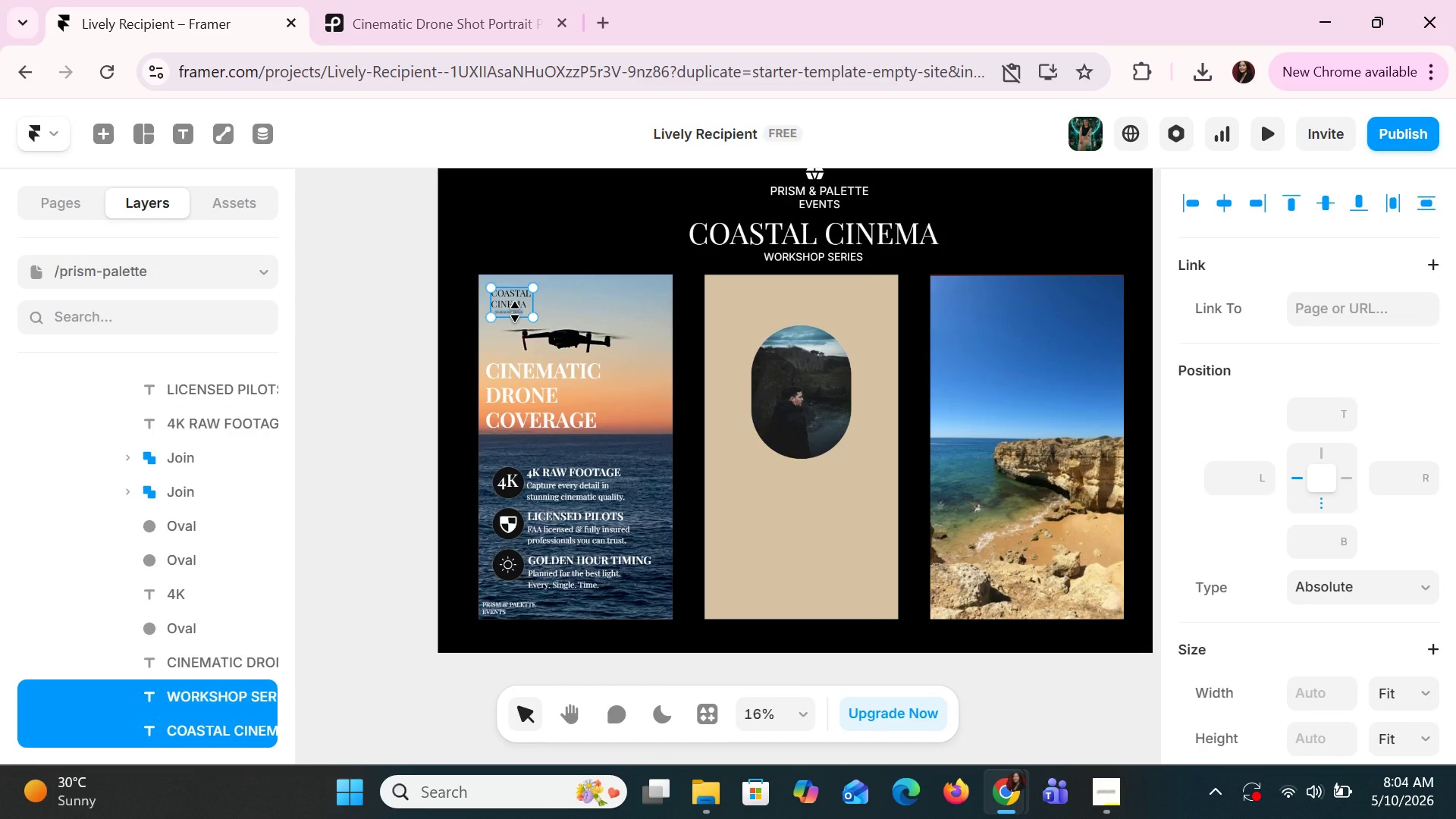 
key(Shift+ShiftLeft)
 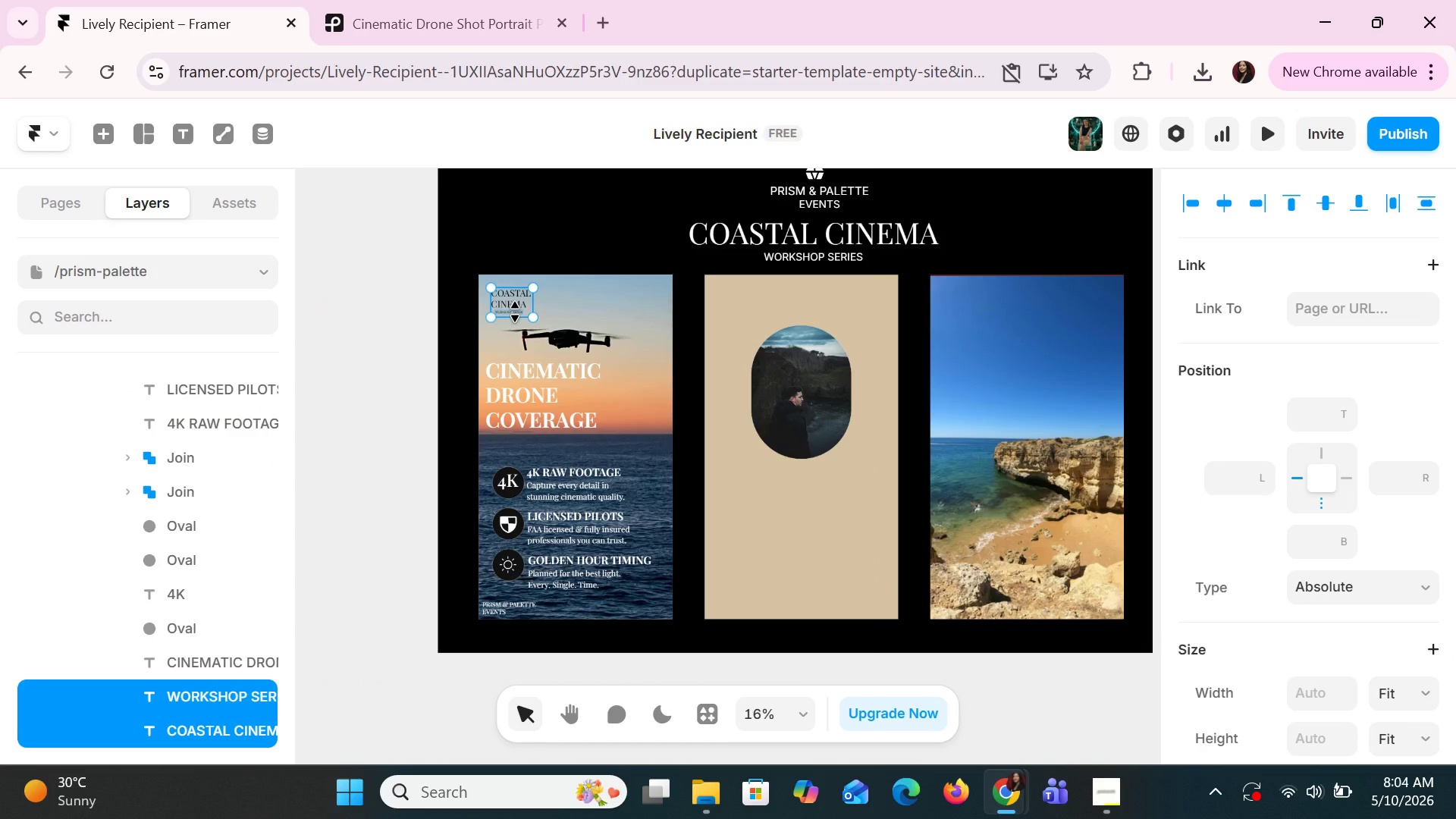 
key(Shift+ShiftLeft)
 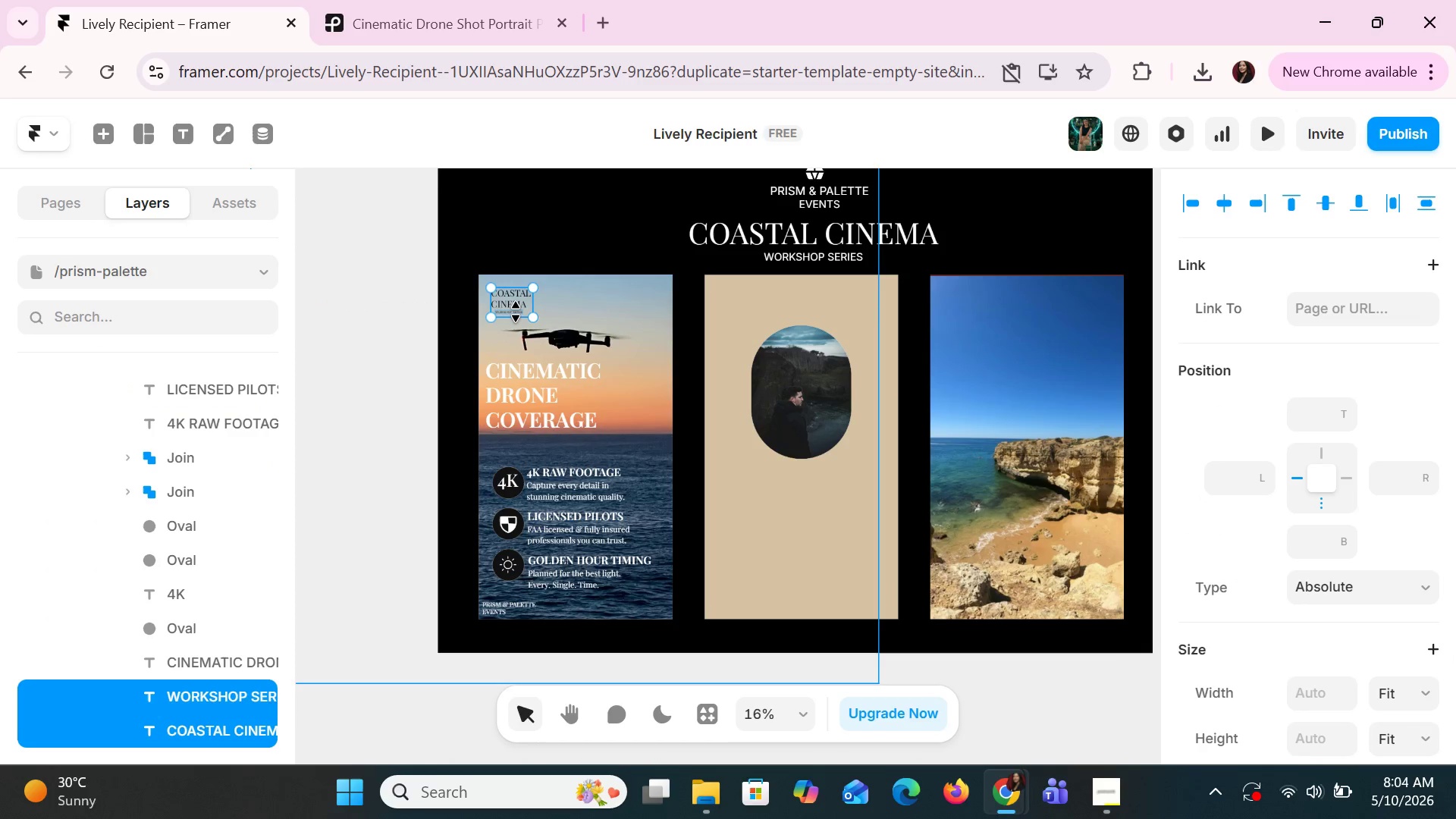 
key(Control+C)
 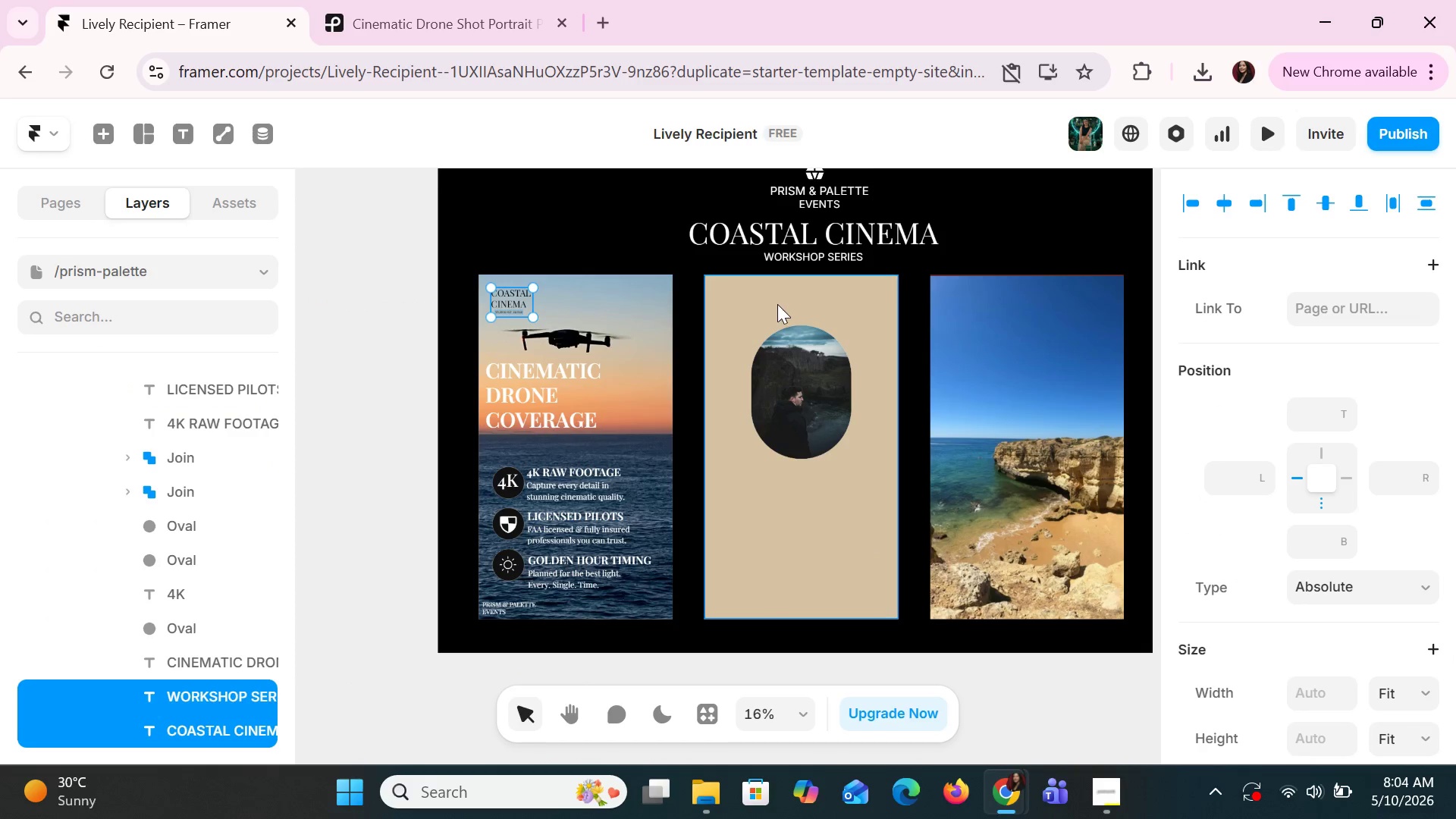 
left_click([723, 314])
 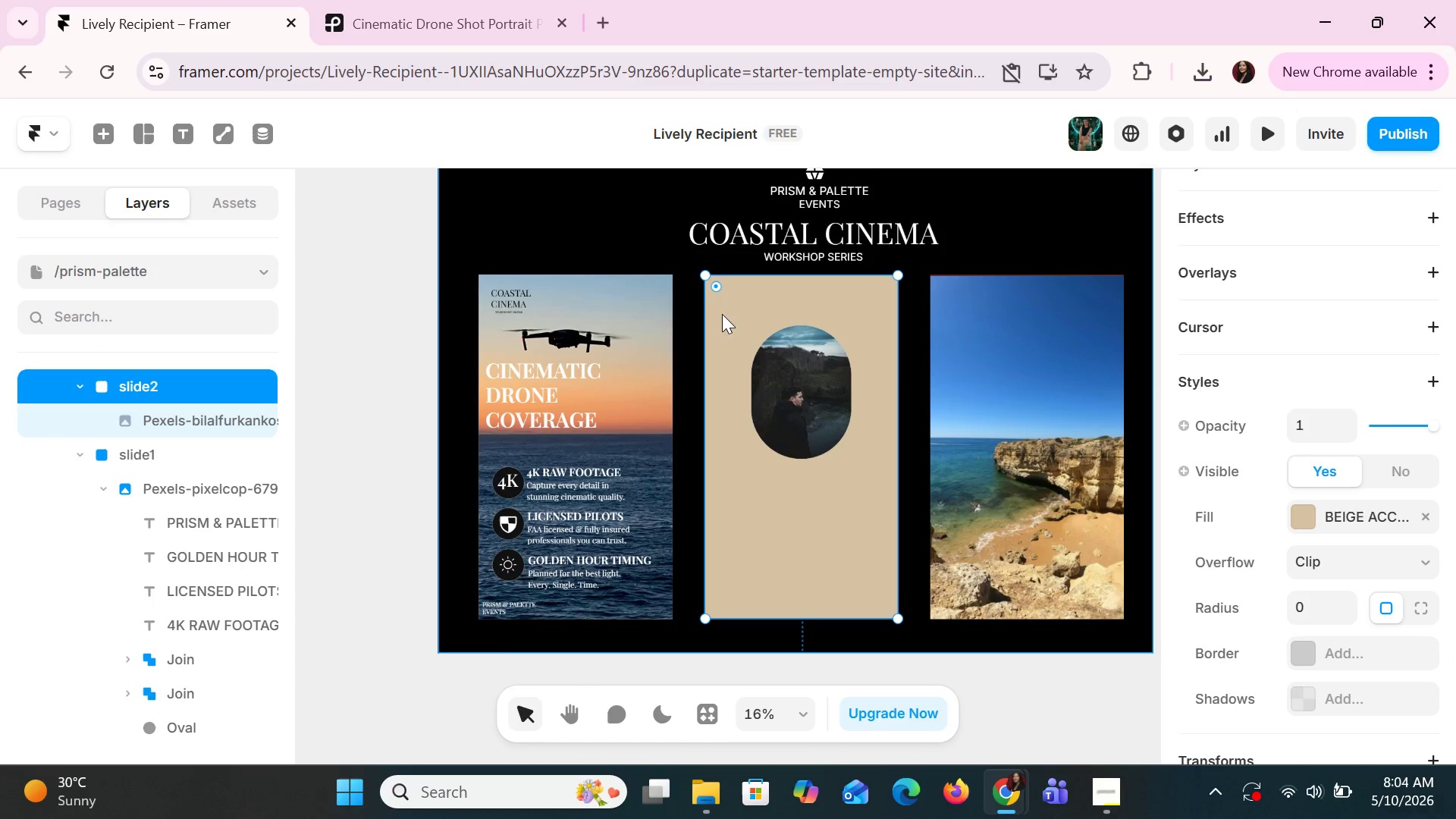 
key(Control+V)
 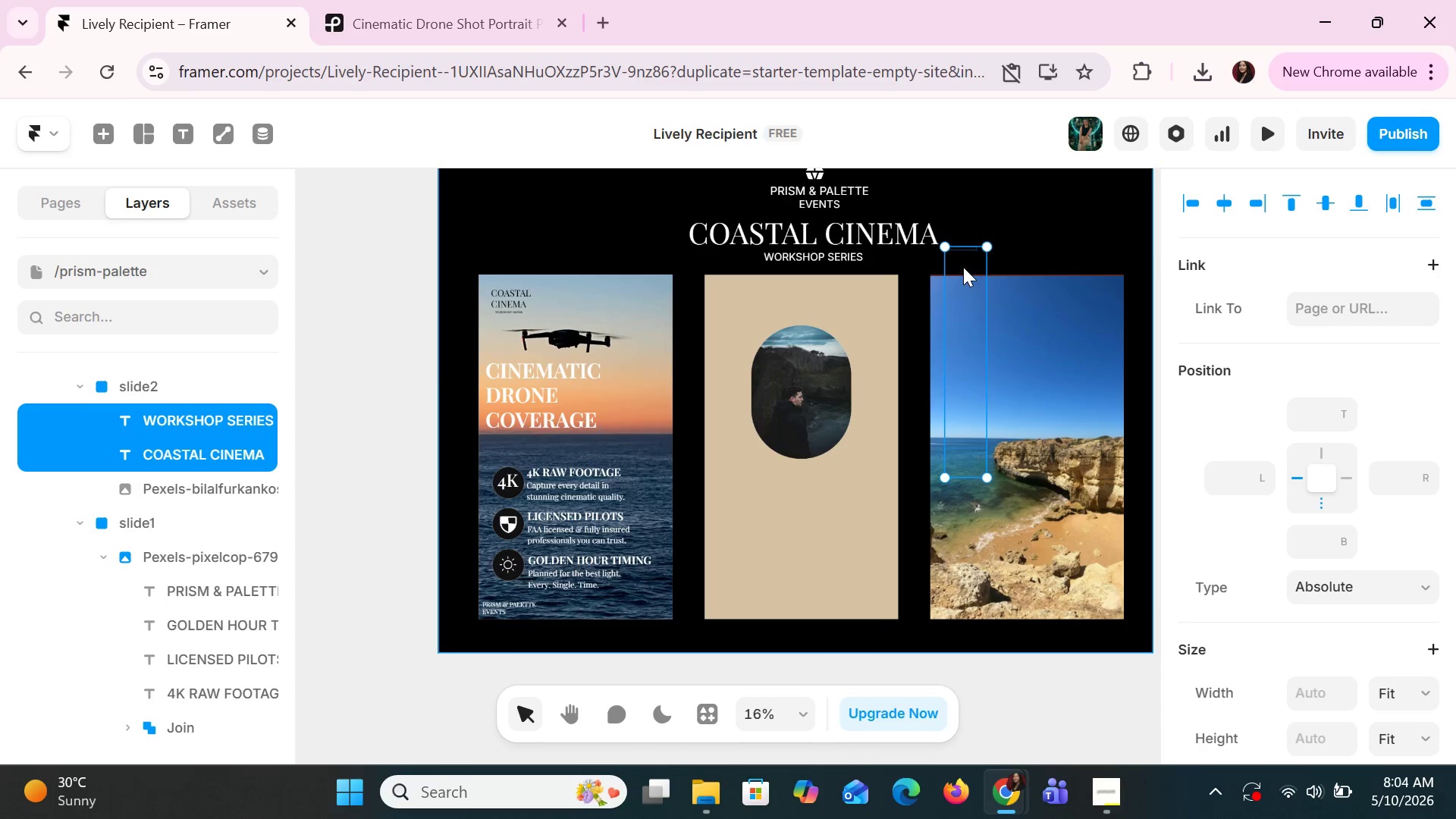 
left_click_drag(start_coordinate=[963, 257], to_coordinate=[899, 259])
 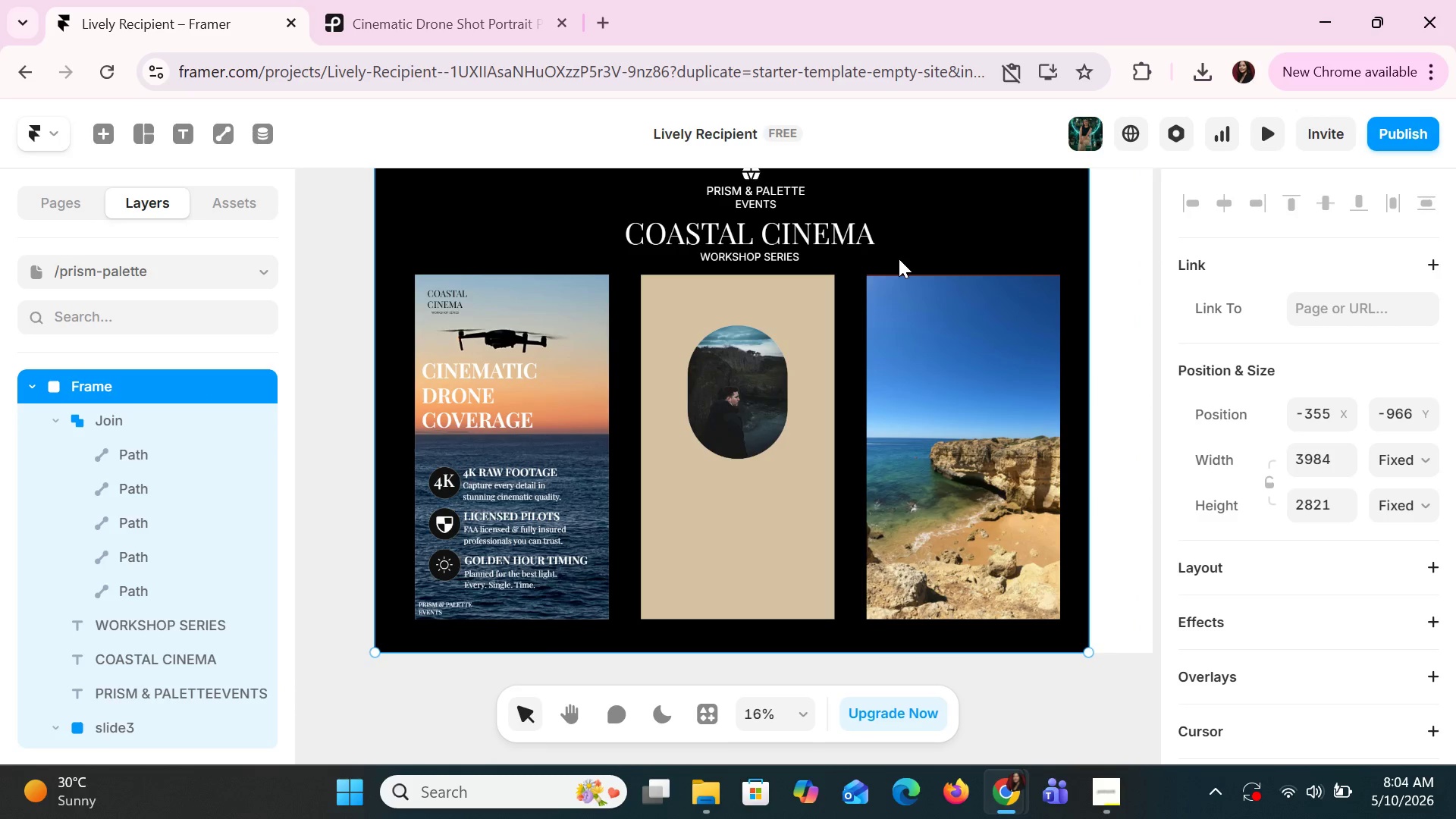 
key(Control+Z)
 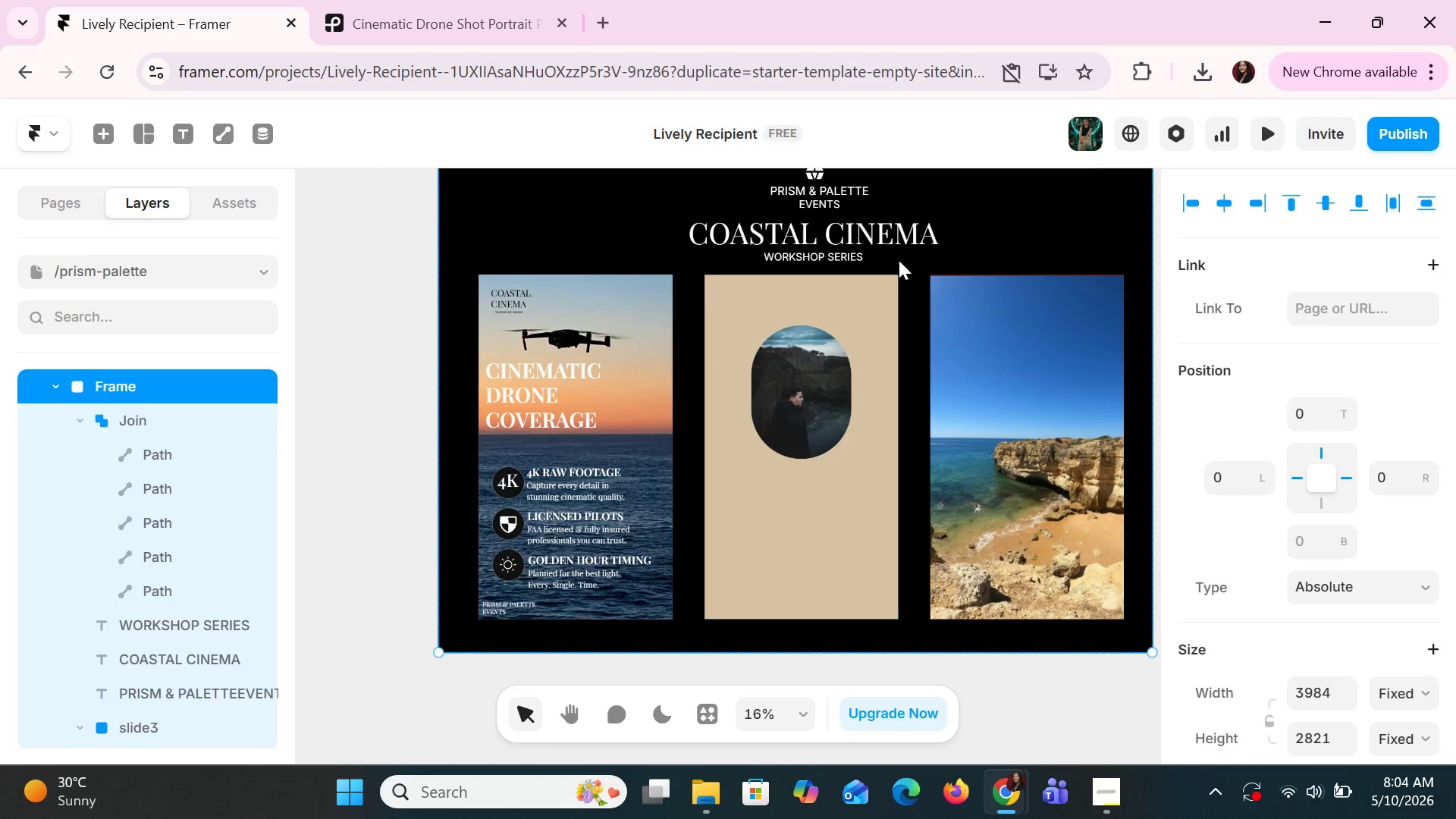 
key(Control+Z)
 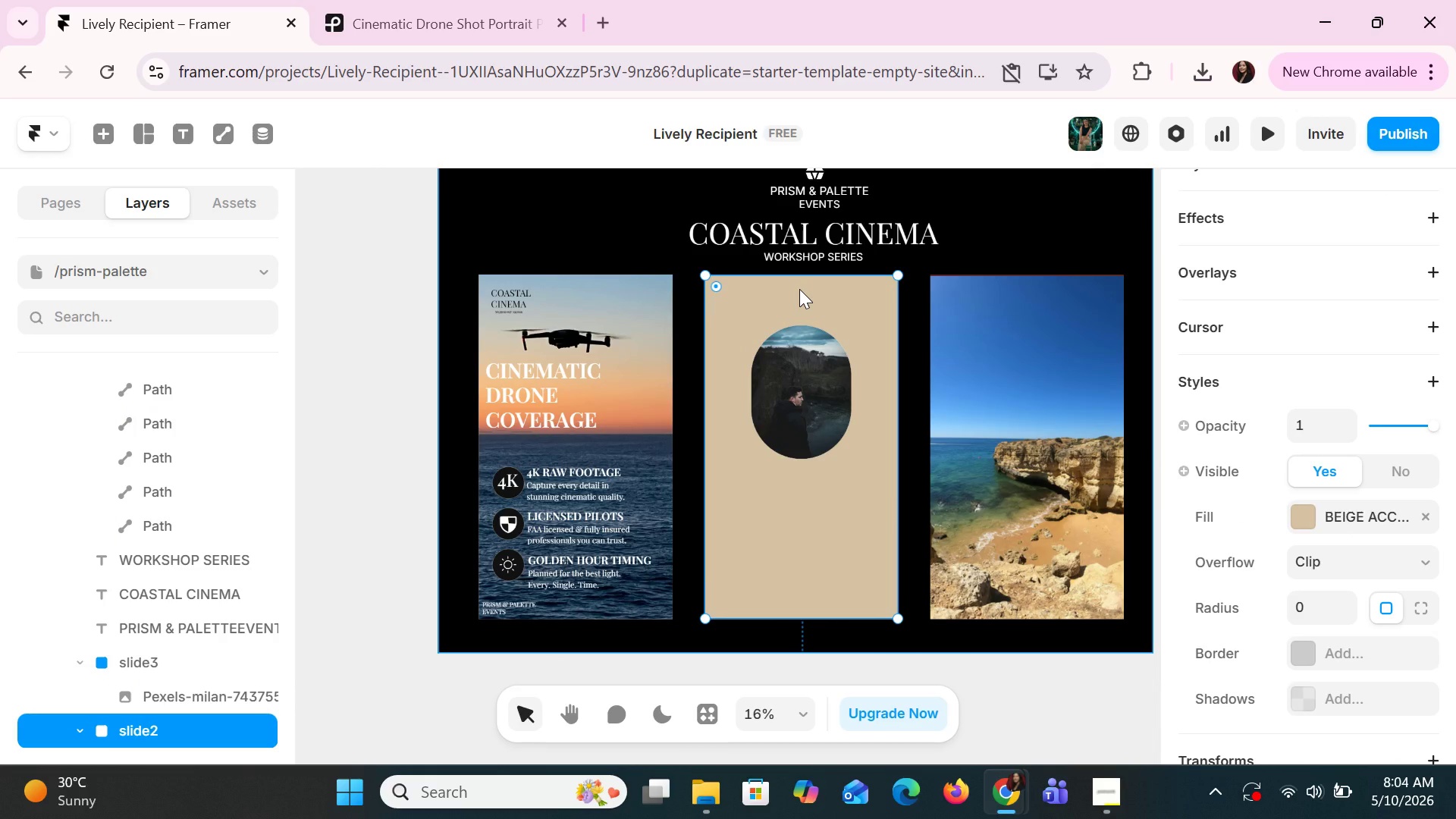 
key(Control+Z)
 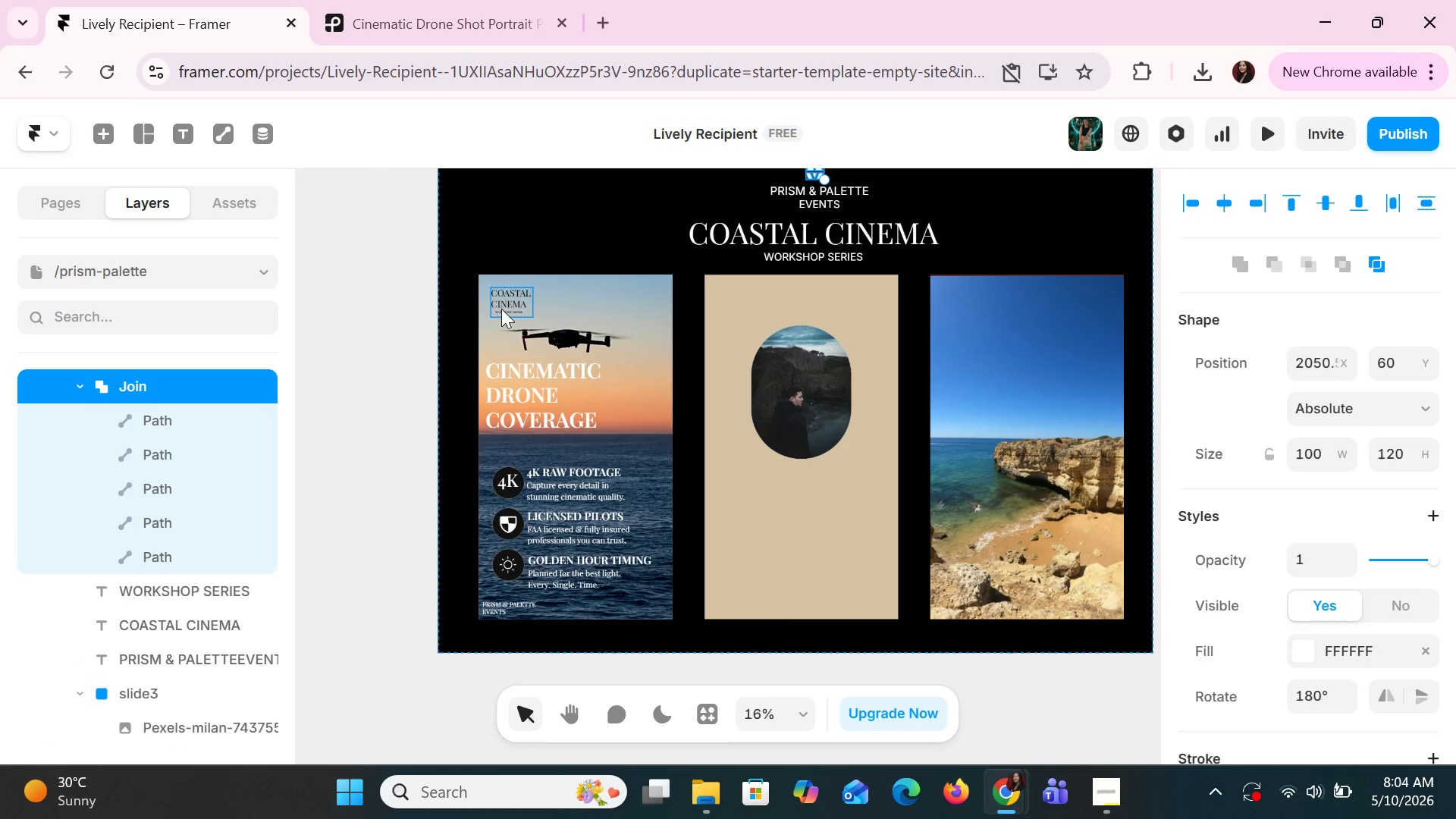 
left_click([504, 306])
 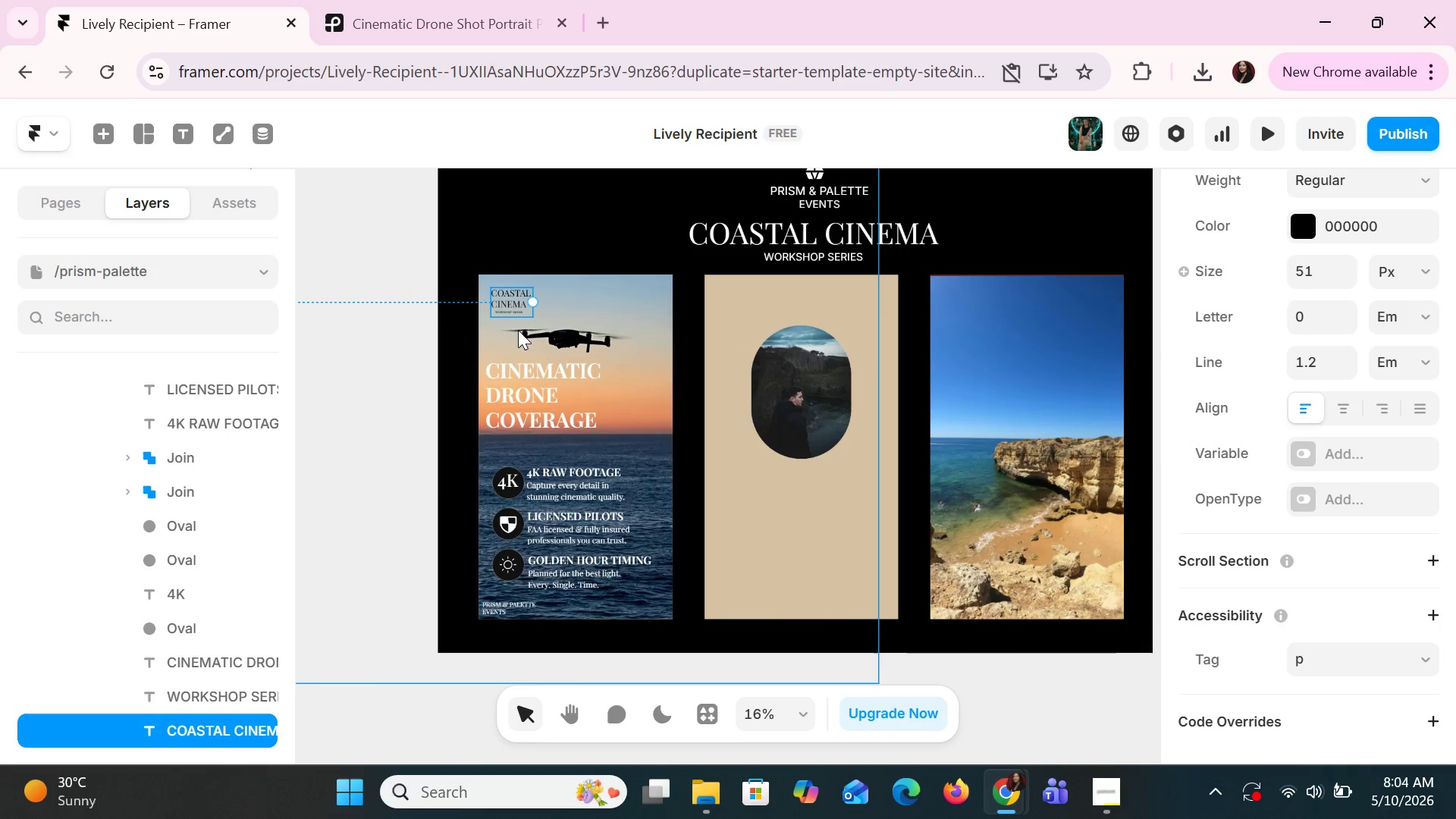 
hold_key(key=ControlLeft, duration=0.59)
scroll: coordinate [519, 331], scroll_direction: up, amount: 4.0
 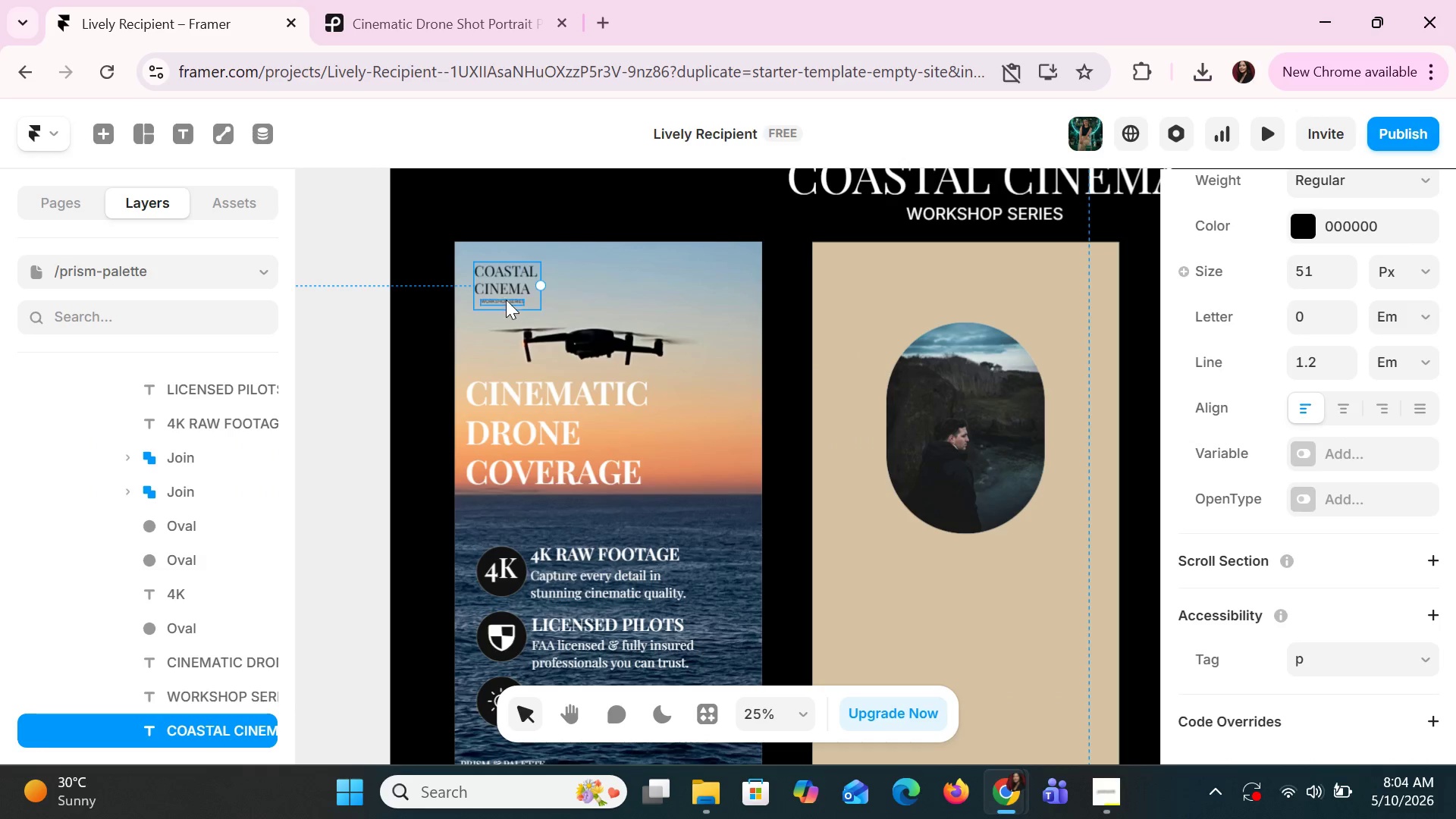 
left_click([501, 295])
 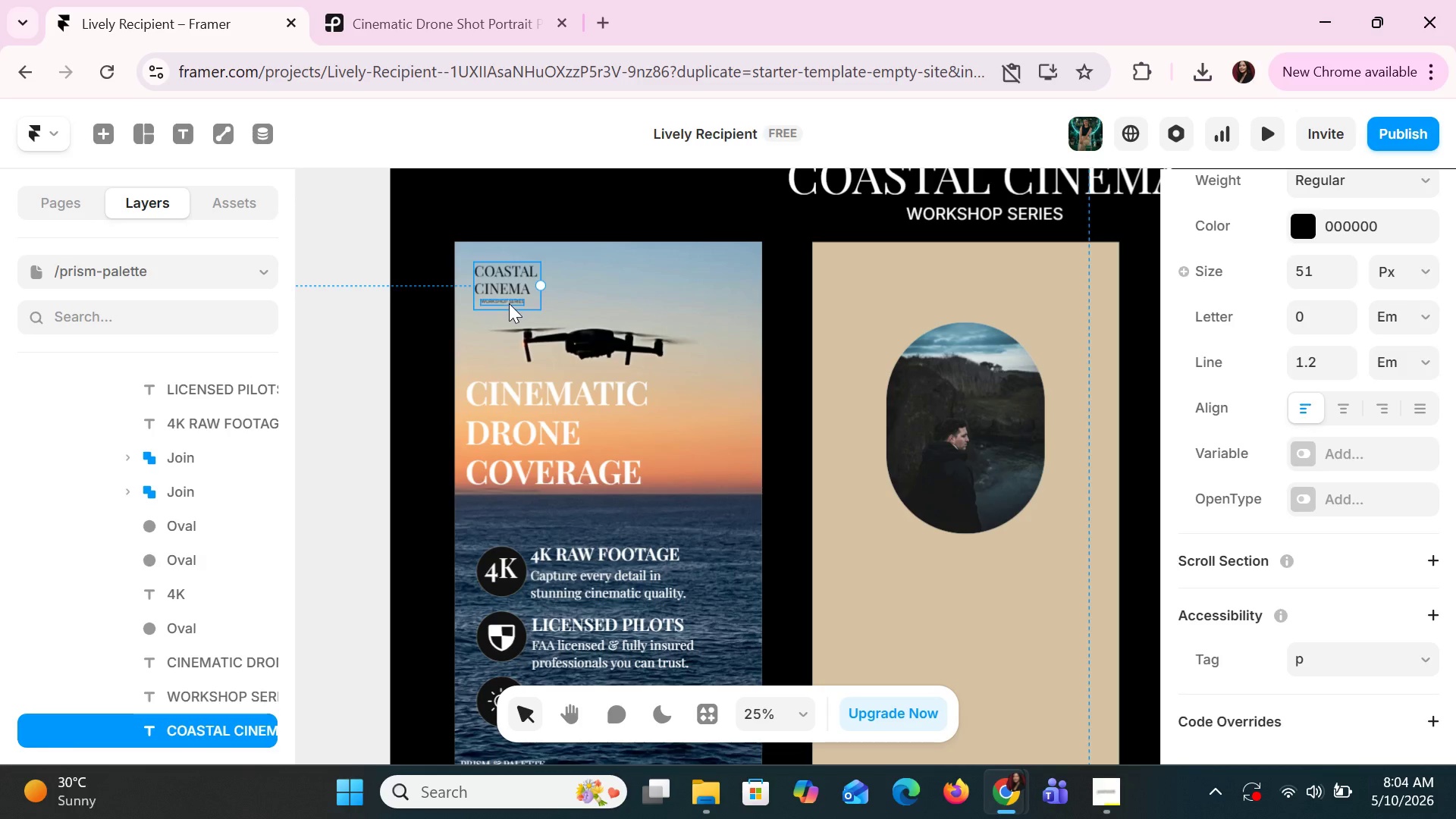 
left_click([509, 303])
 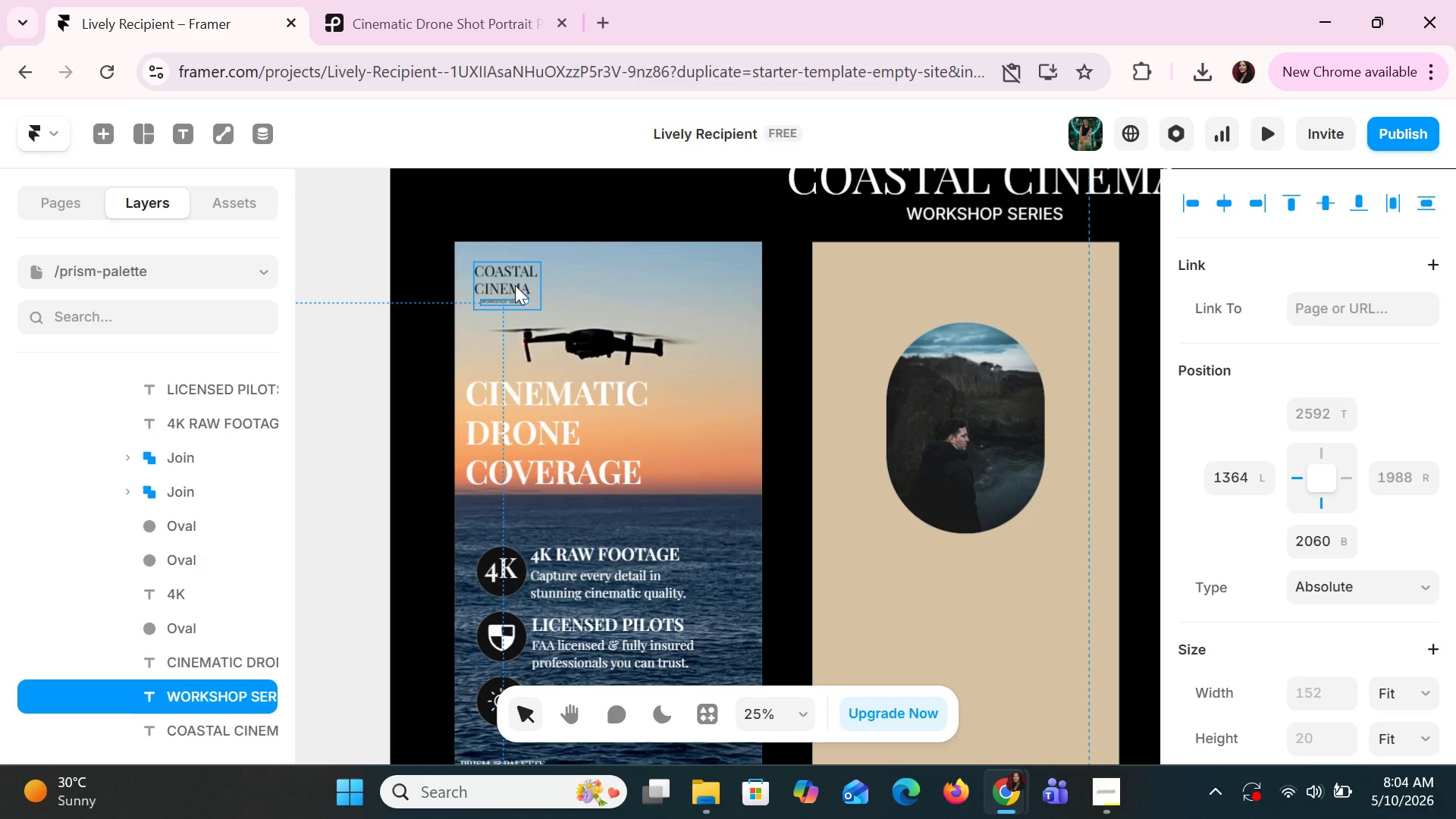 
hold_key(key=ShiftLeft, duration=0.64)
left_click([516, 285])
 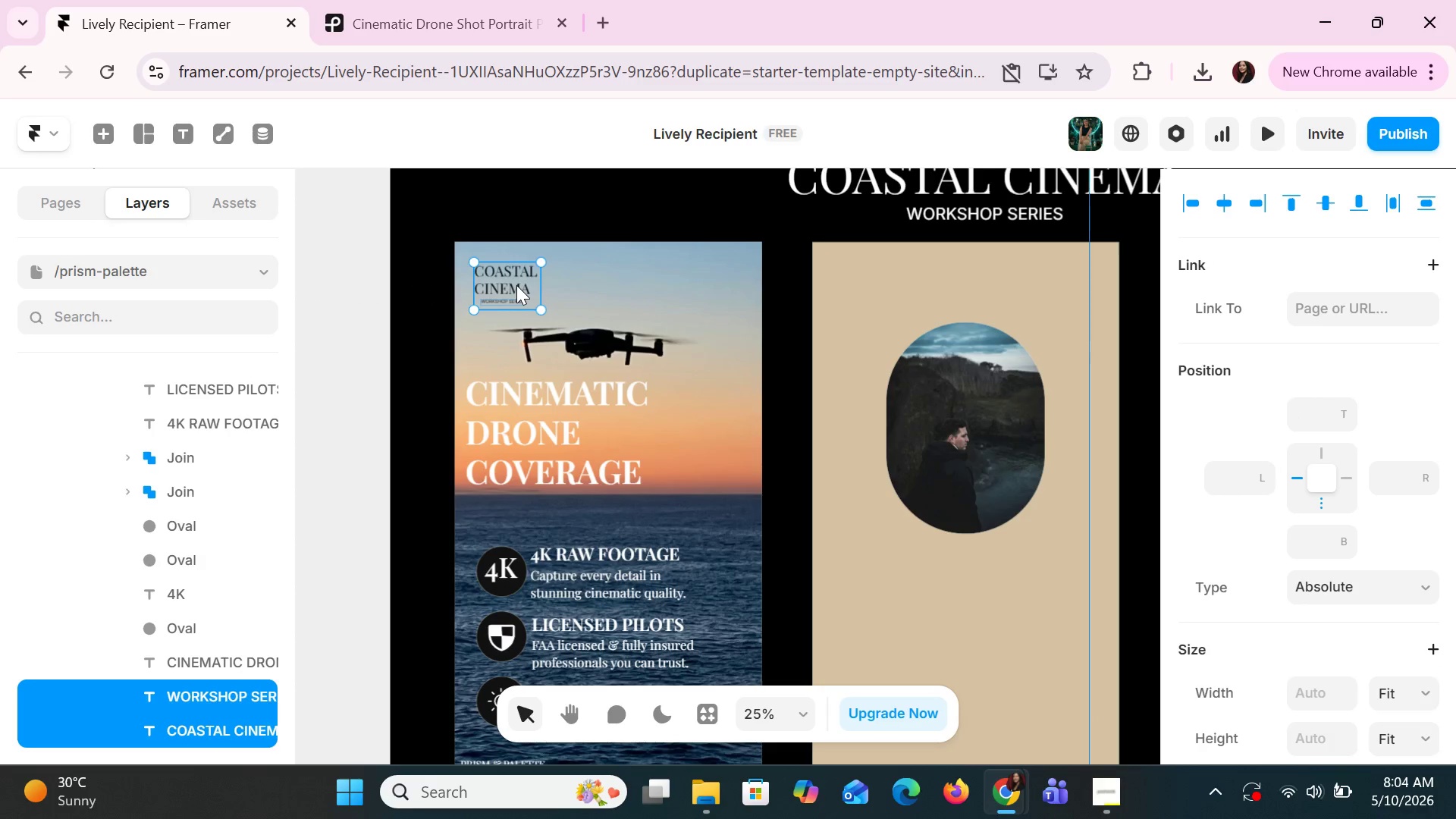 
key(Control+C)
 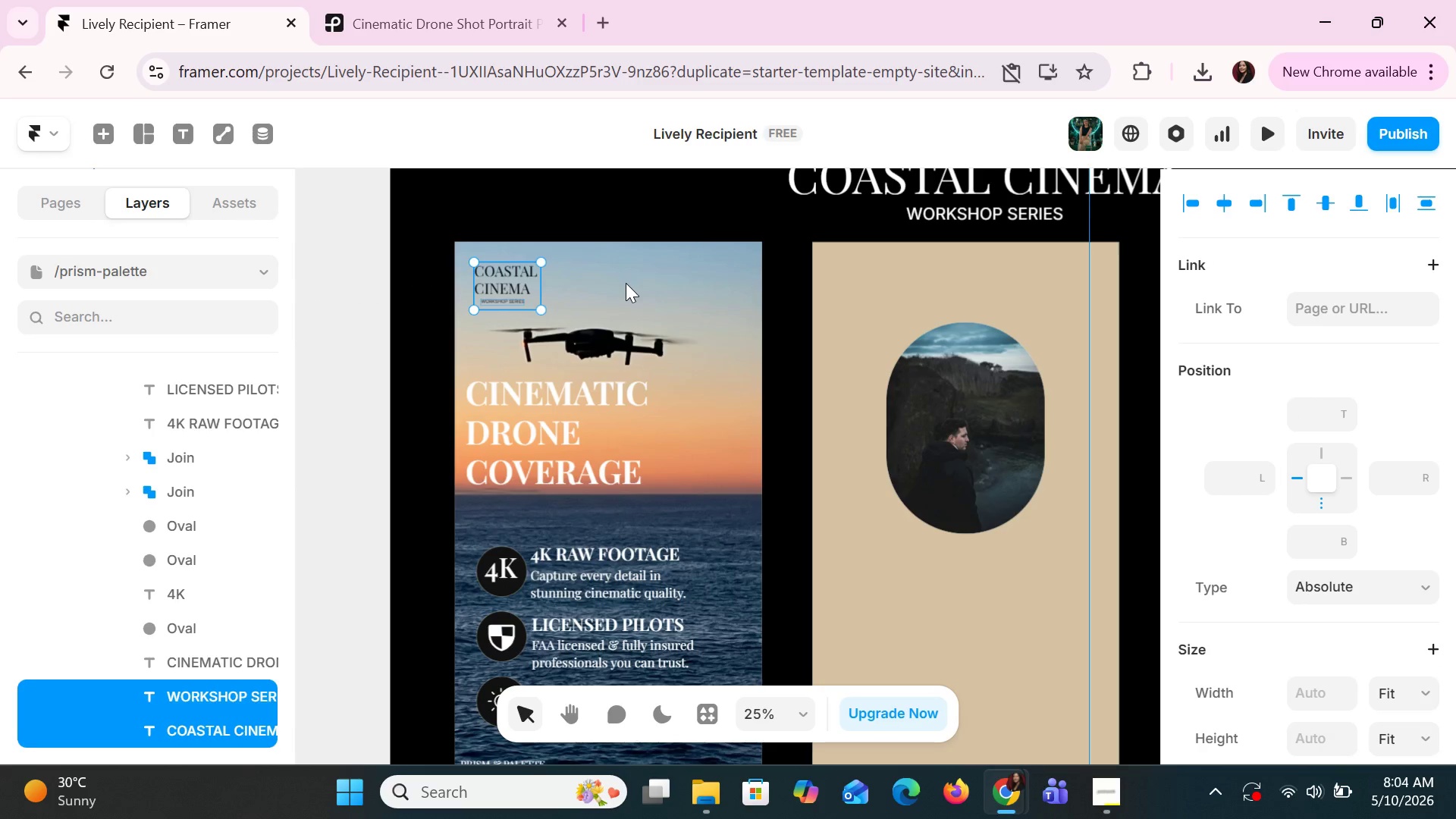 
left_click([626, 283])
 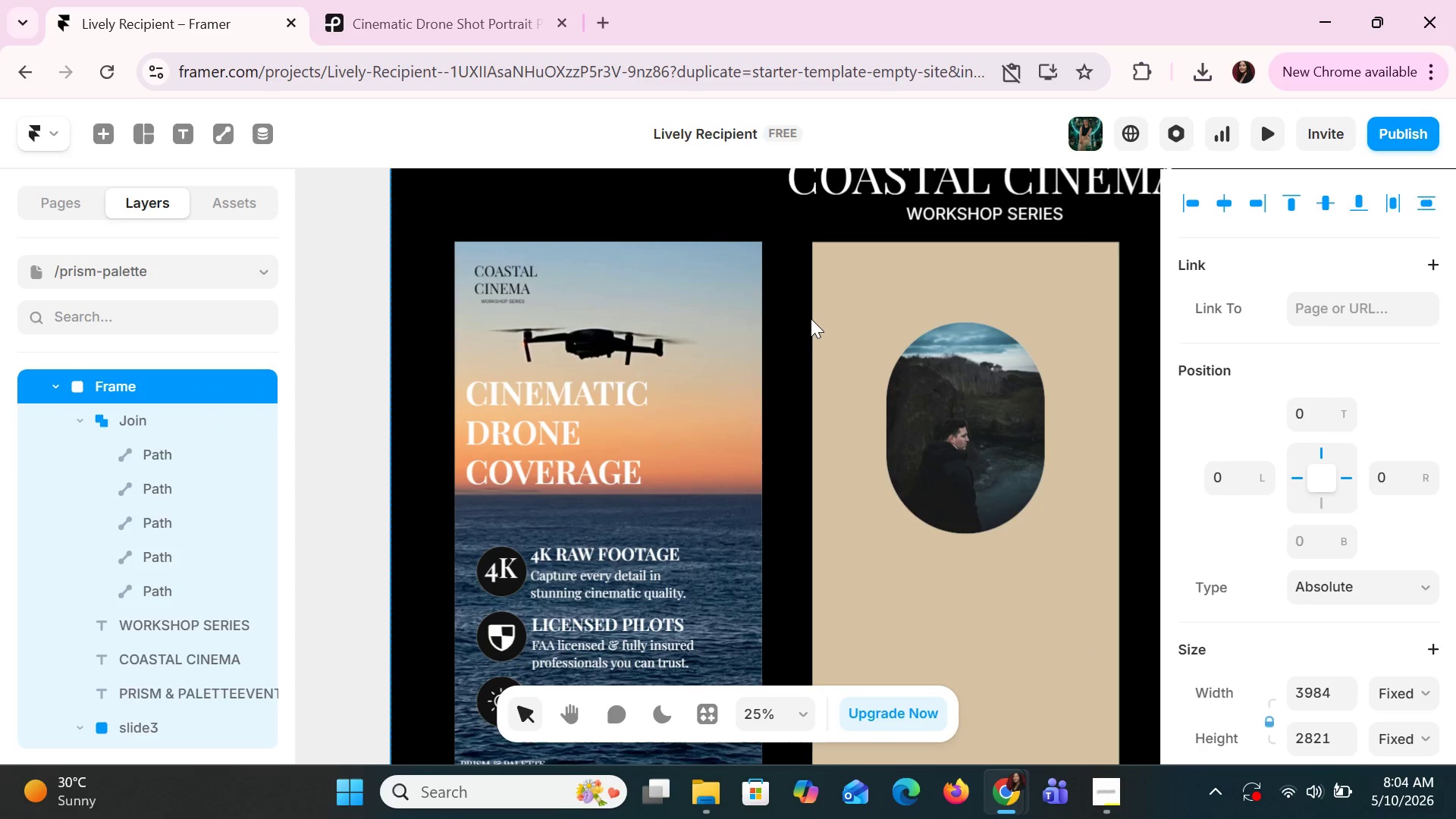 
double_click([849, 308])
 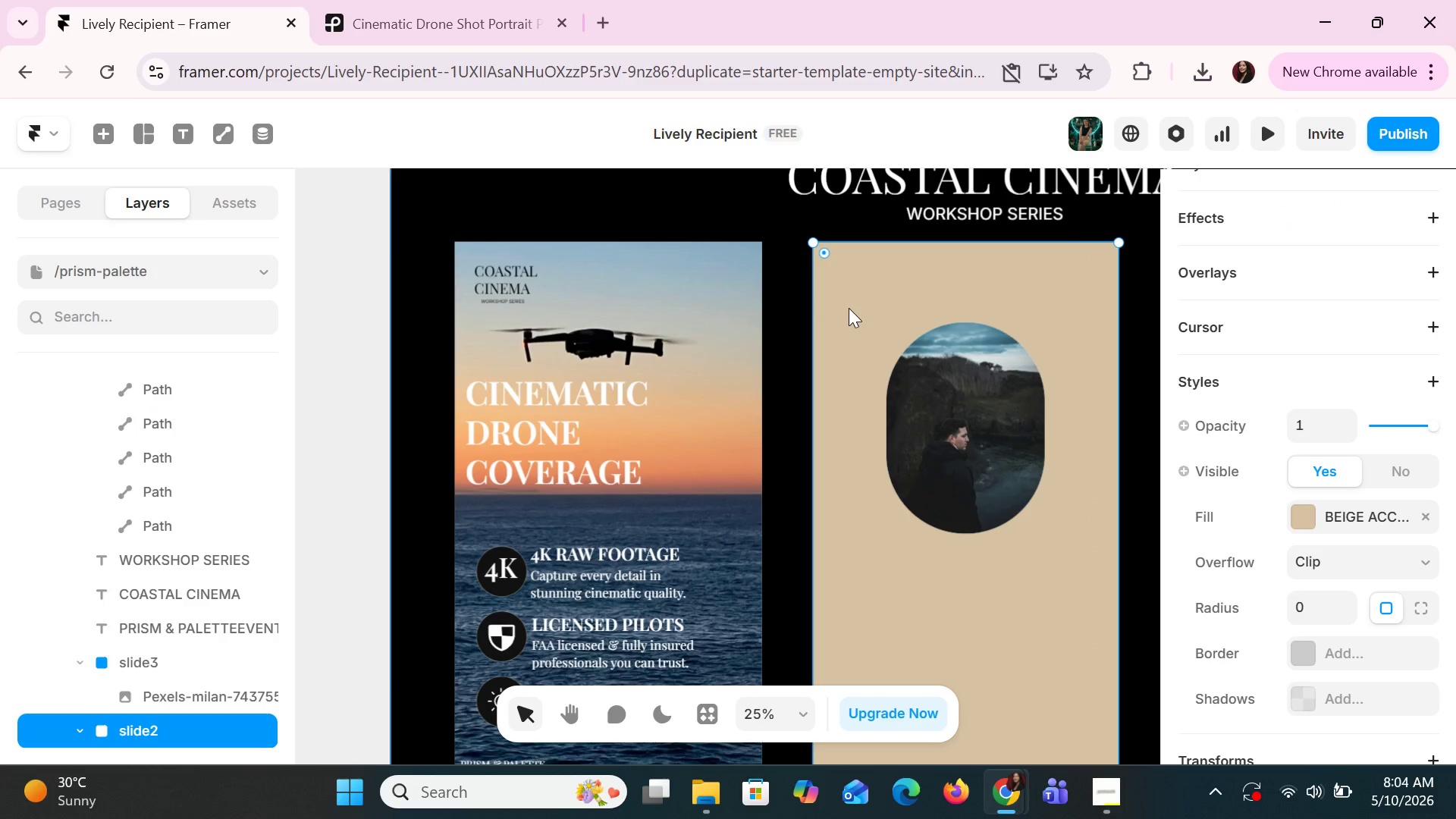 
key(Control+V)
 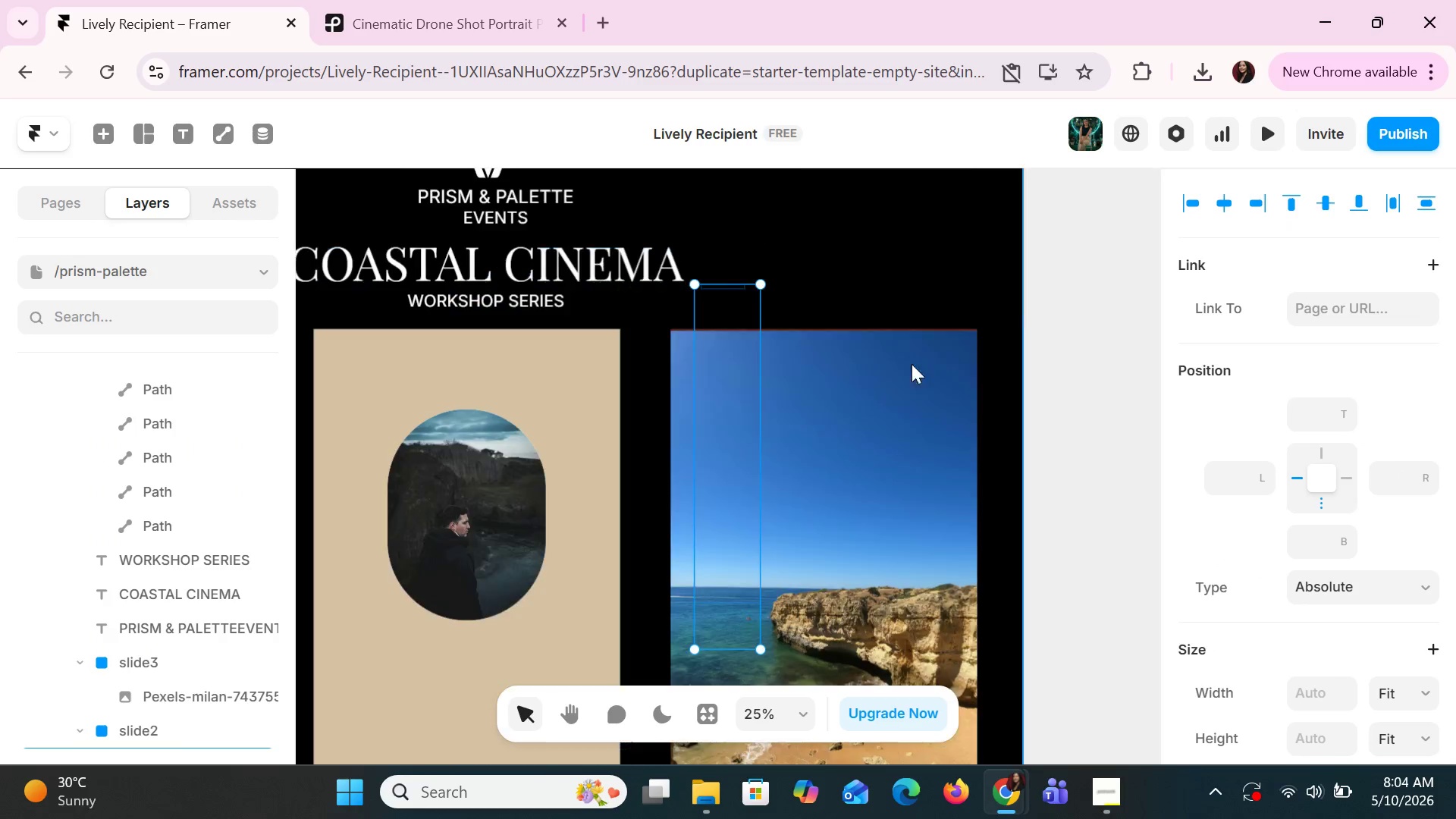 
key(Control+Z)
 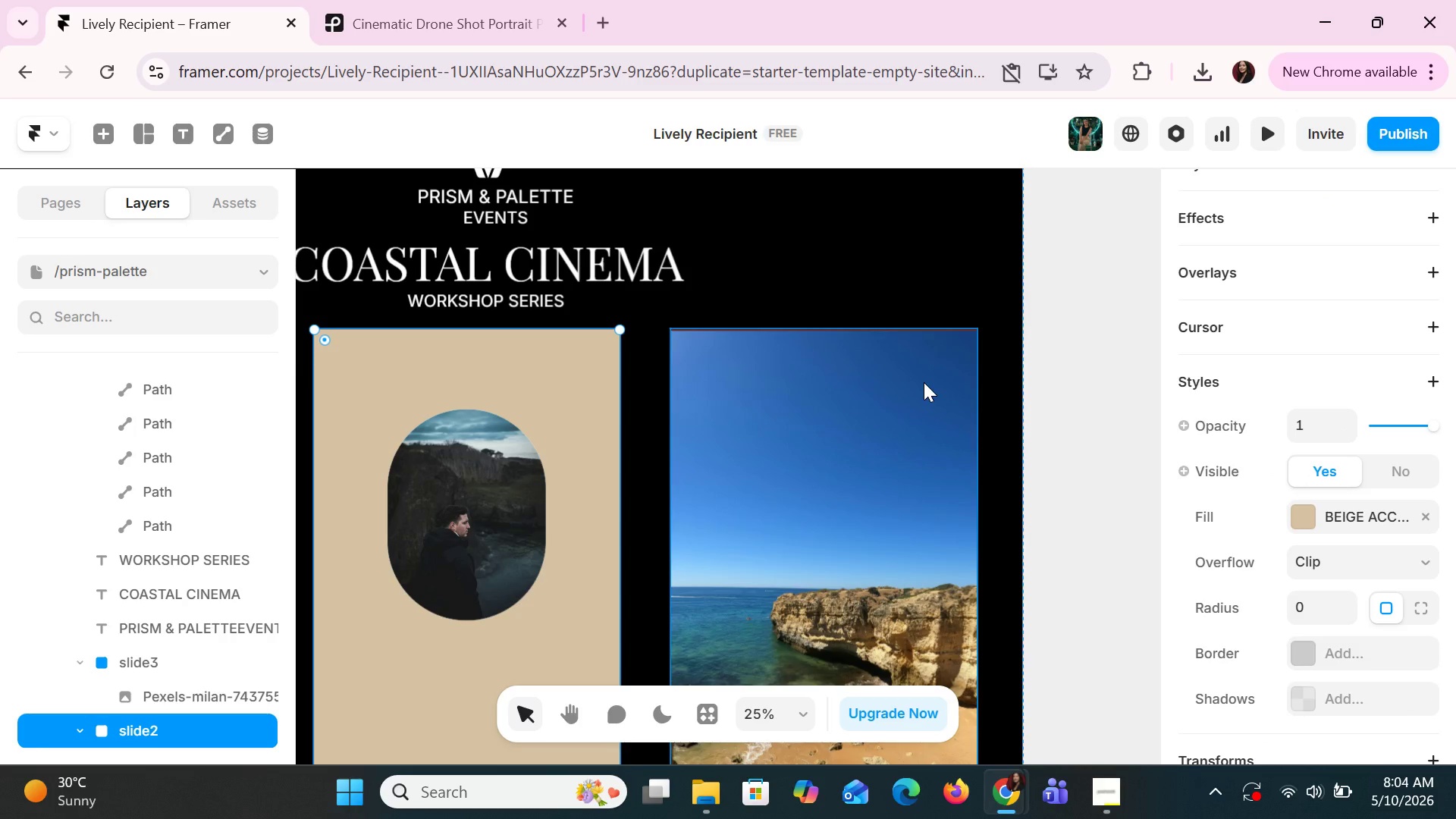 
key(Control+Z)
 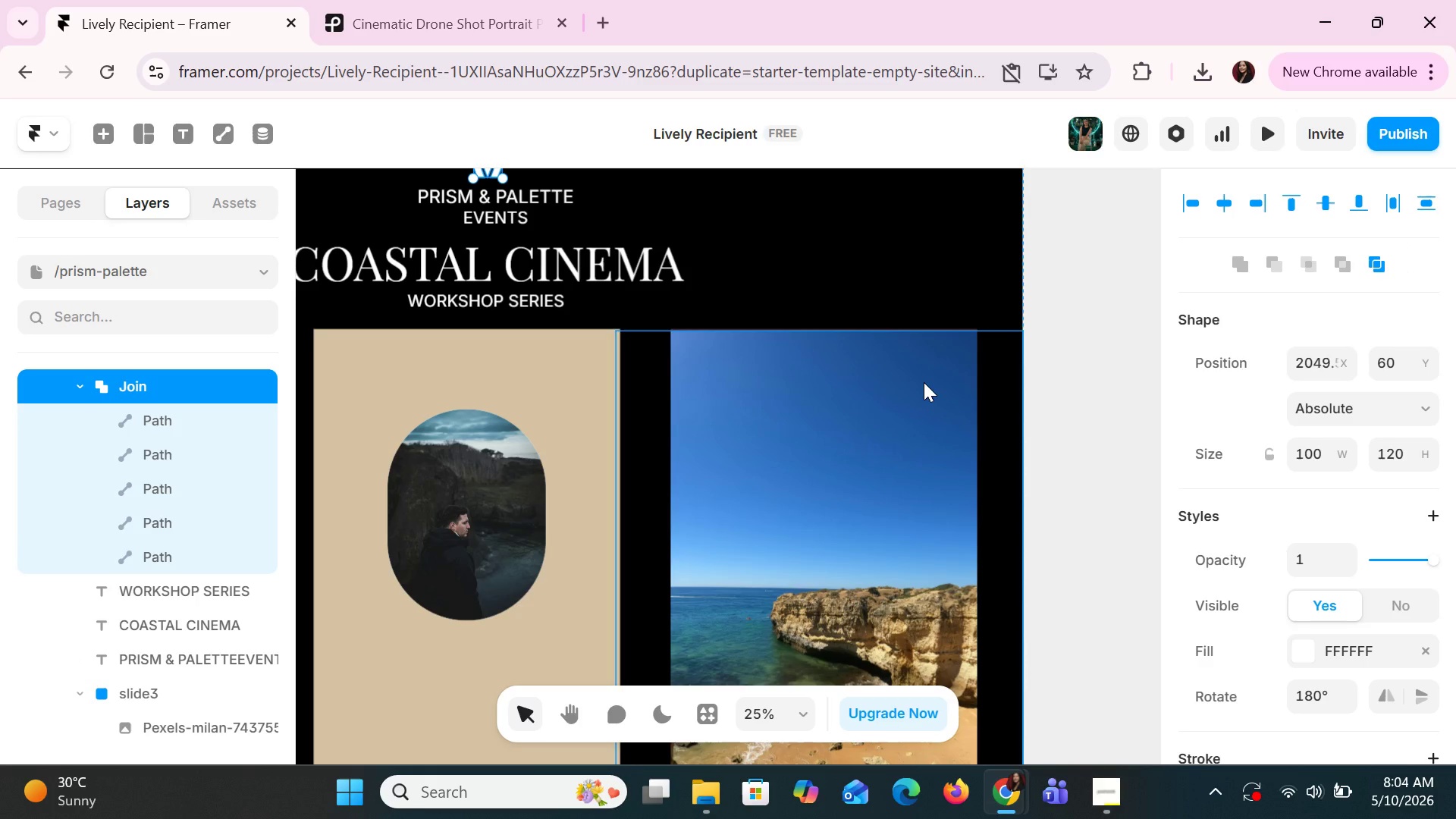 
hold_key(key=ShiftLeft, duration=1.52)
hold_key(key=ShiftLeft, duration=0.81)
scroll: coordinate [915, 381], scroll_direction: up, amount: 12.0
 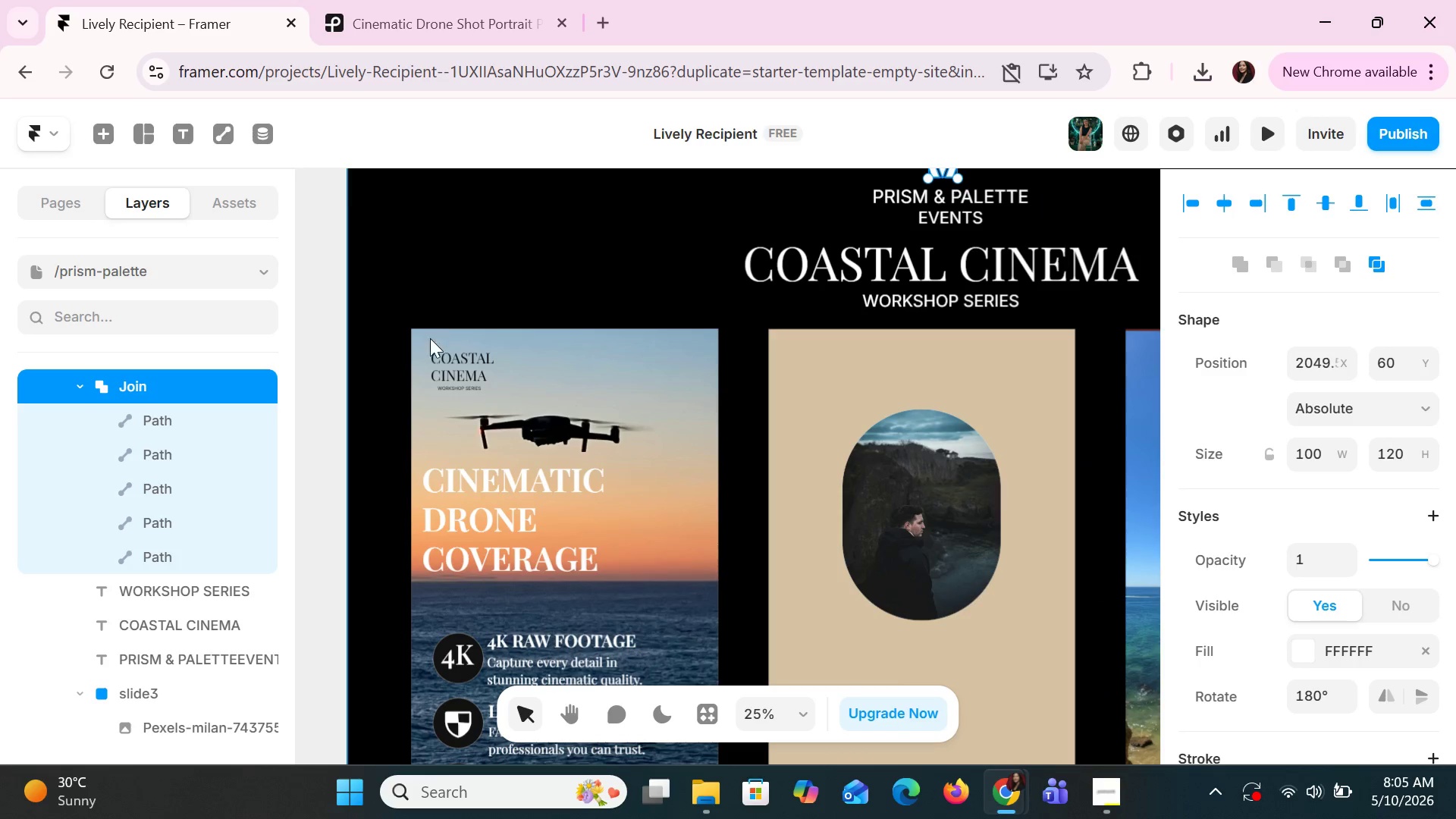 
left_click([450, 354])
 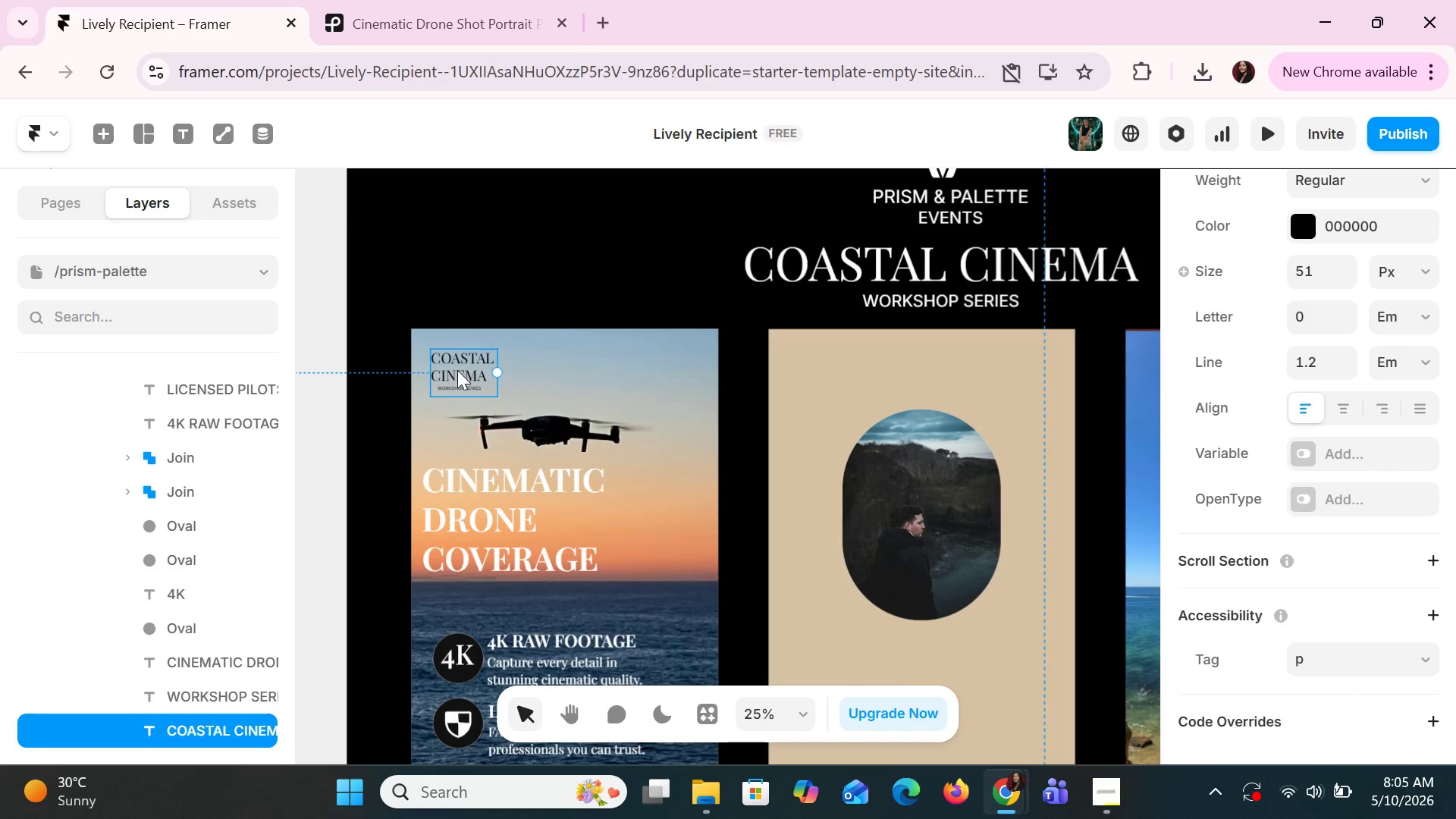 
hold_key(key=ShiftLeft, duration=0.97)
left_click([467, 388])
 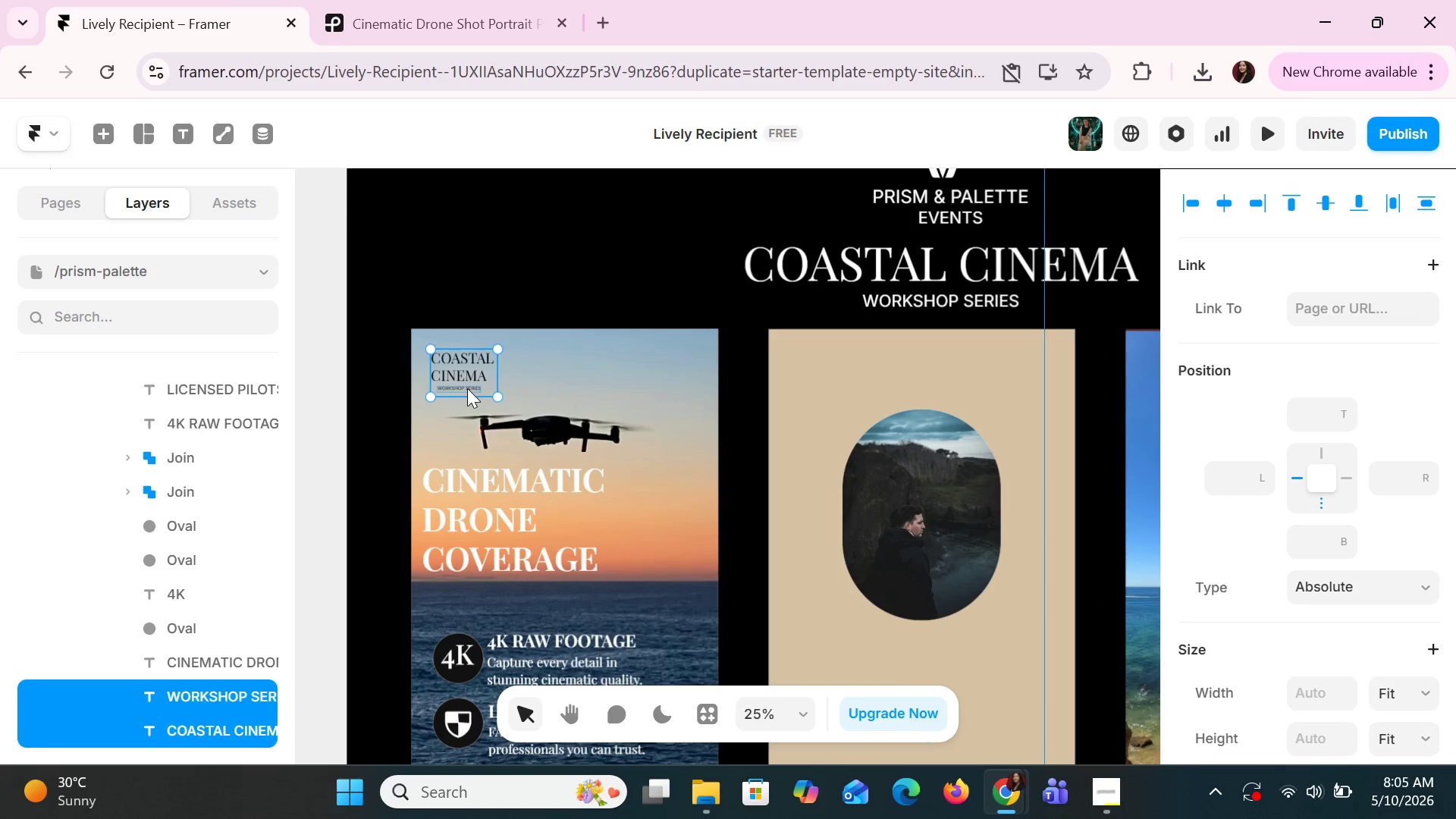 
key(Control+C)
 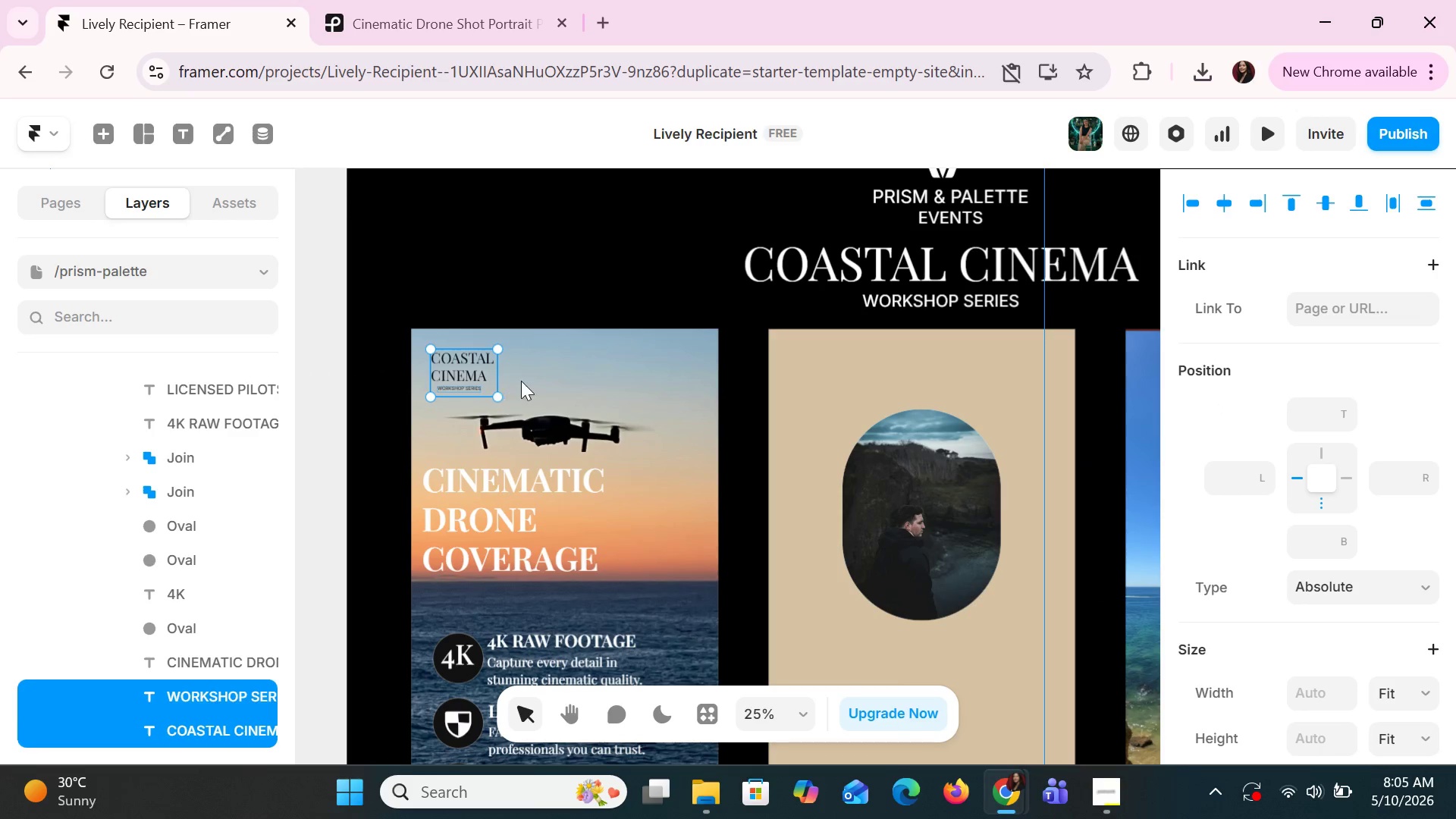 
left_click([521, 381])
 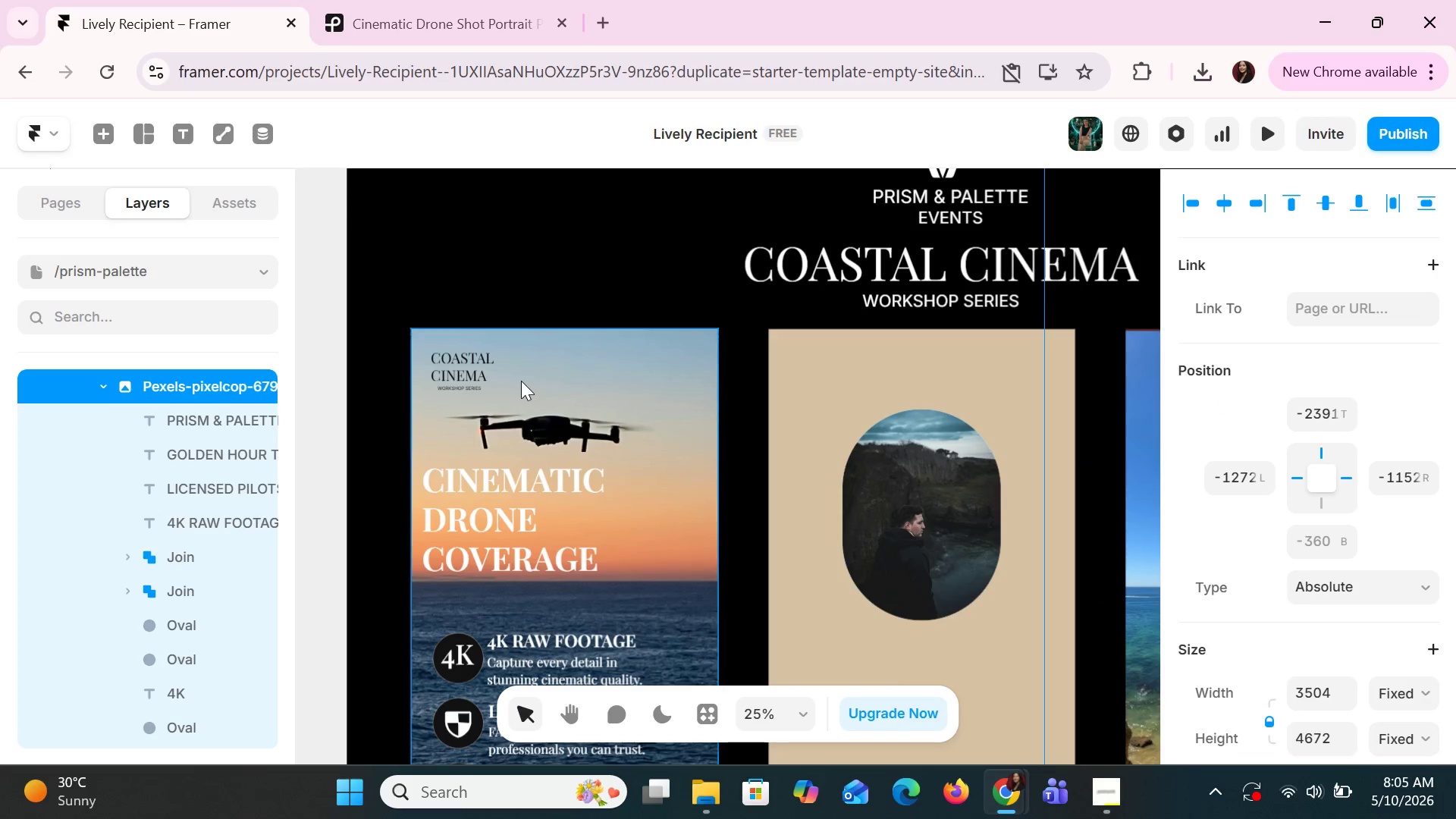 
key(Control+V)
 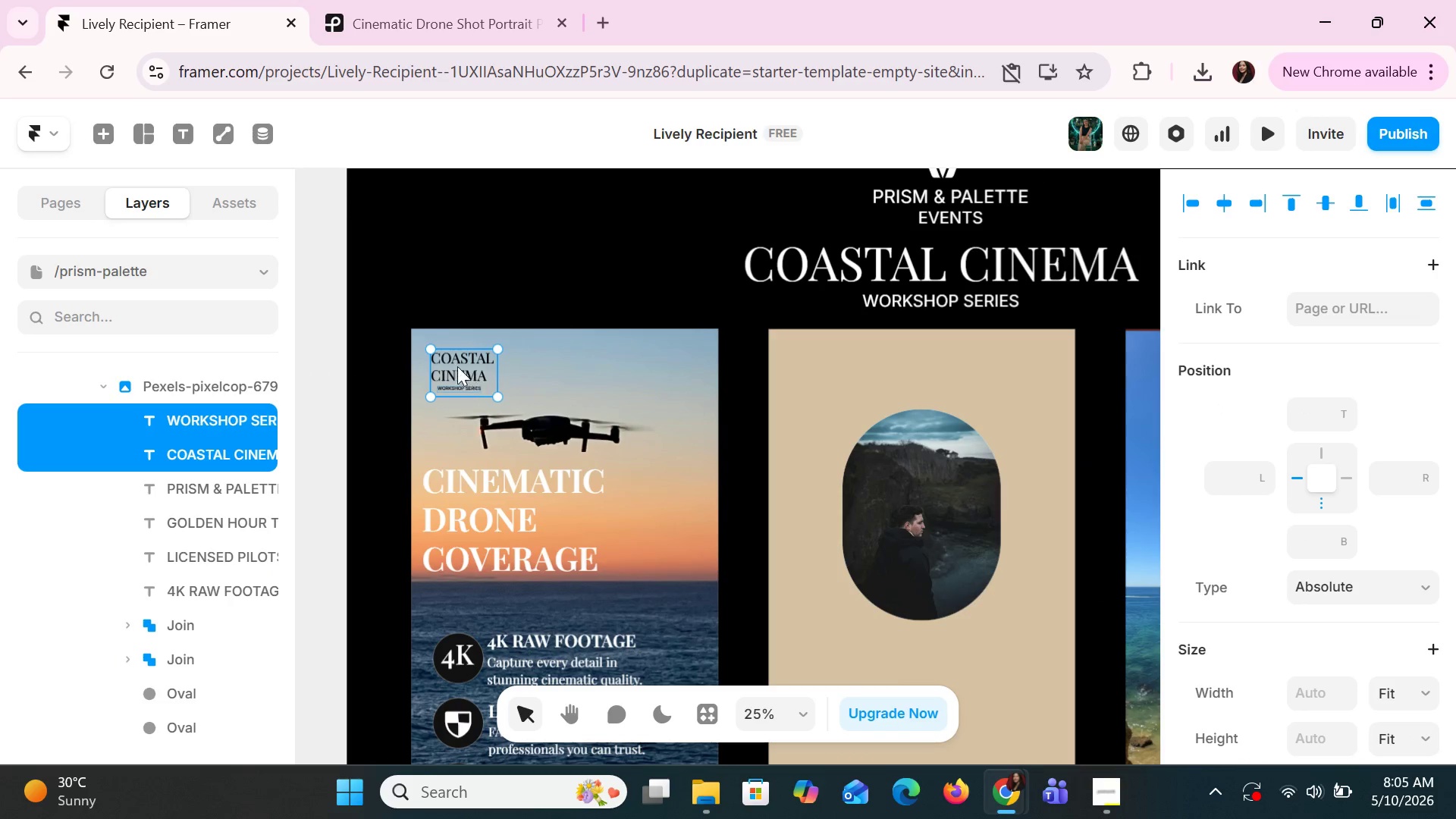 
left_click_drag(start_coordinate=[457, 366], to_coordinate=[812, 368])
 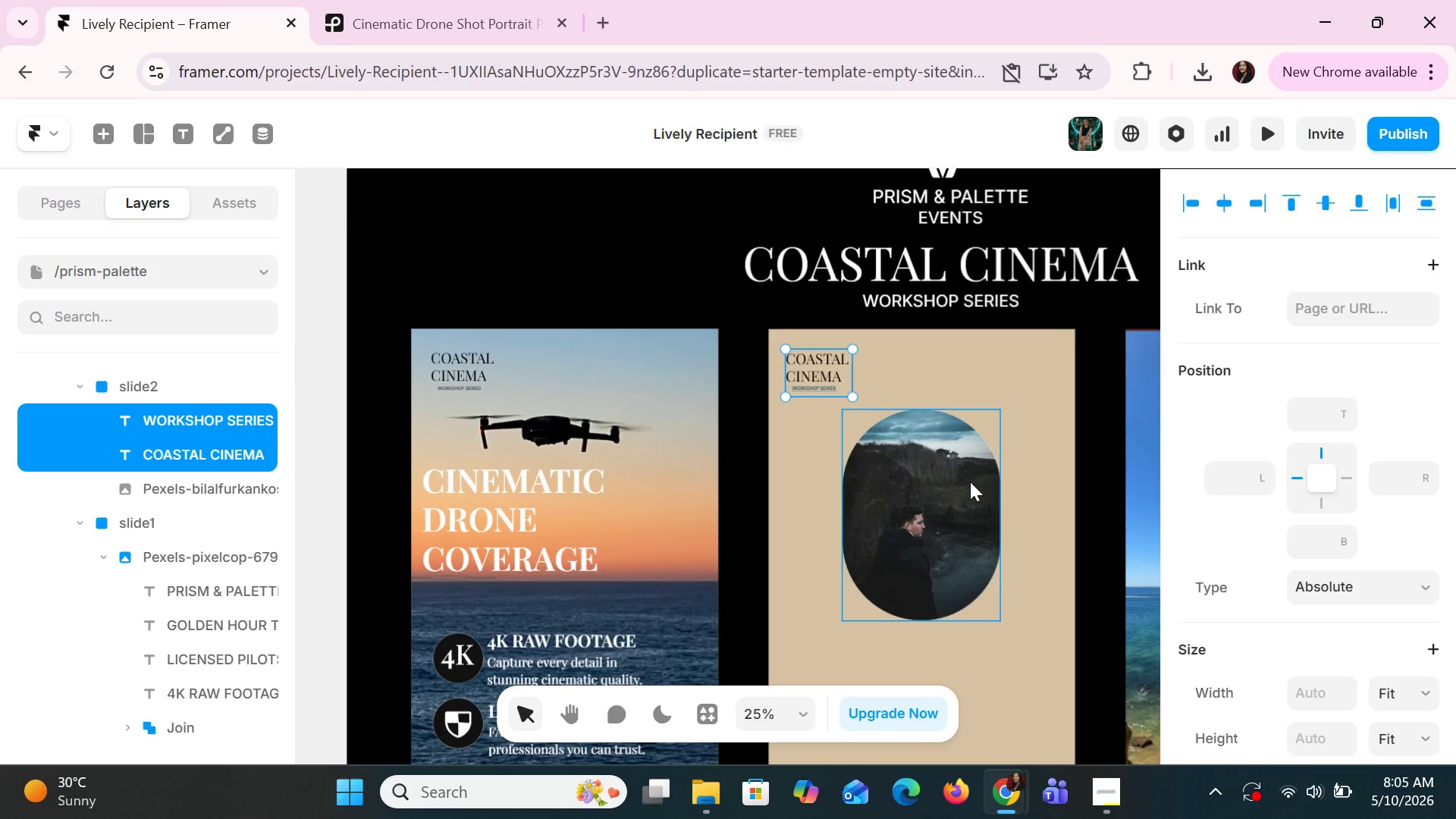 
hold_key(key=ControlLeft, duration=1.52)
scroll: coordinate [1012, 452], scroll_direction: down, amount: 1.0
 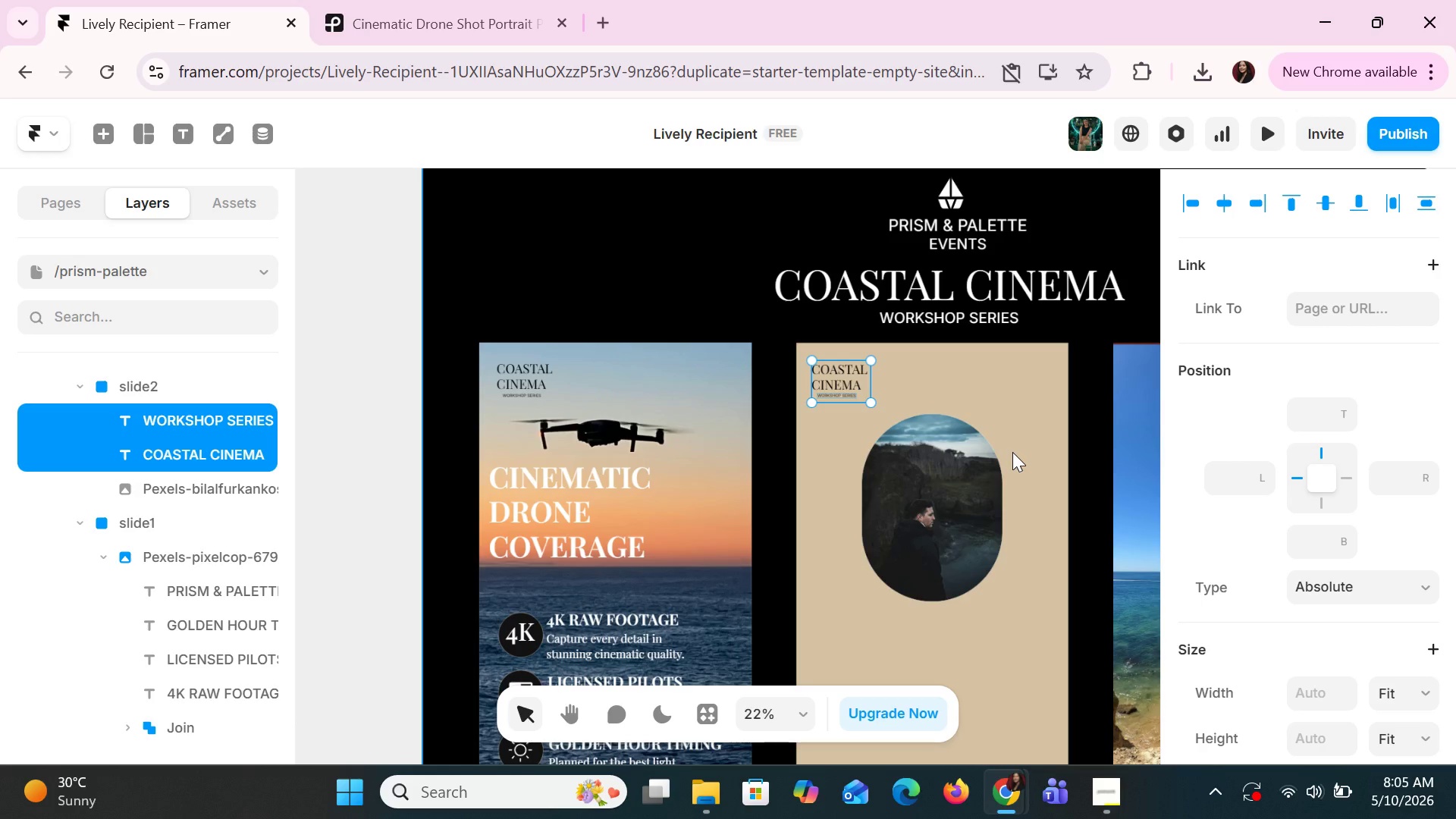 
hold_key(key=ControlLeft, duration=1.5)
 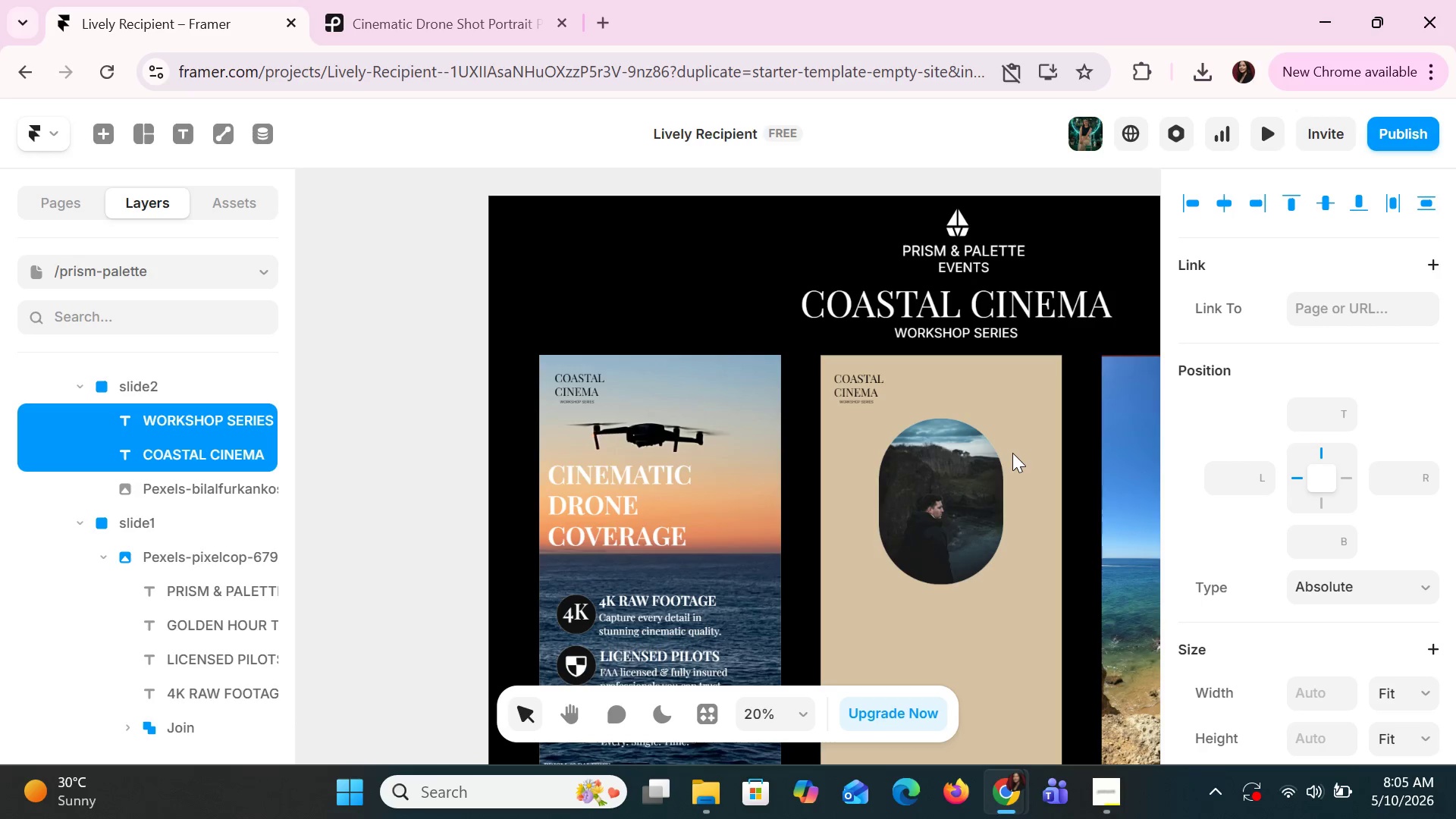 
hold_key(key=ControlLeft, duration=1.51)
scroll: coordinate [1012, 453], scroll_direction: down, amount: 1.0
 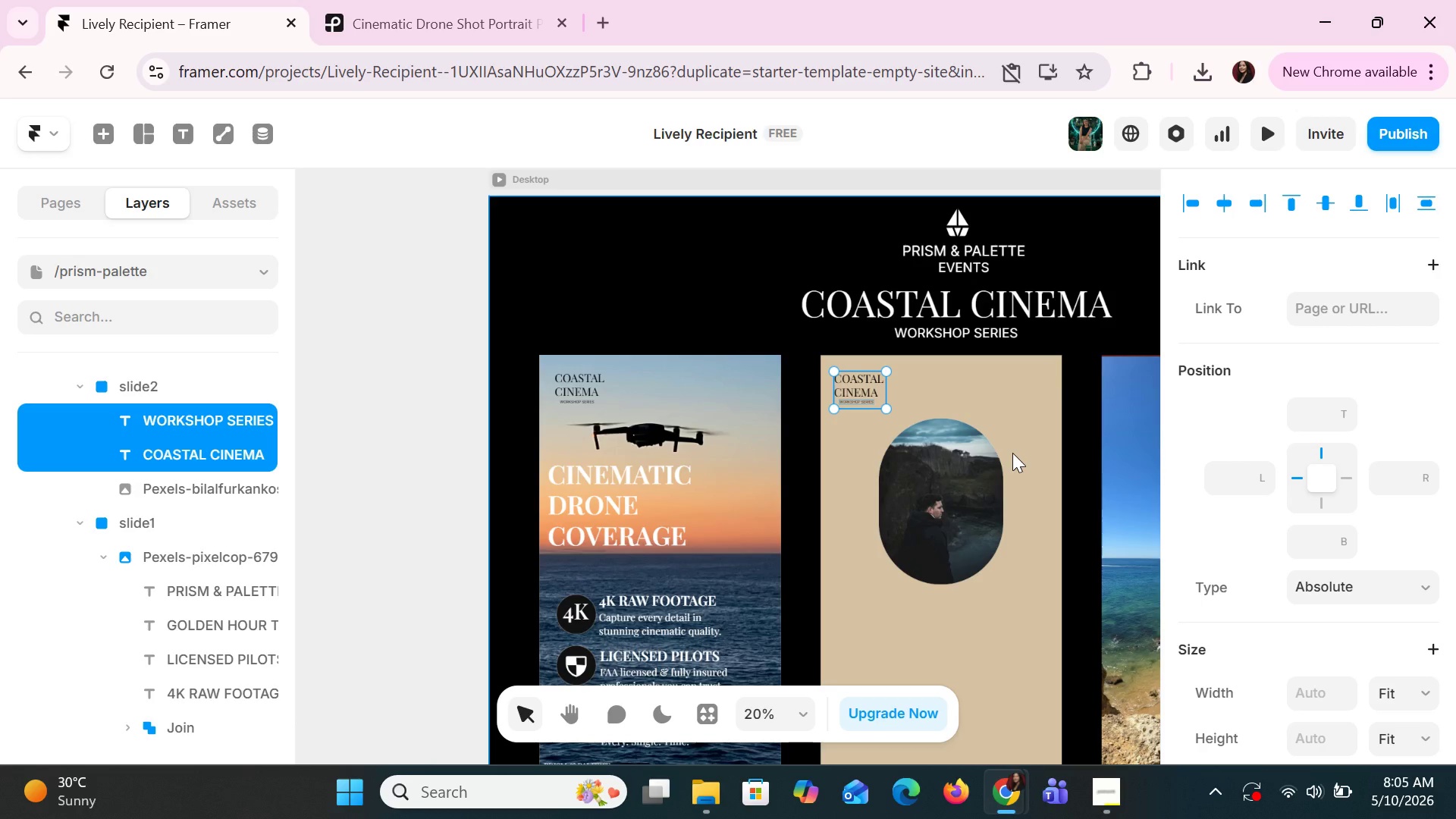 
key(Control+C)
 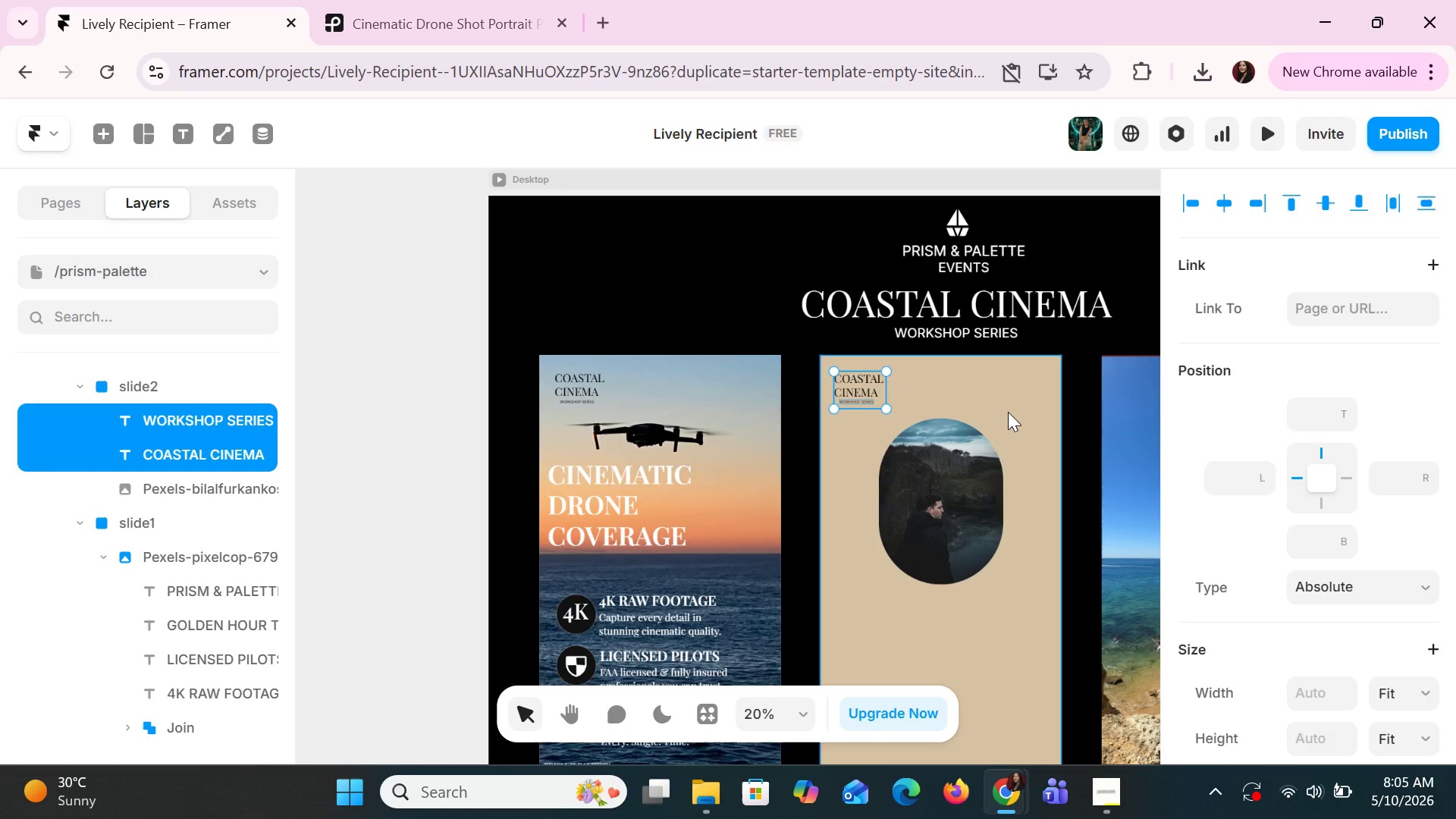 
left_click([1008, 412])
 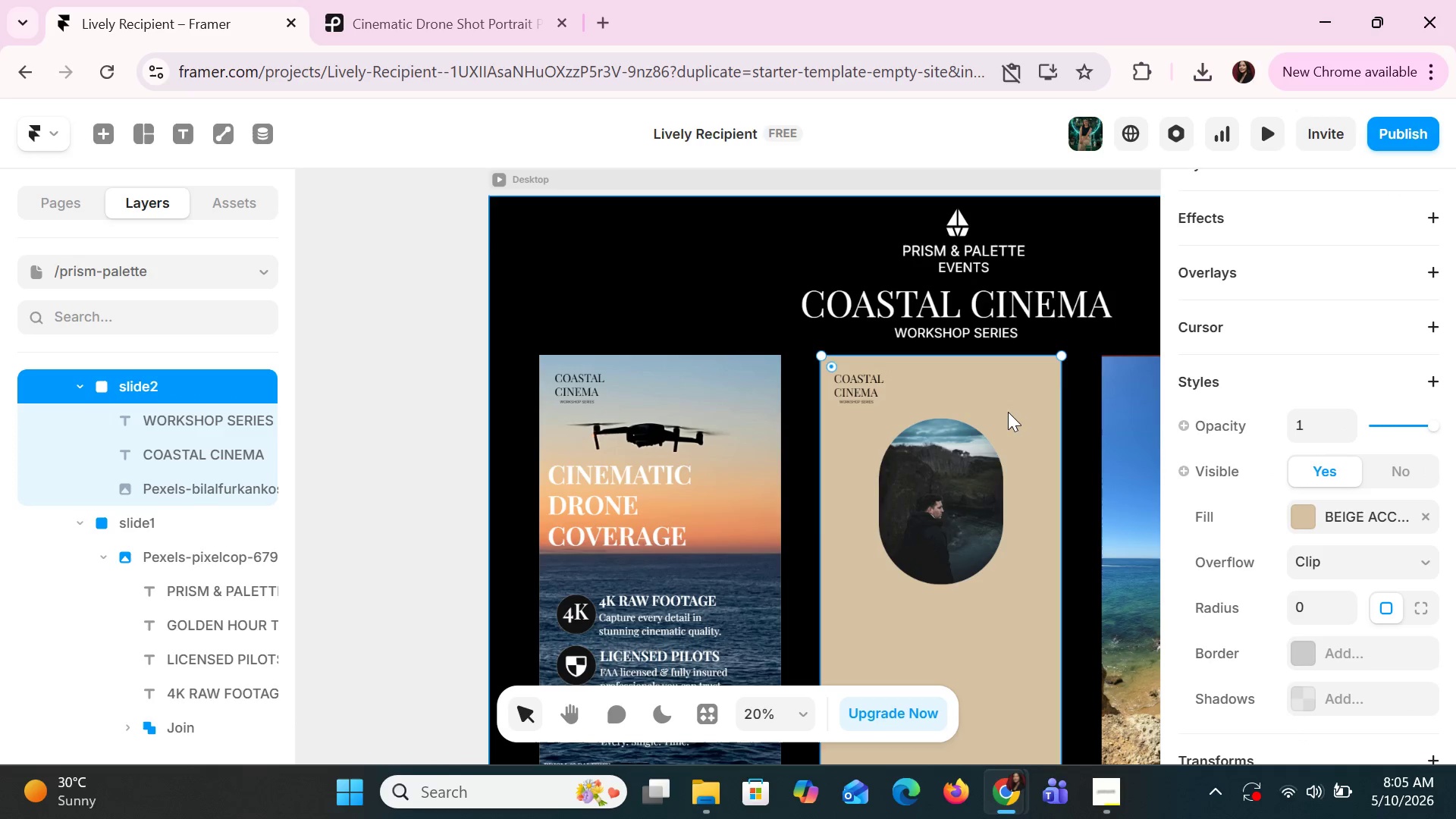 
hold_key(key=ControlLeft, duration=0.5)
 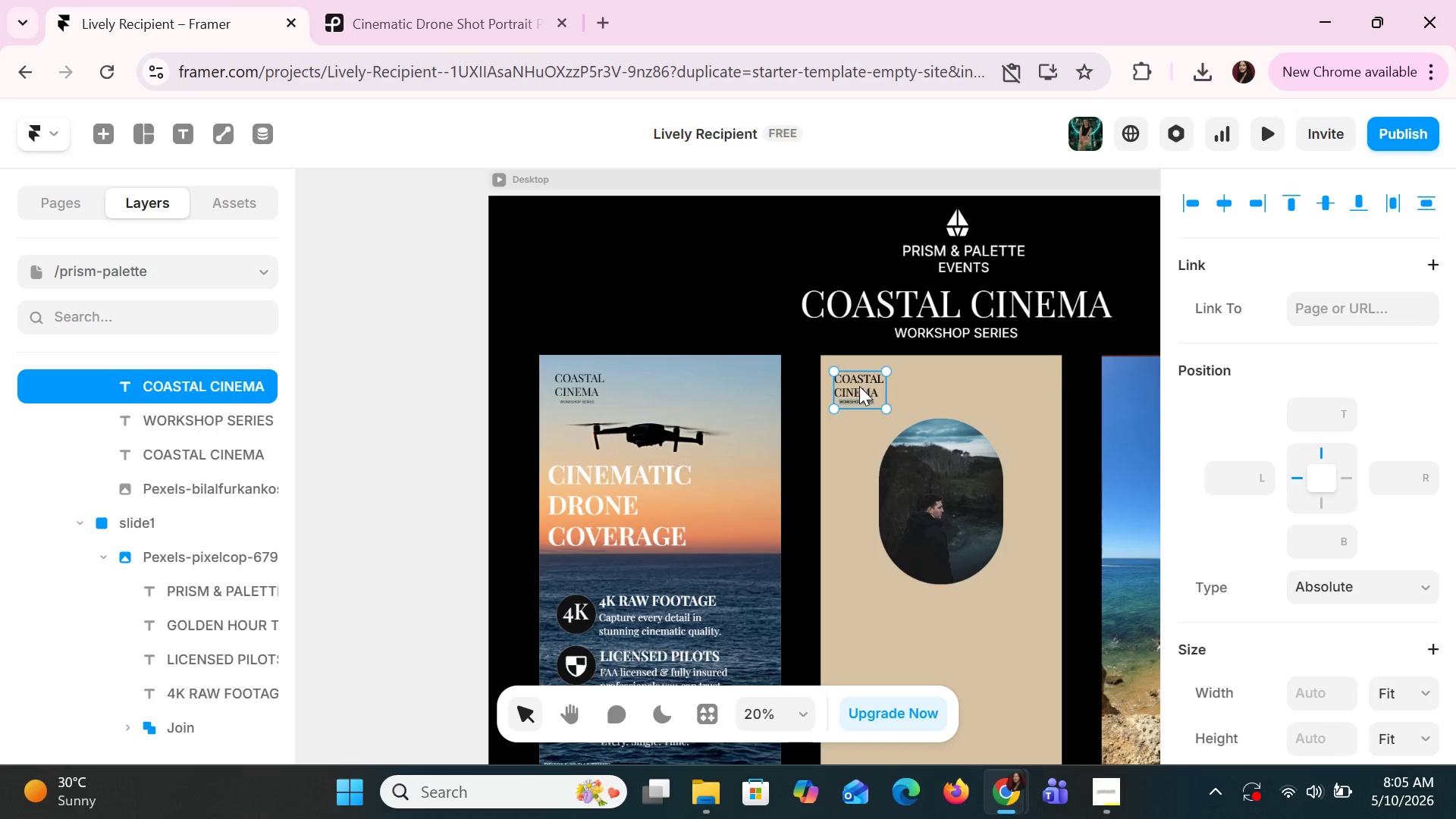 
key(V)
 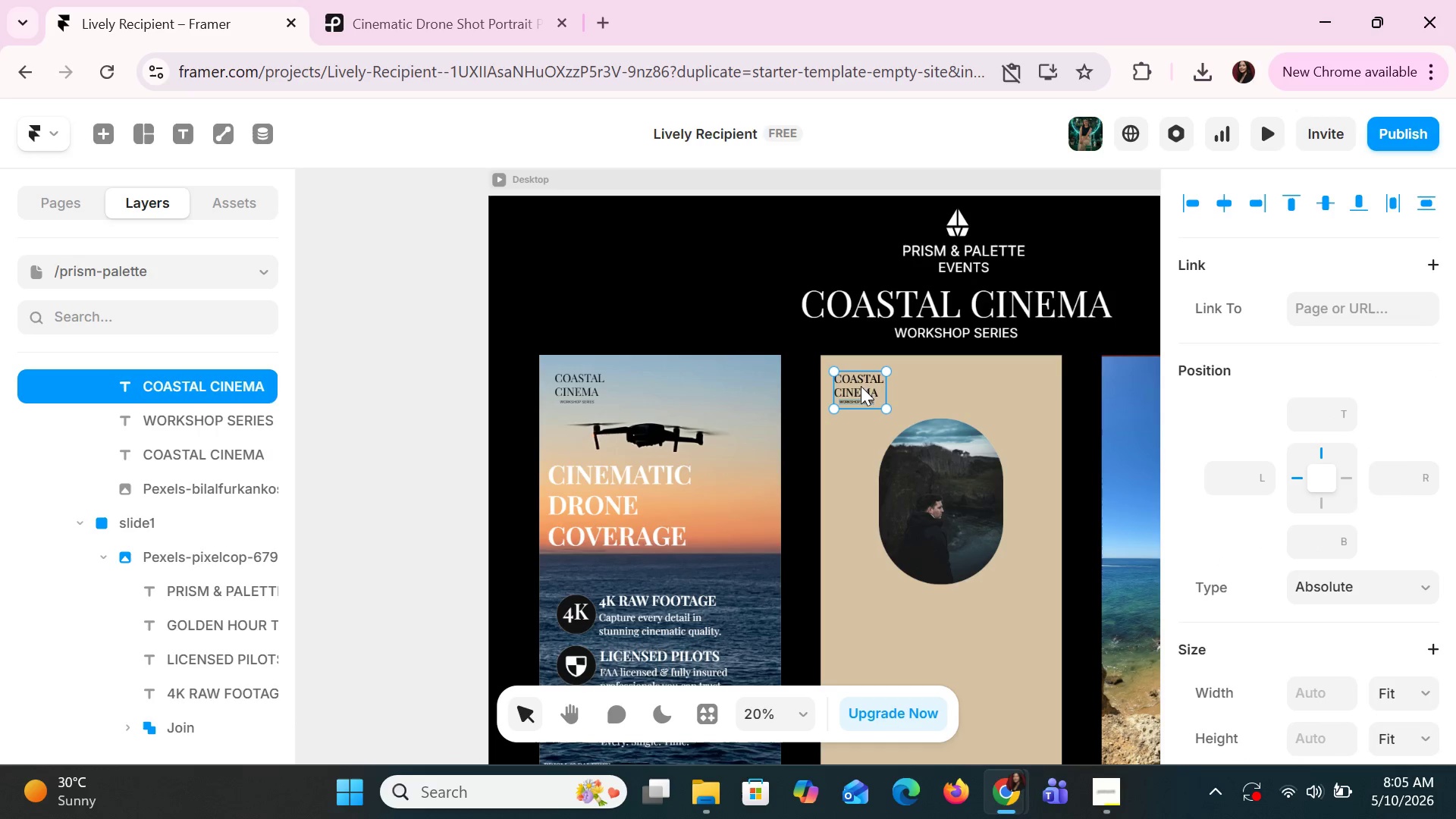 
left_click_drag(start_coordinate=[859, 388], to_coordinate=[1138, 389])
 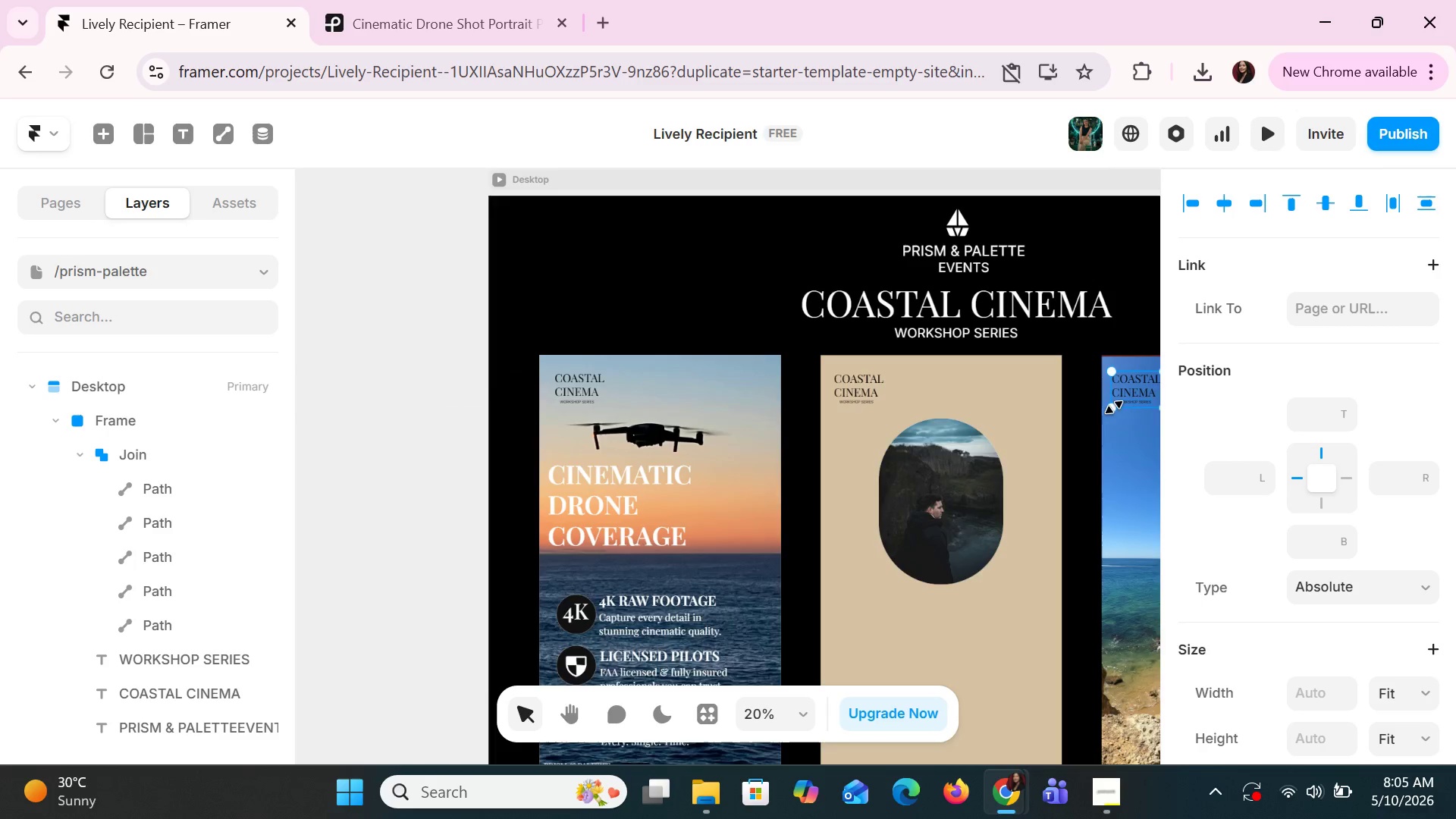 
hold_key(key=ShiftLeft, duration=1.52)
 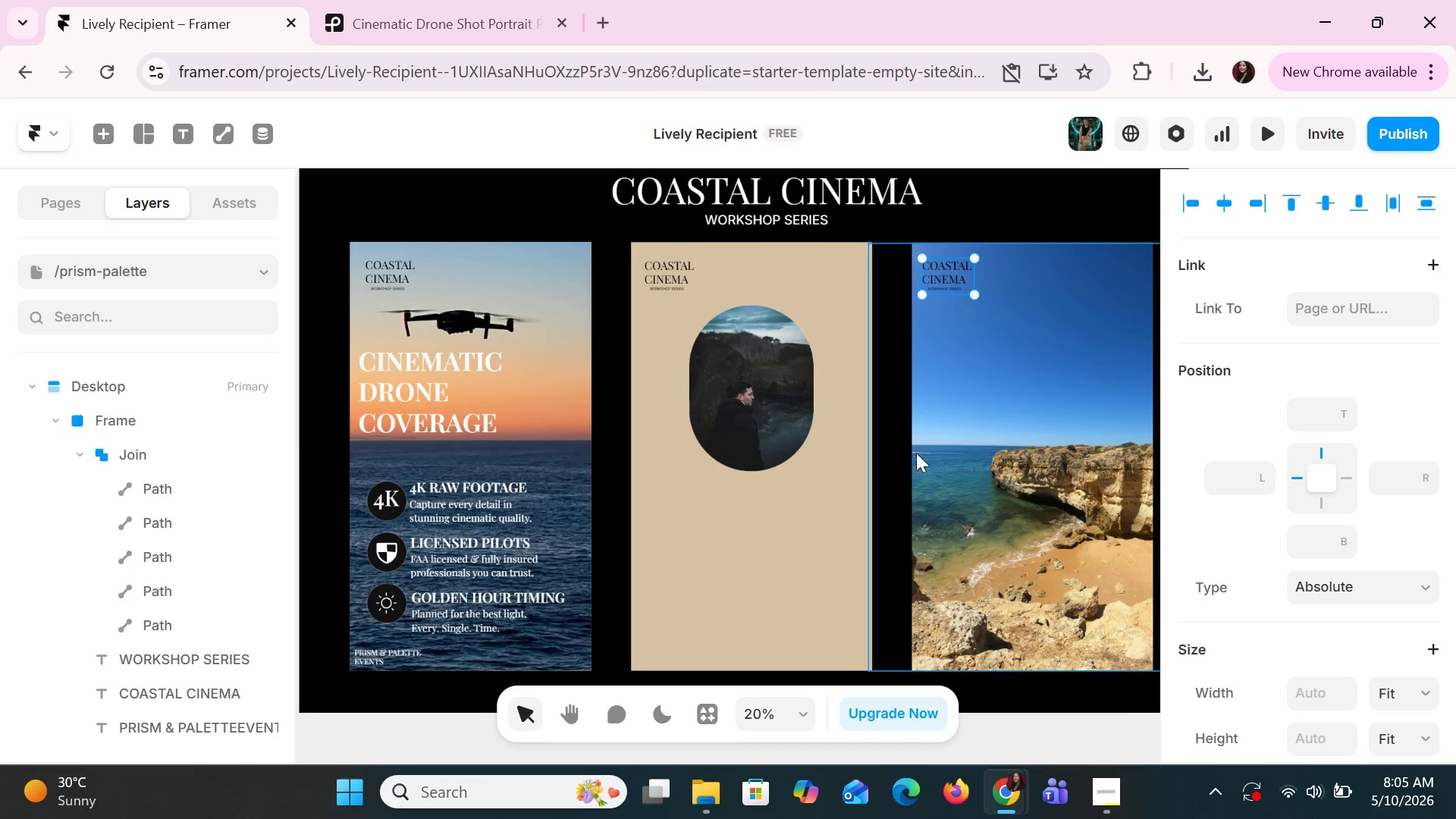 
scroll: coordinate [1112, 410], scroll_direction: down, amount: 3.0
 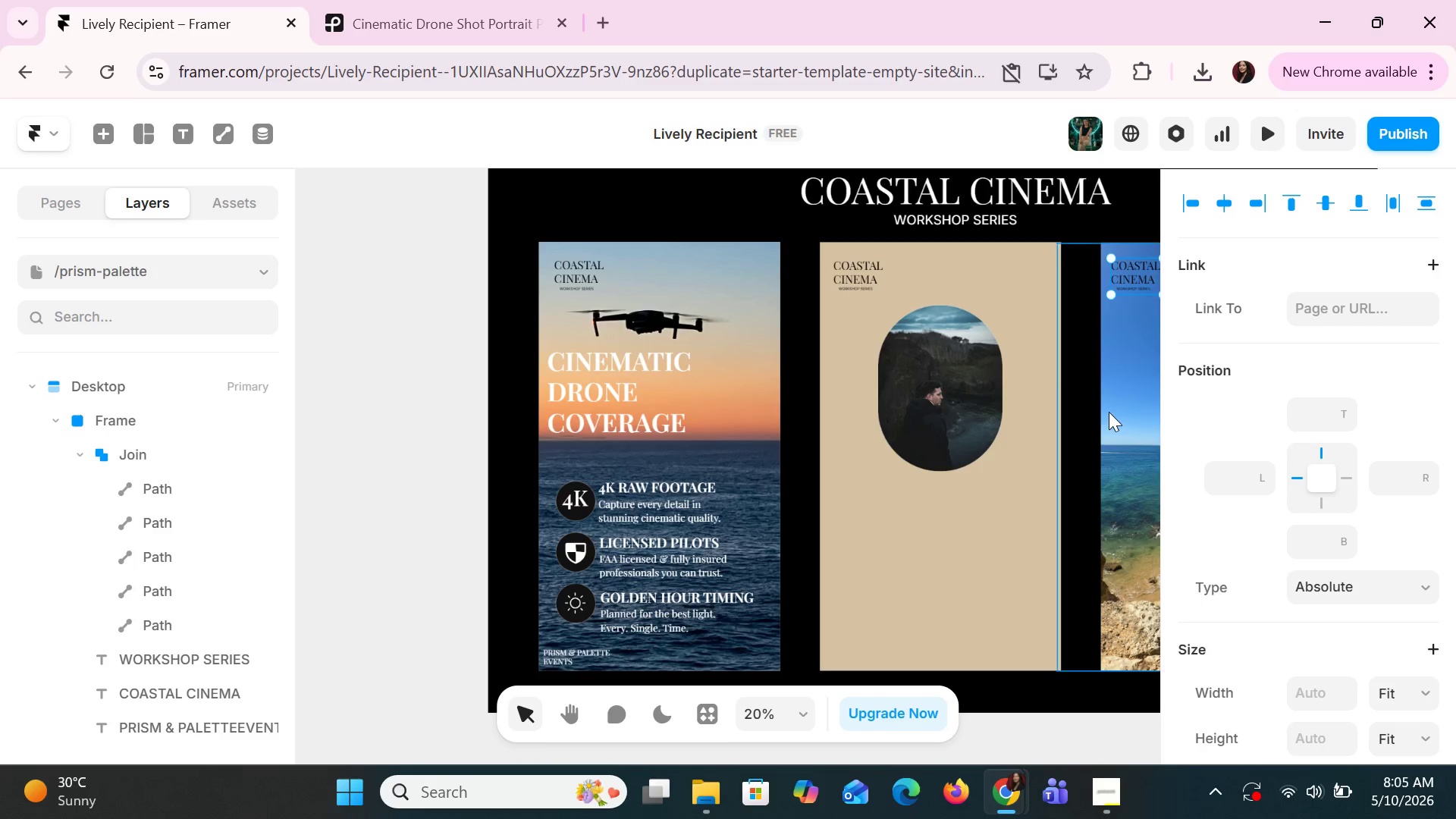 
hold_key(key=ShiftLeft, duration=0.52)
 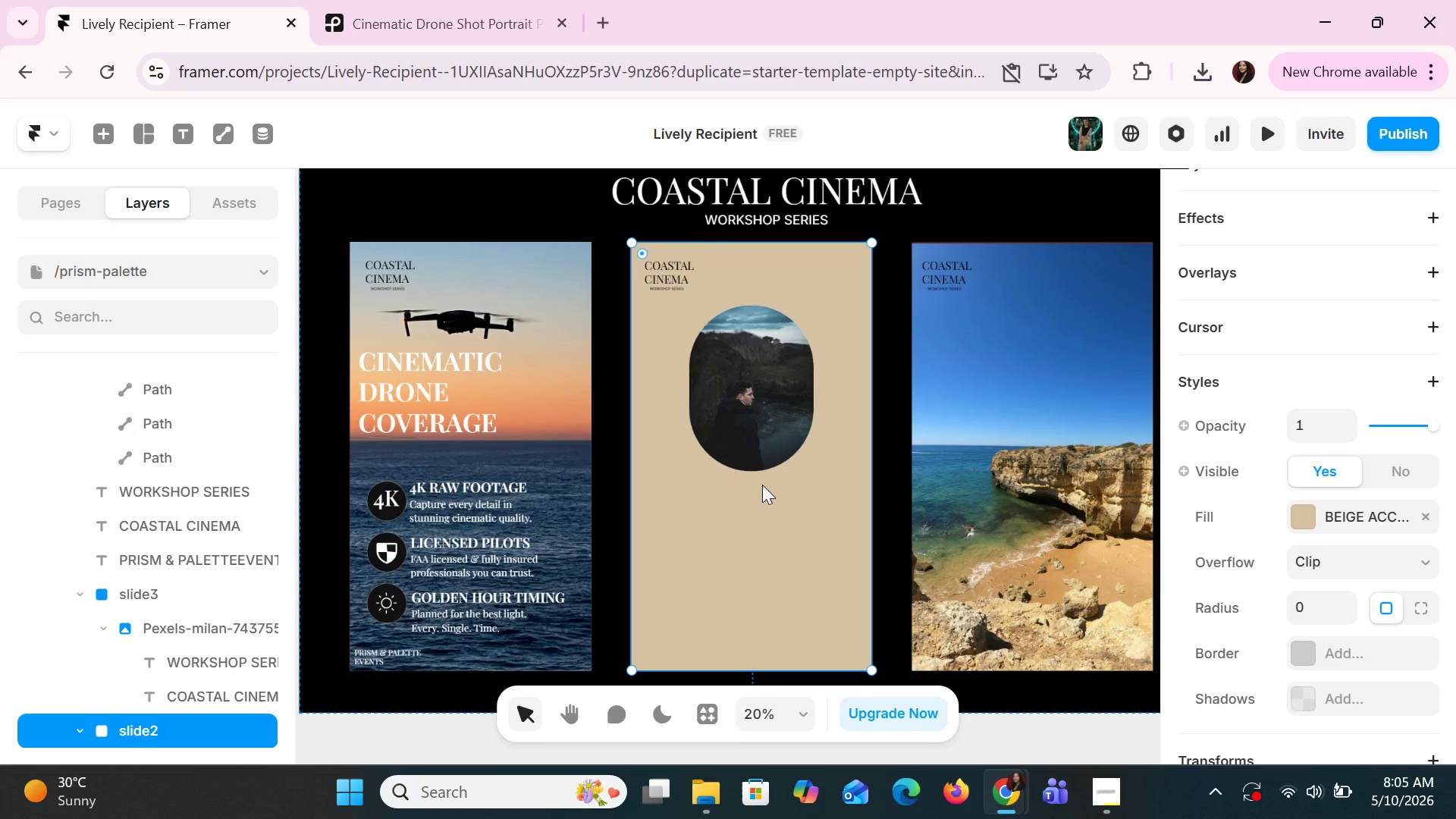 
scroll: coordinate [1107, 412], scroll_direction: down, amount: 5.0
 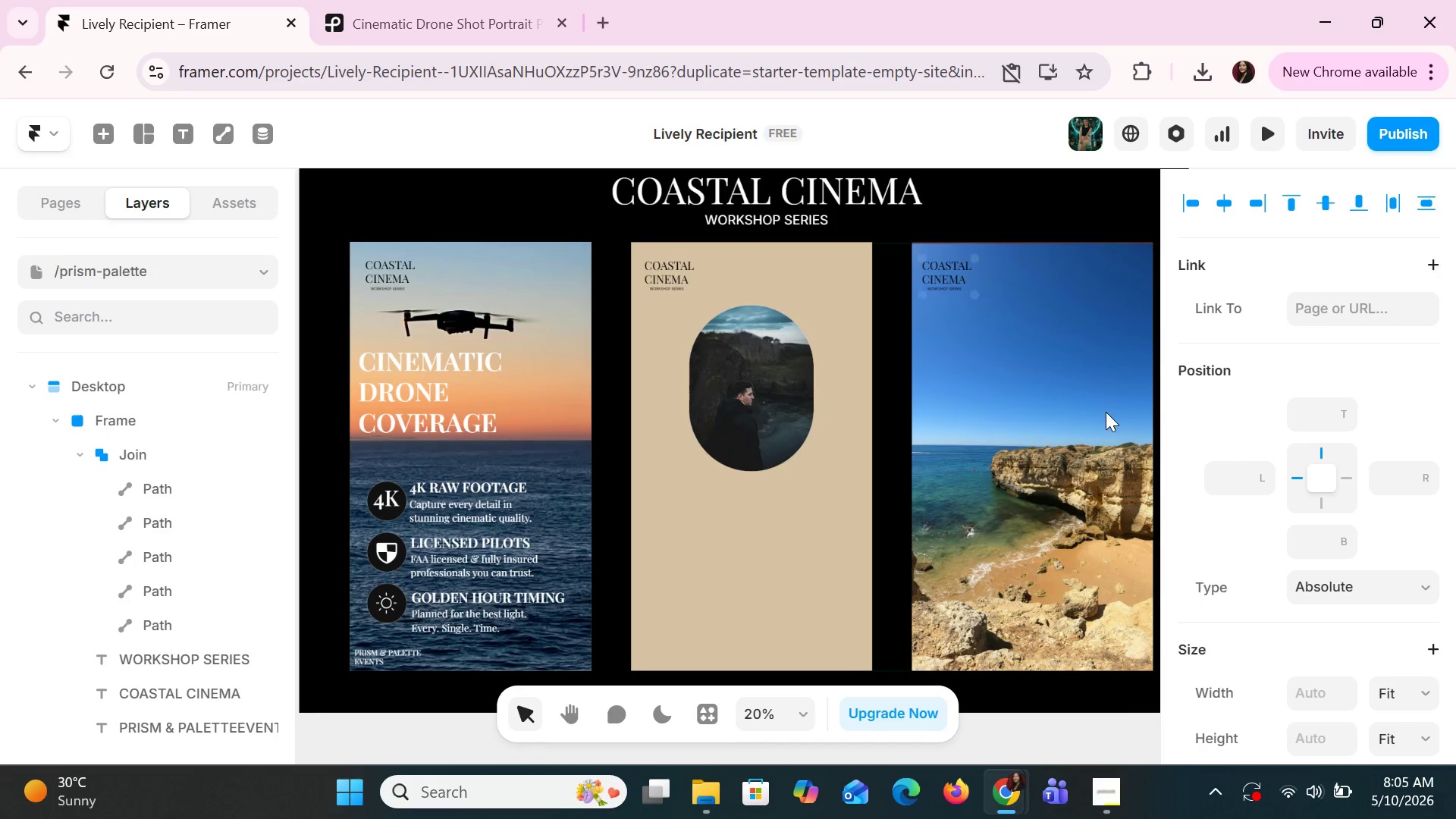 
left_click([762, 485])
 